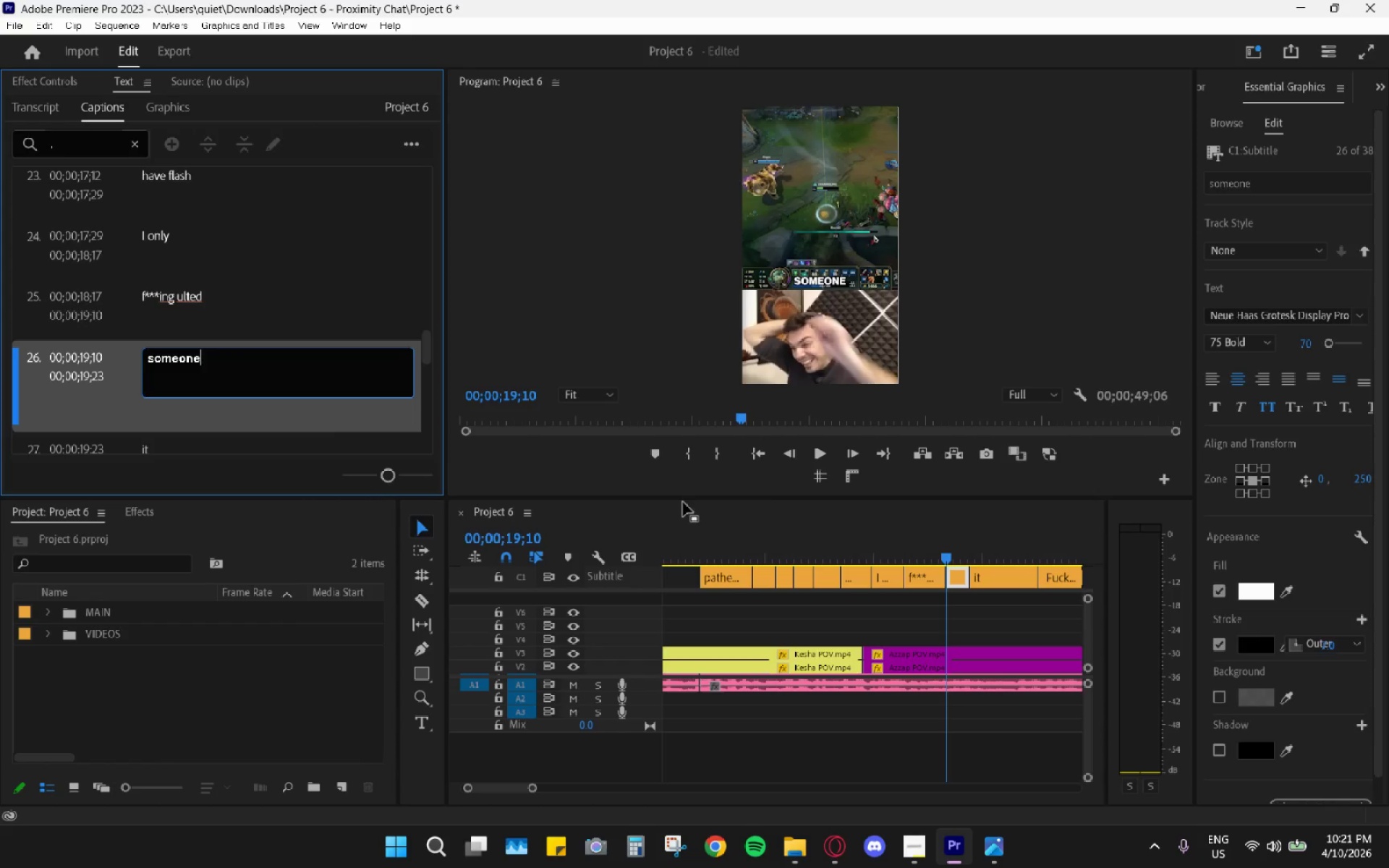 
left_click([873, 533])
 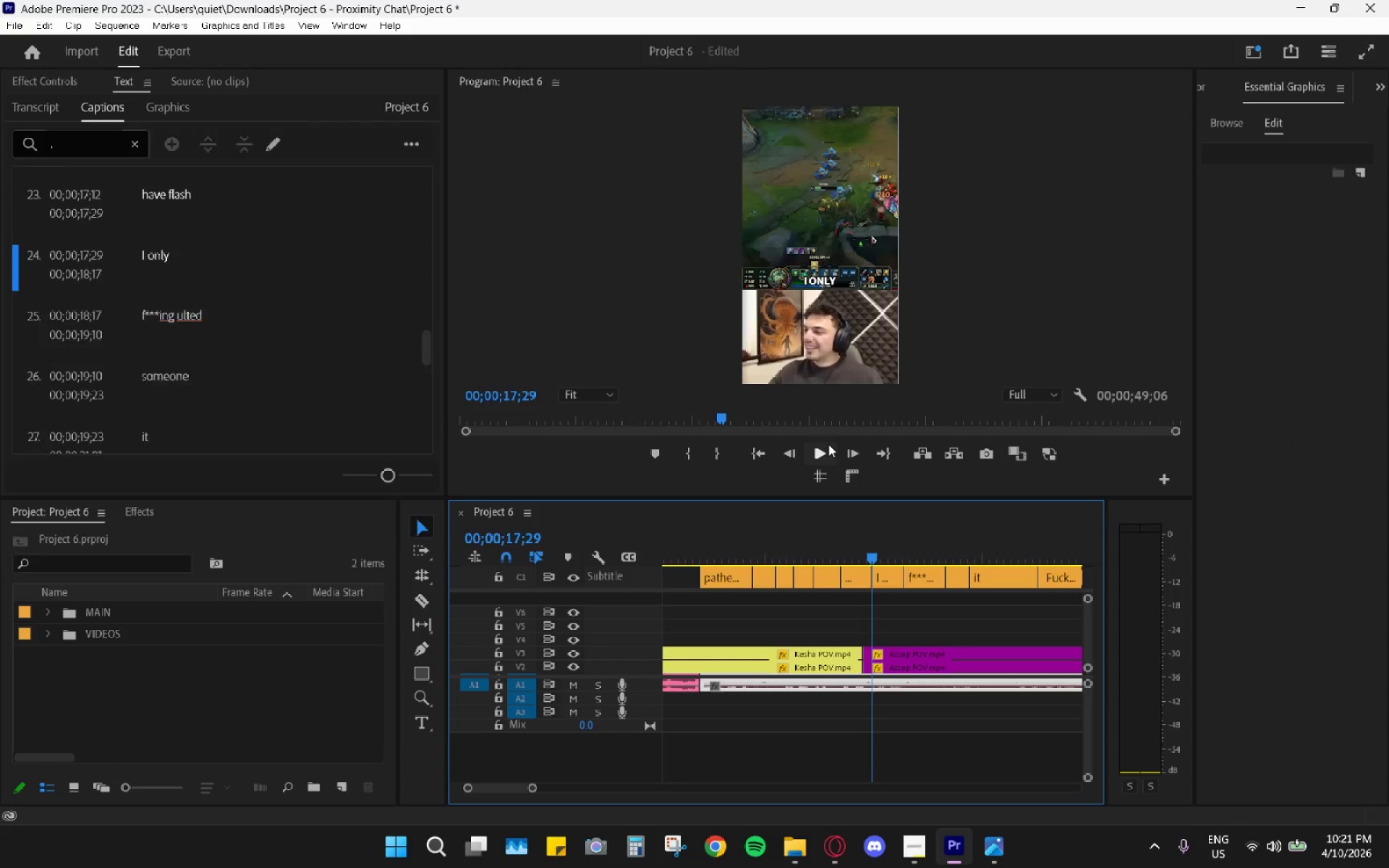 
left_click([821, 448])
 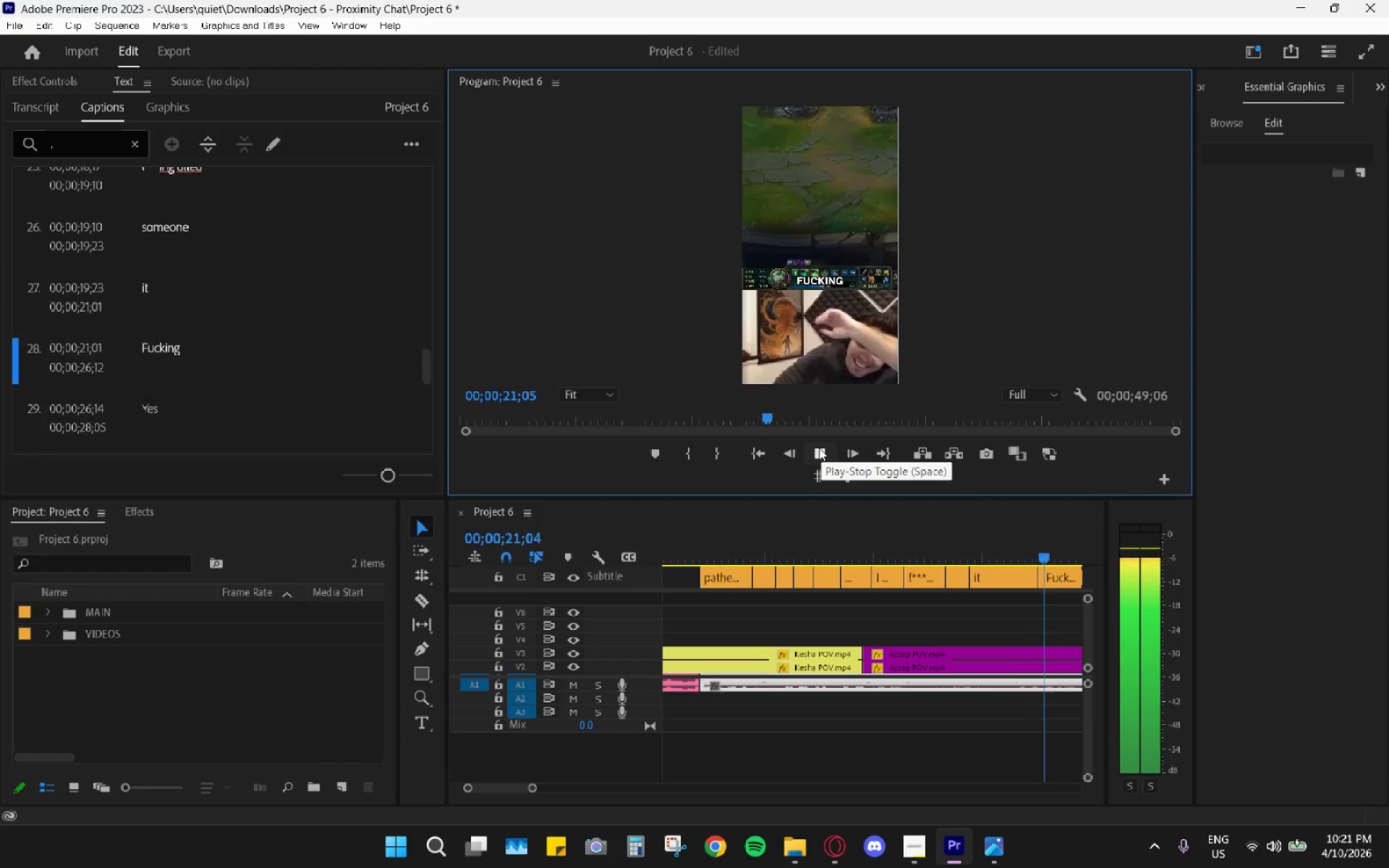 
left_click([819, 448])
 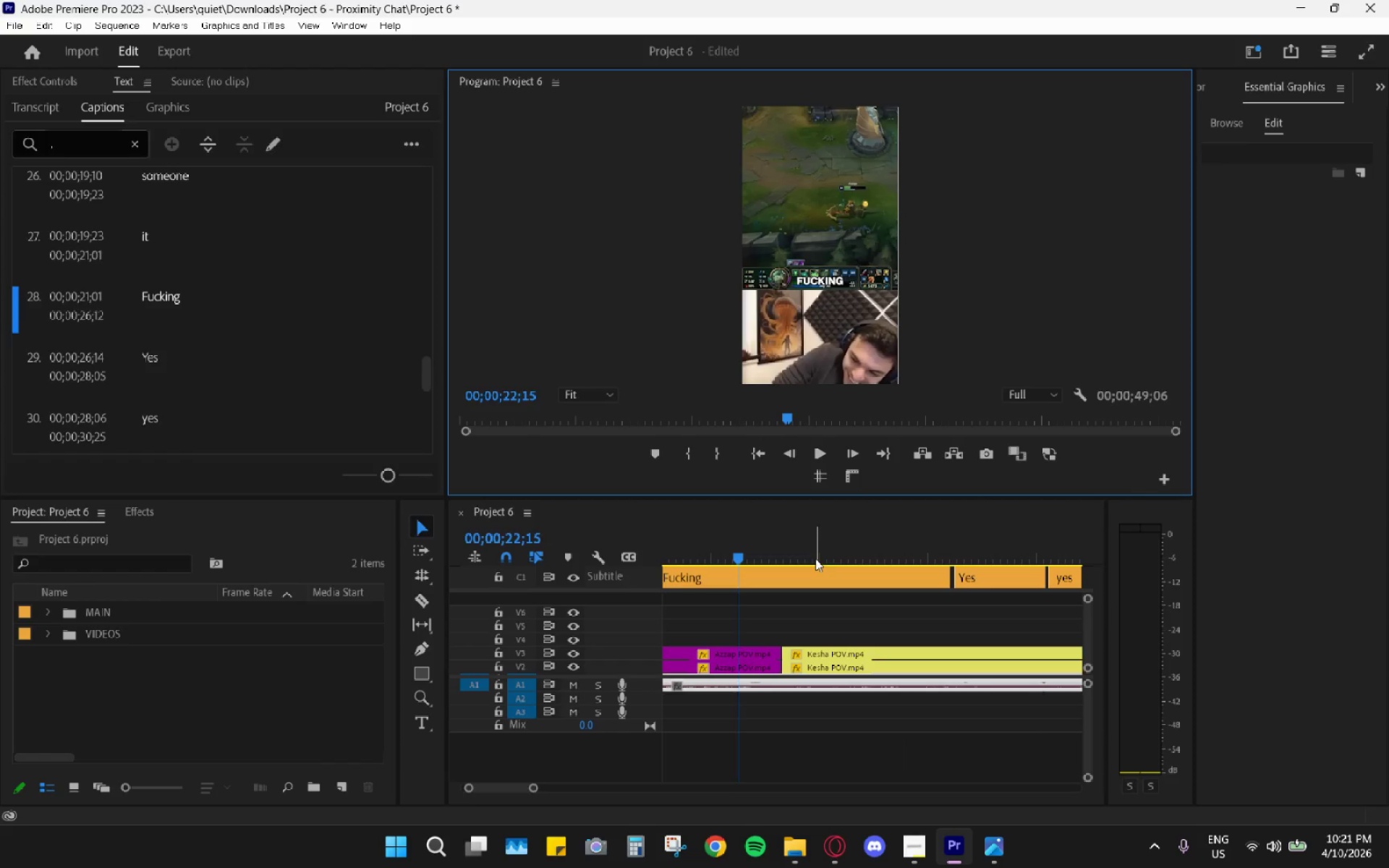 
scroll: coordinate [810, 653], scroll_direction: up, amount: 8.0
 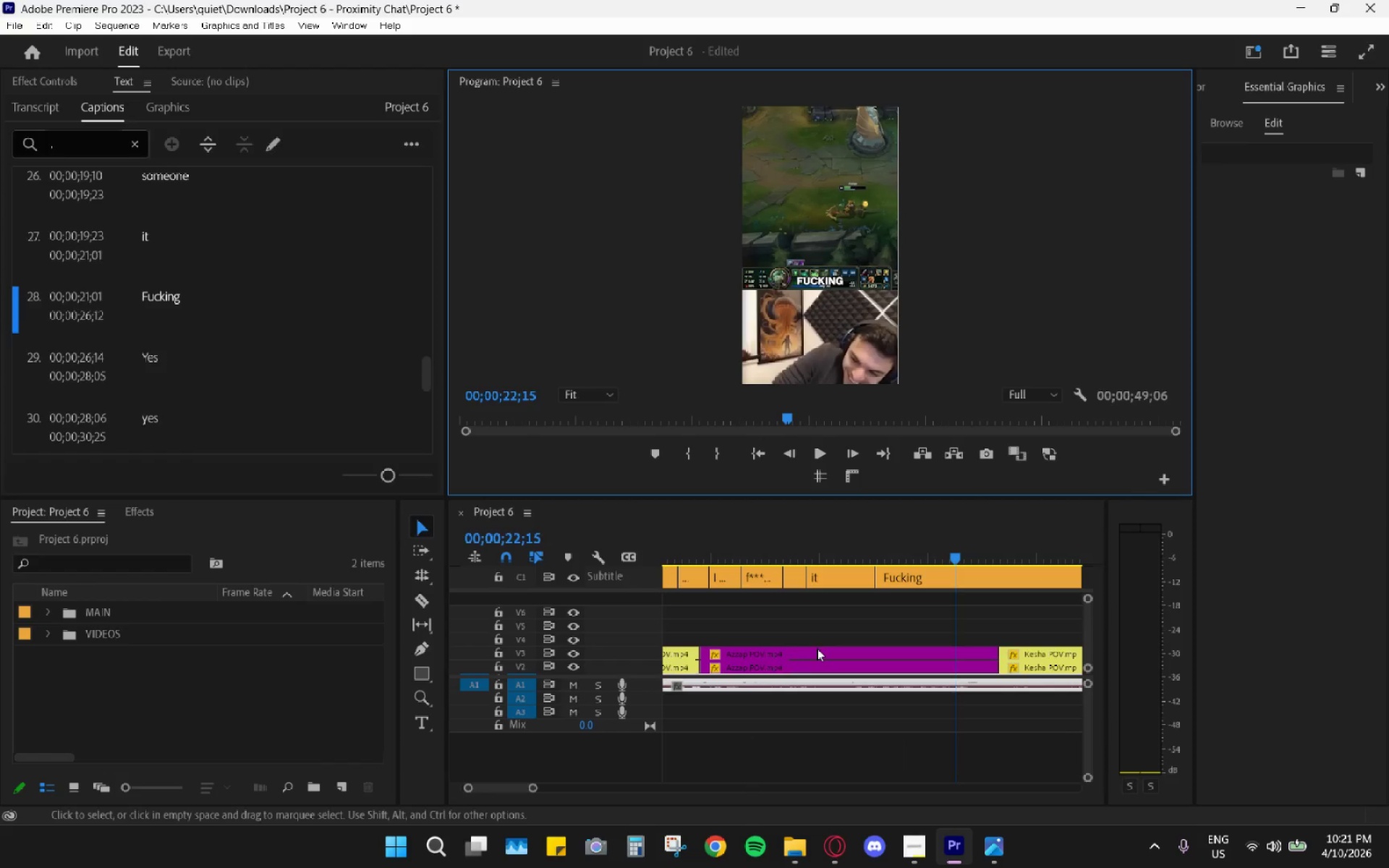 
hold_key(key=AltLeft, duration=0.58)
scroll: coordinate [825, 637], scroll_direction: down, amount: 4.0
 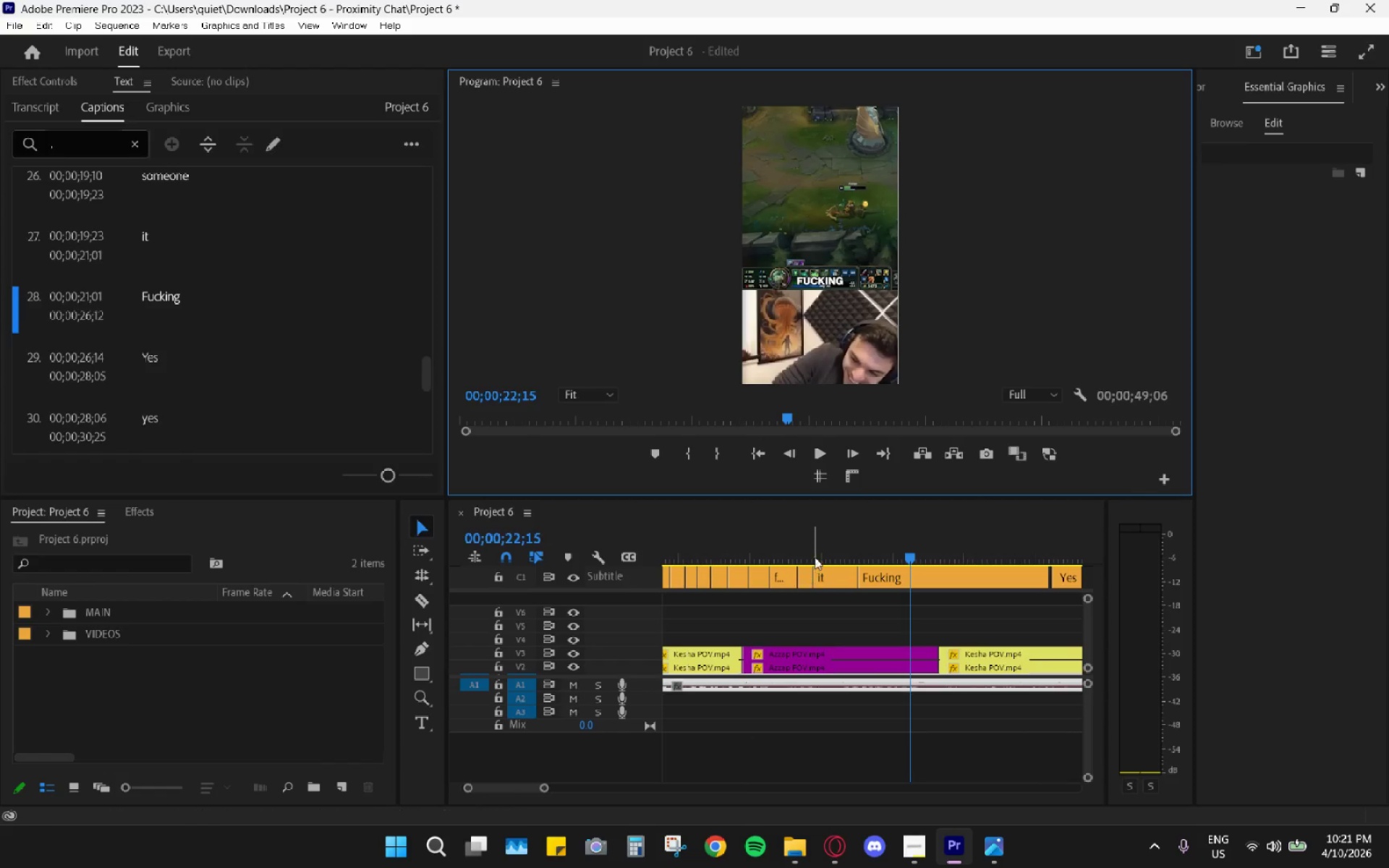 
left_click_drag(start_coordinate=[802, 540], to_coordinate=[796, 540])
 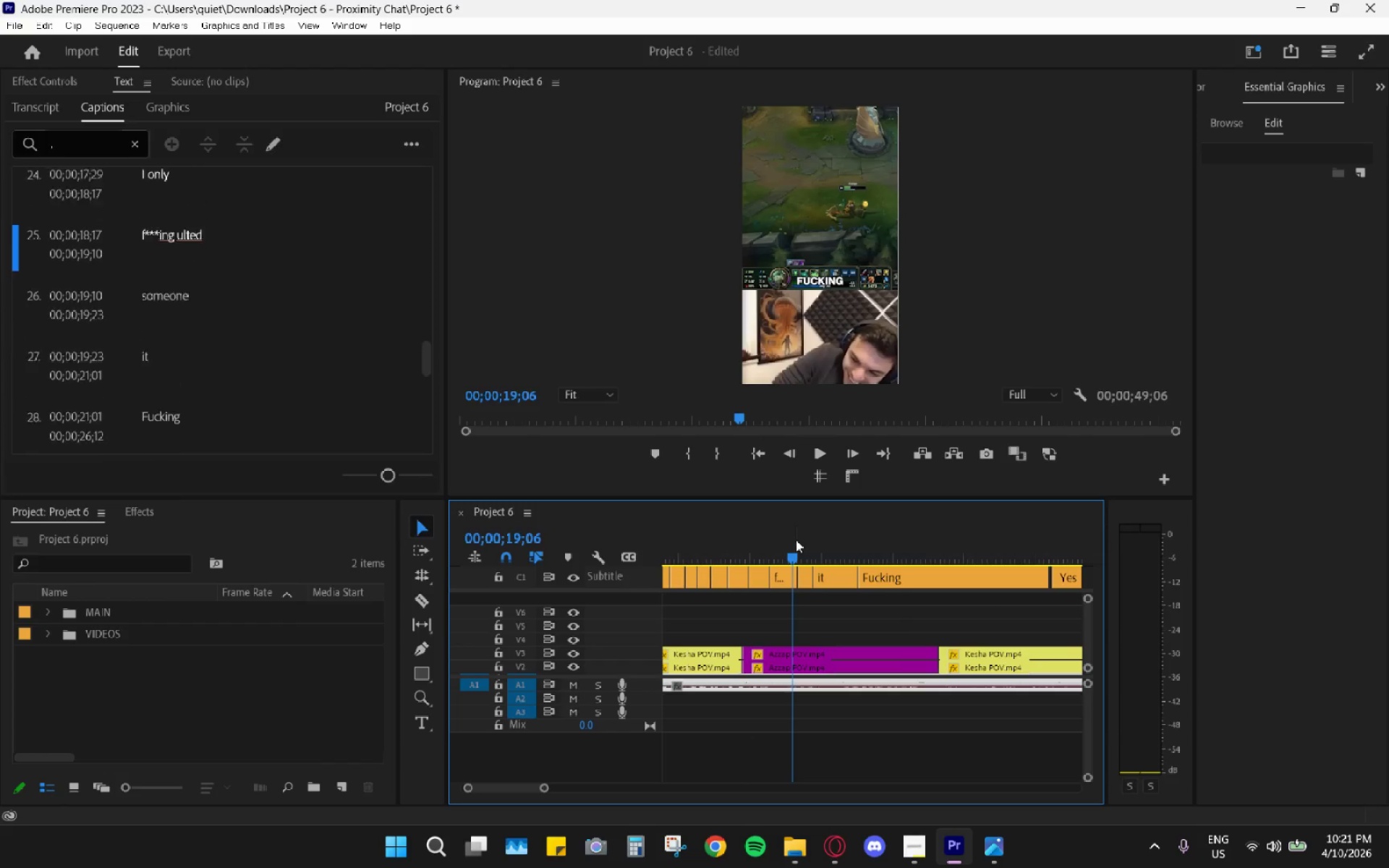 
key(Space)
 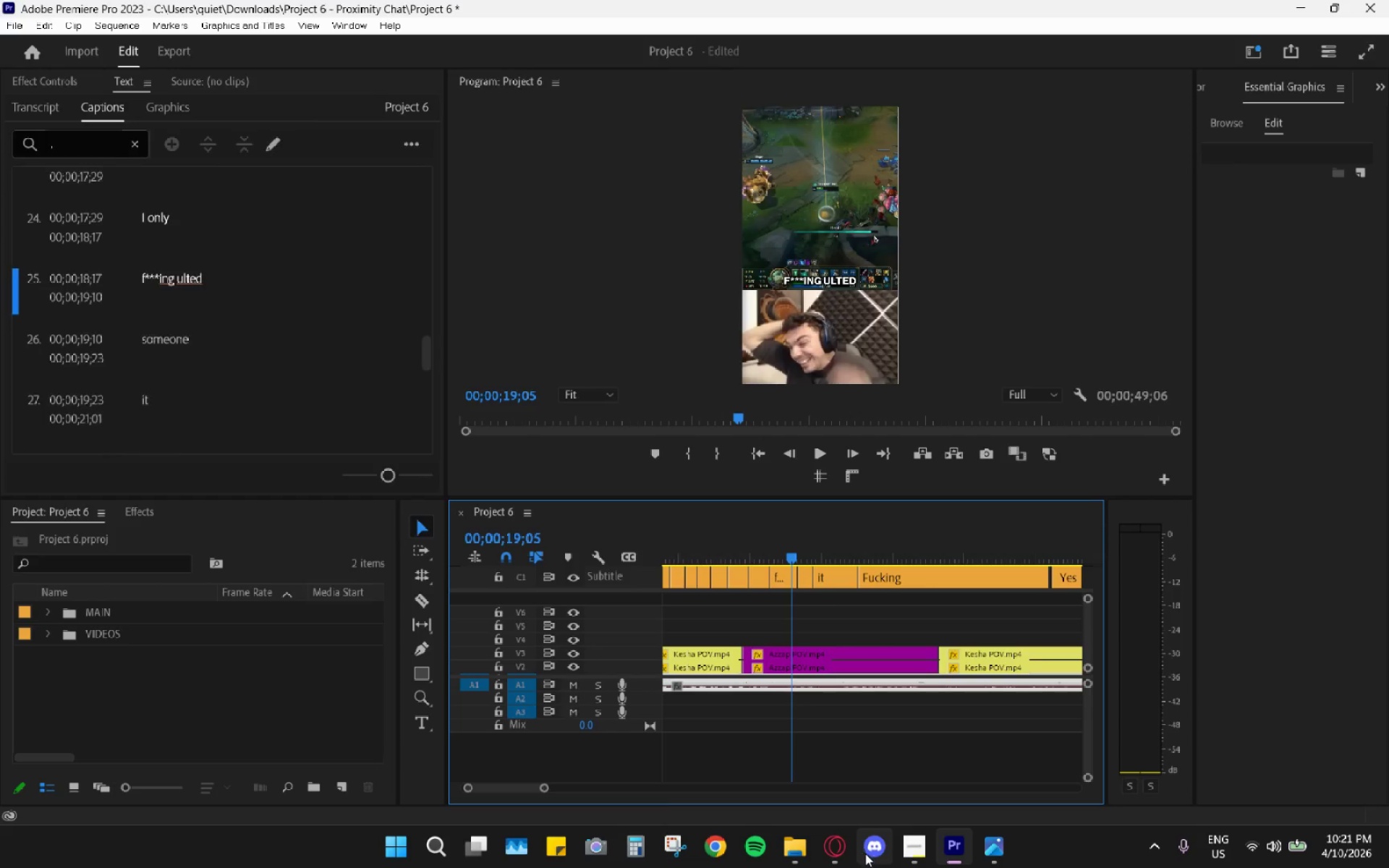 
left_click([838, 846])
 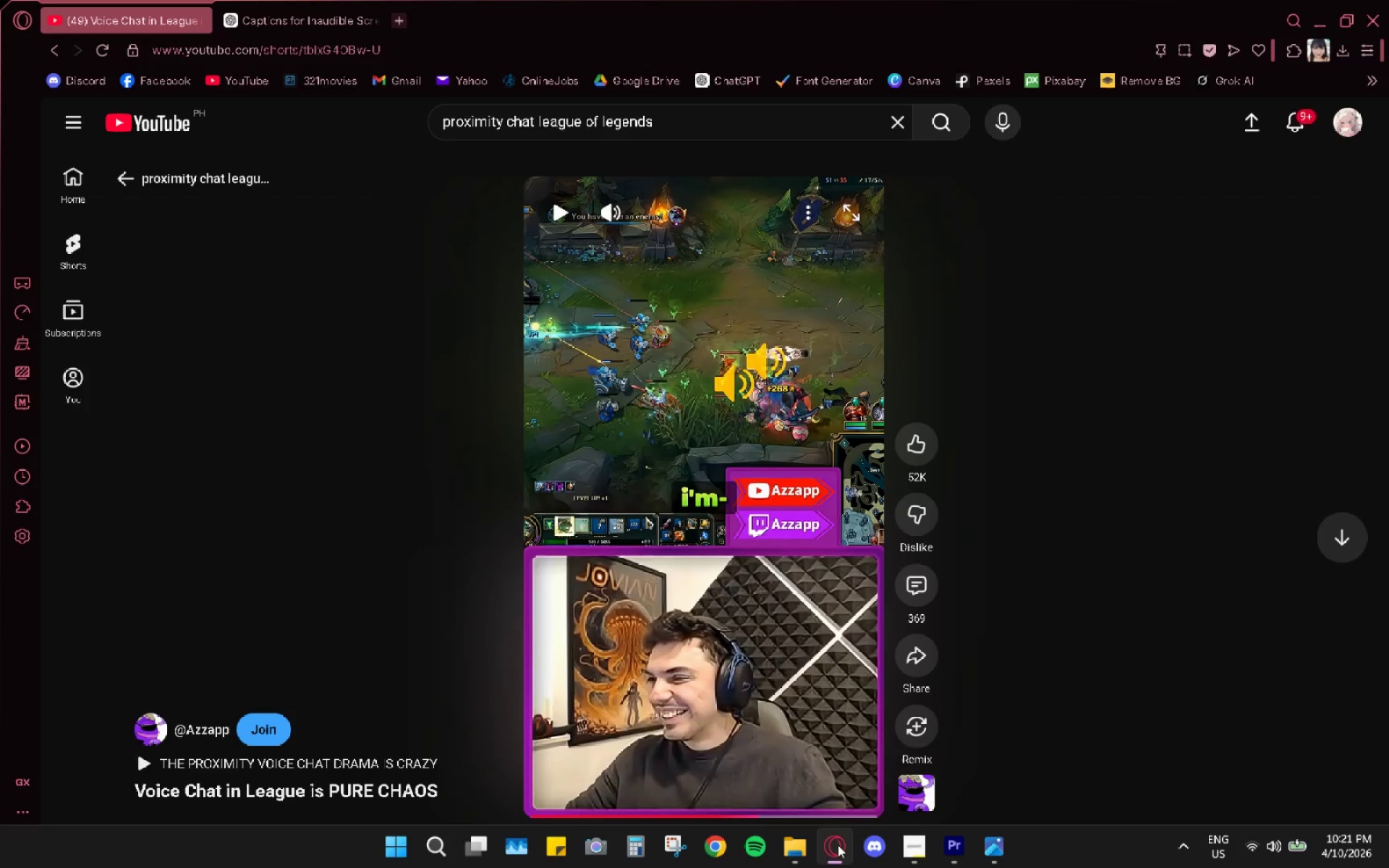 
left_click([838, 845])
 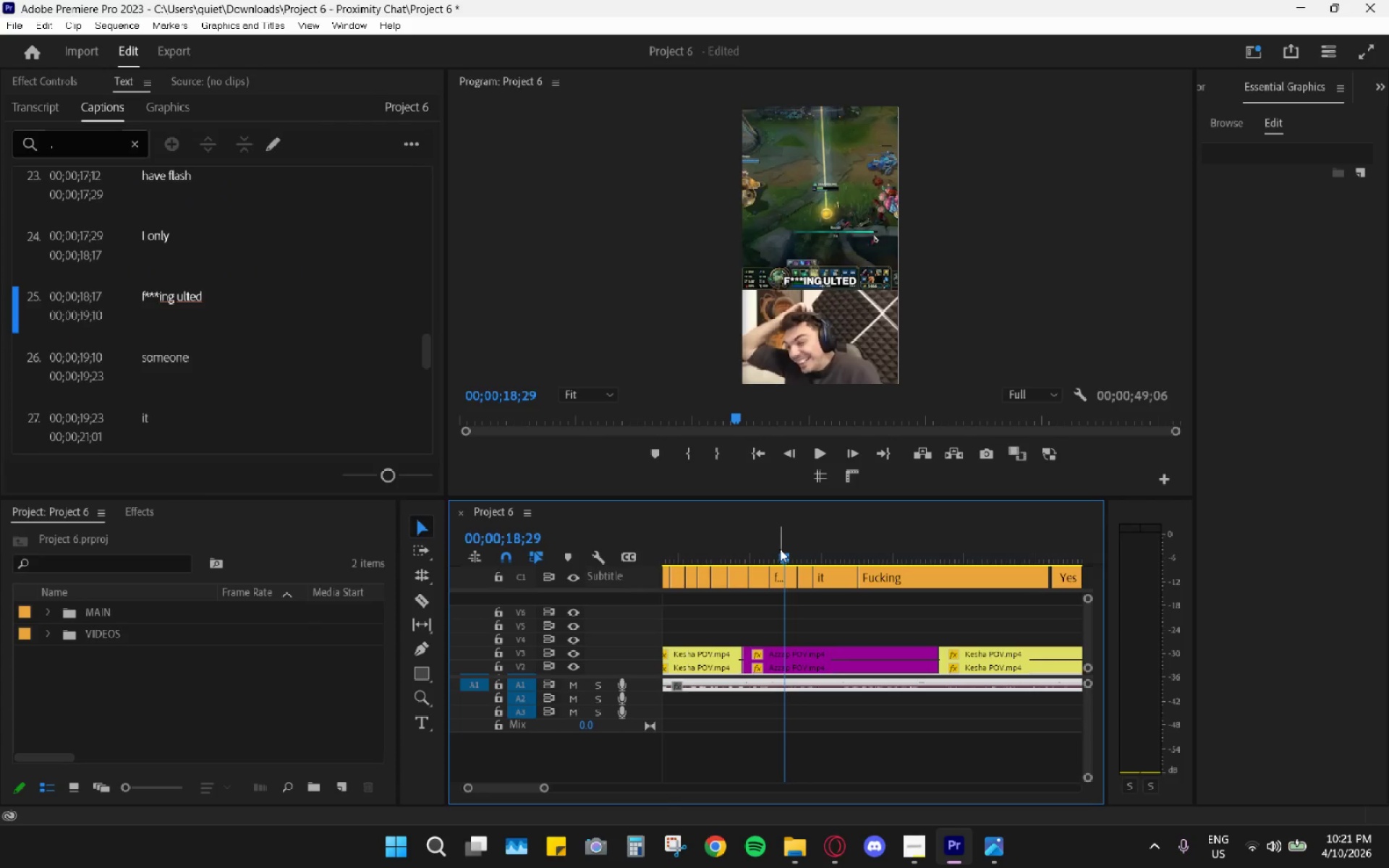 
key(Space)
 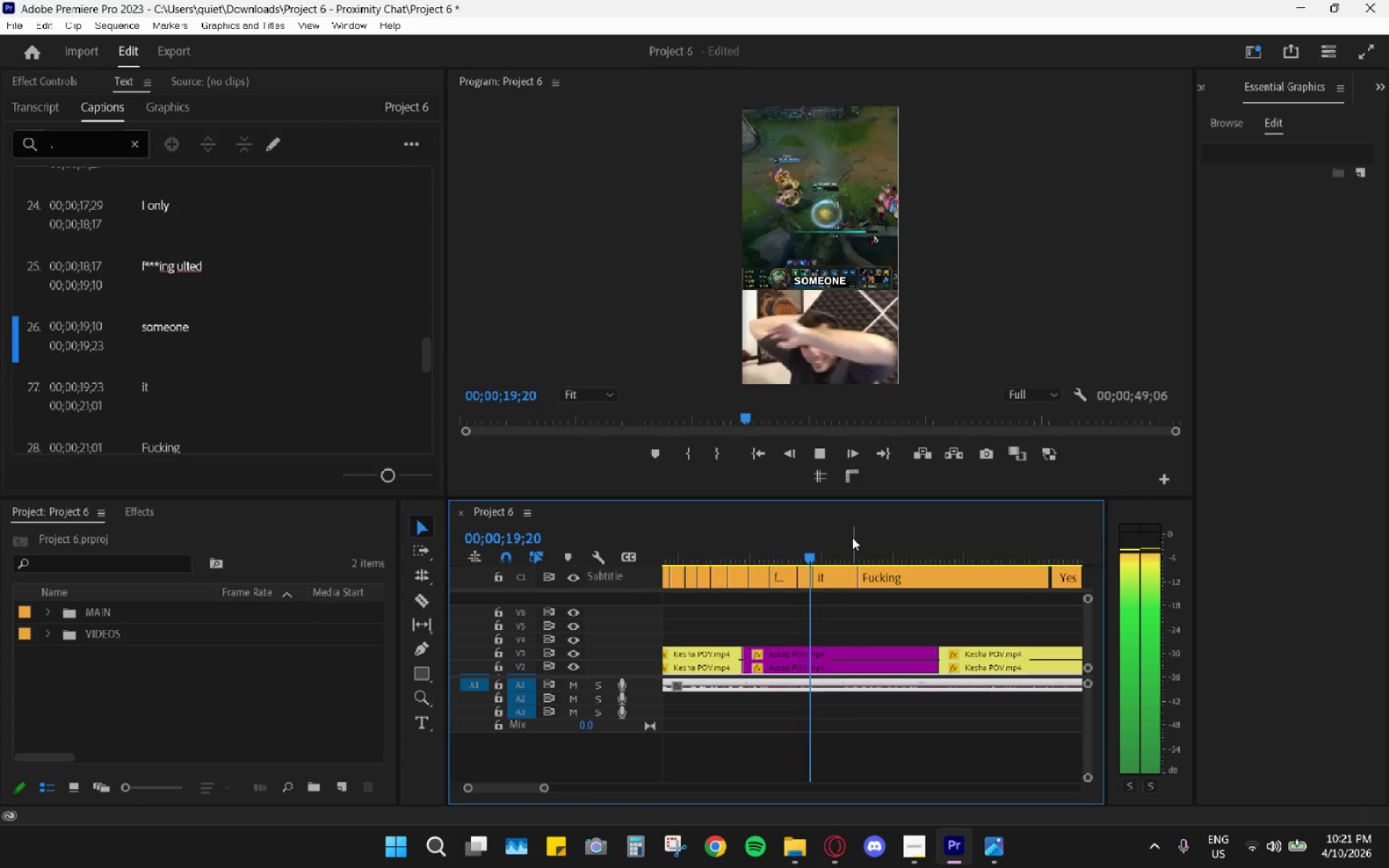 
key(Space)
 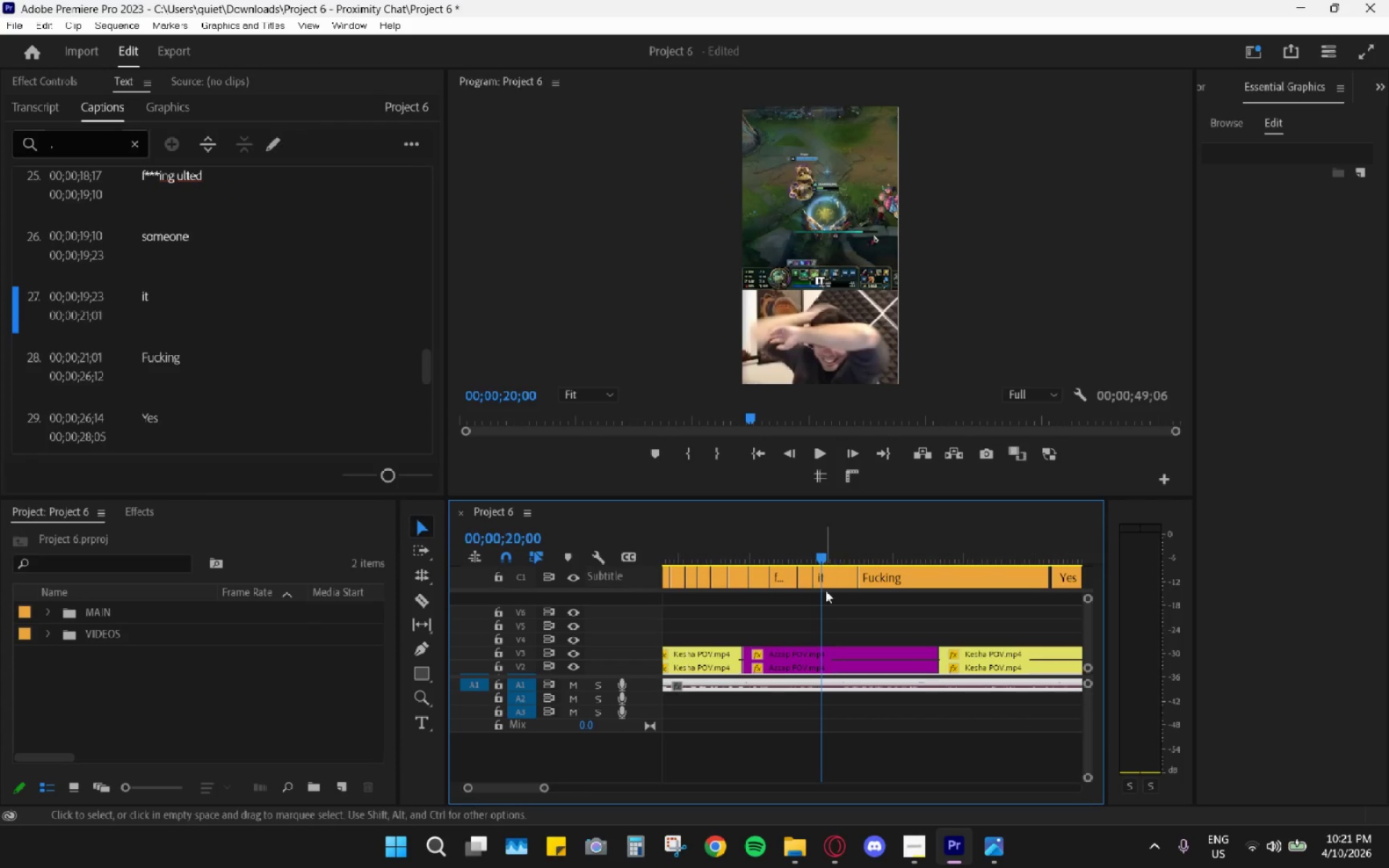 
hold_key(key=AltLeft, duration=0.73)
scroll: coordinate [825, 600], scroll_direction: up, amount: 8.0
 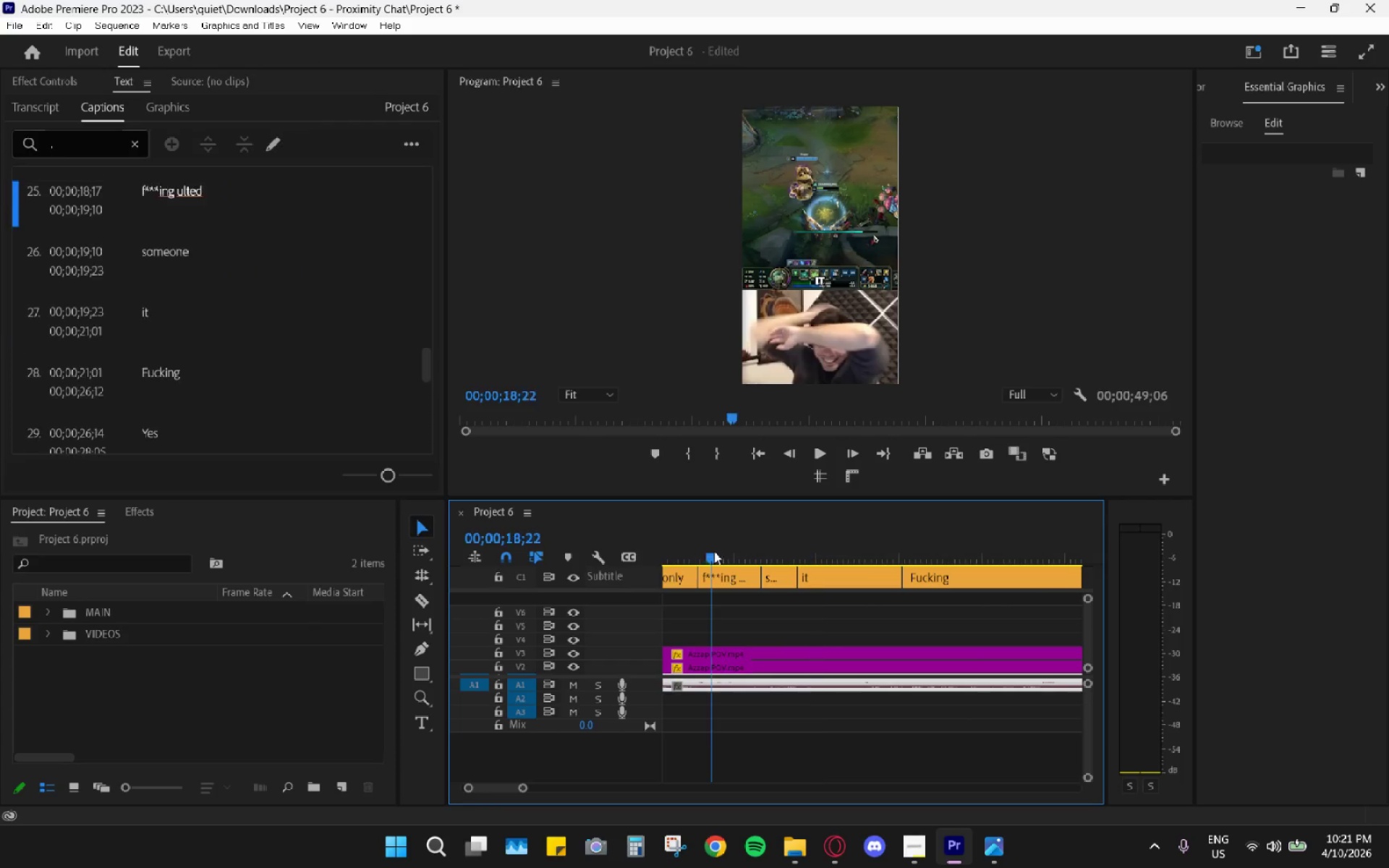 
left_click([768, 553])
 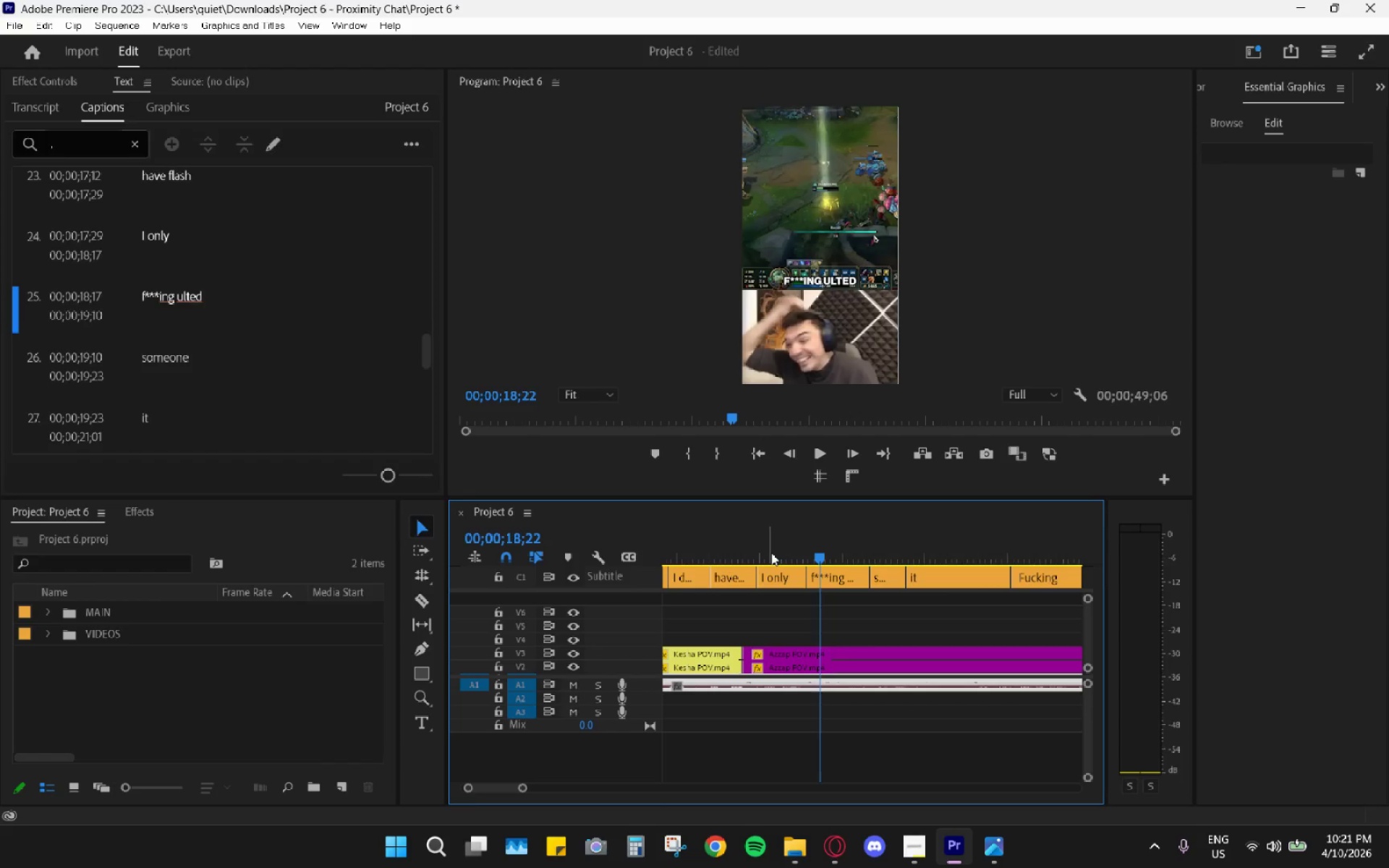 
scroll: coordinate [749, 595], scroll_direction: up, amount: 4.0
 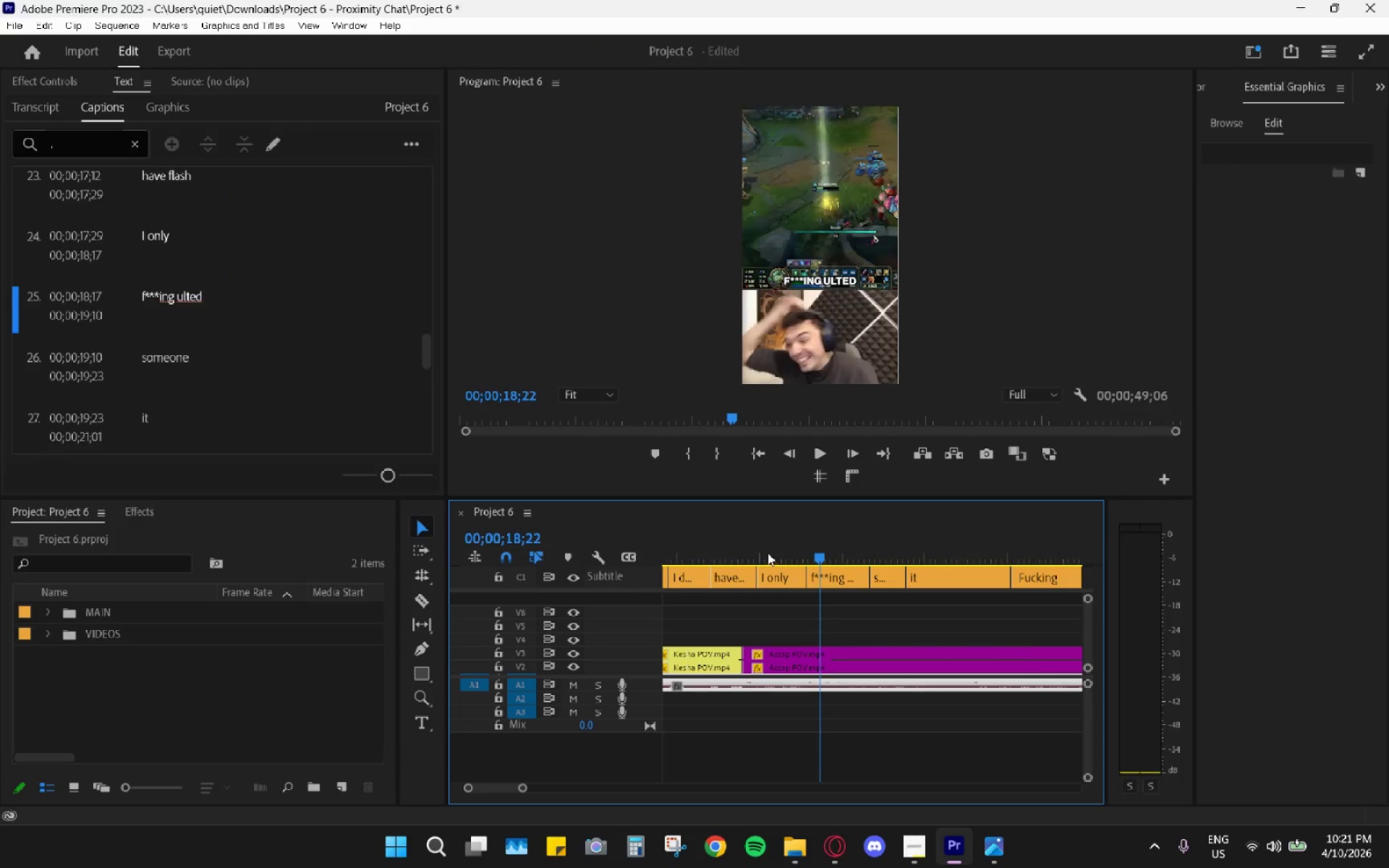 
key(Space)
 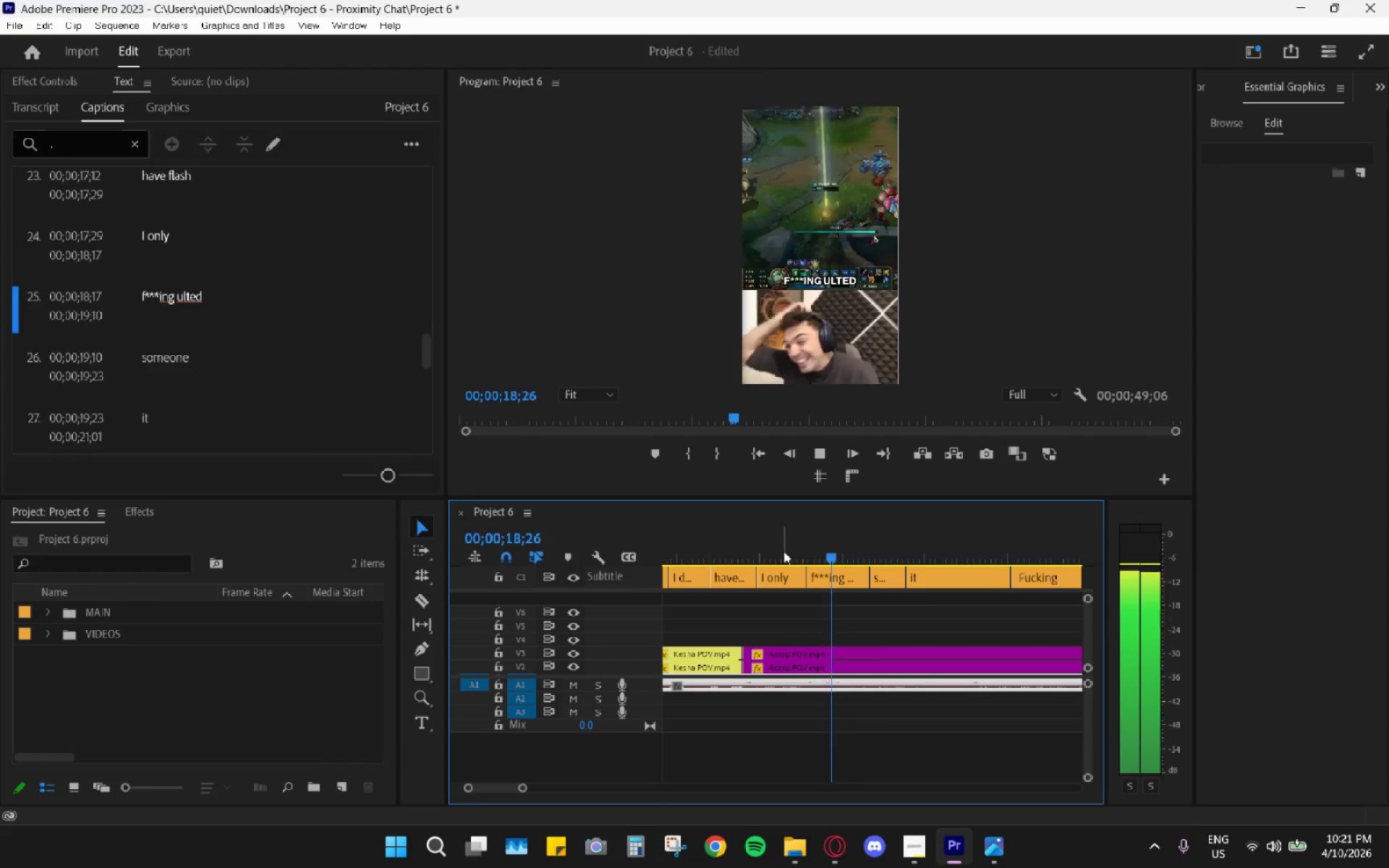 
left_click([783, 551])
 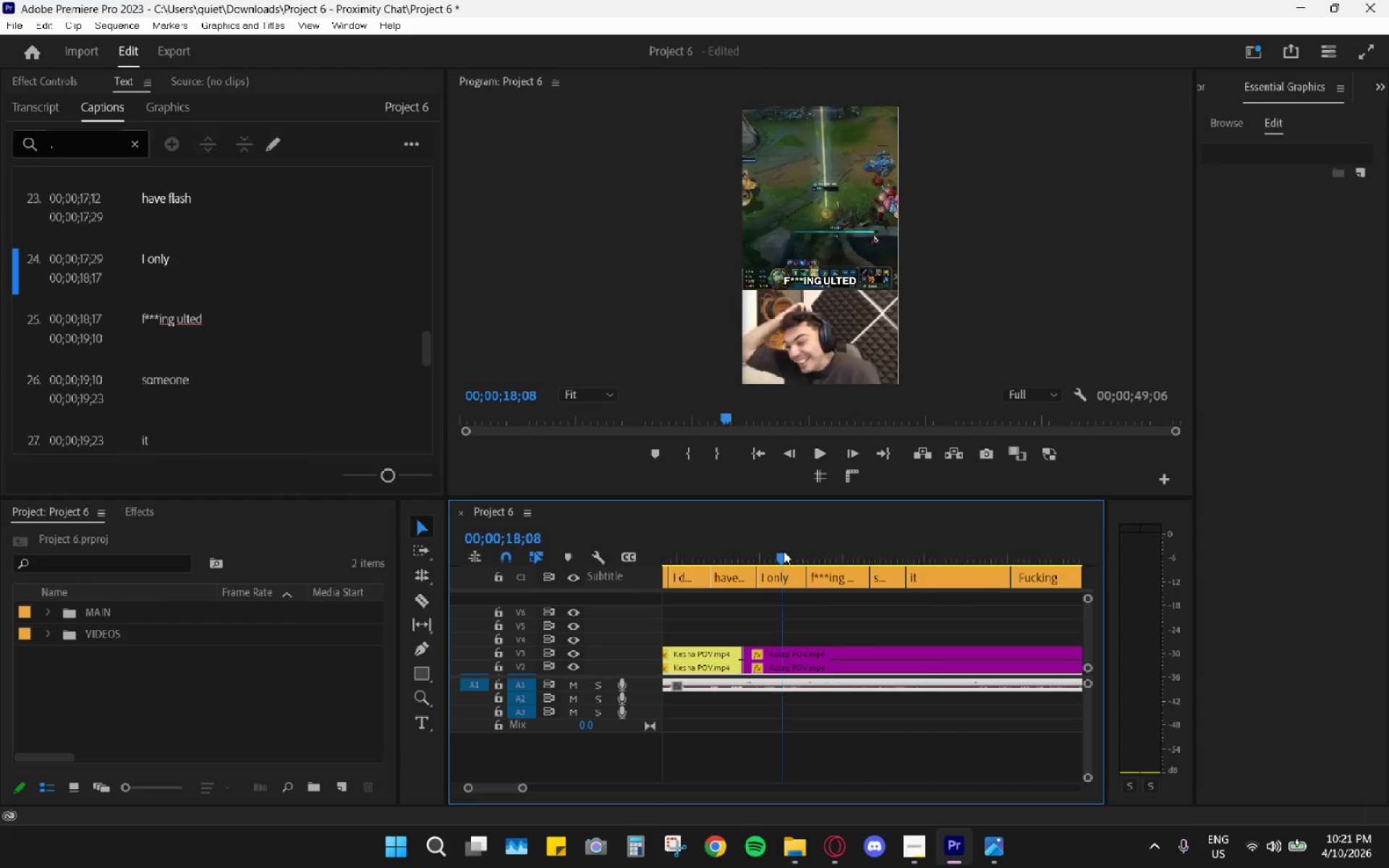 
key(Space)
 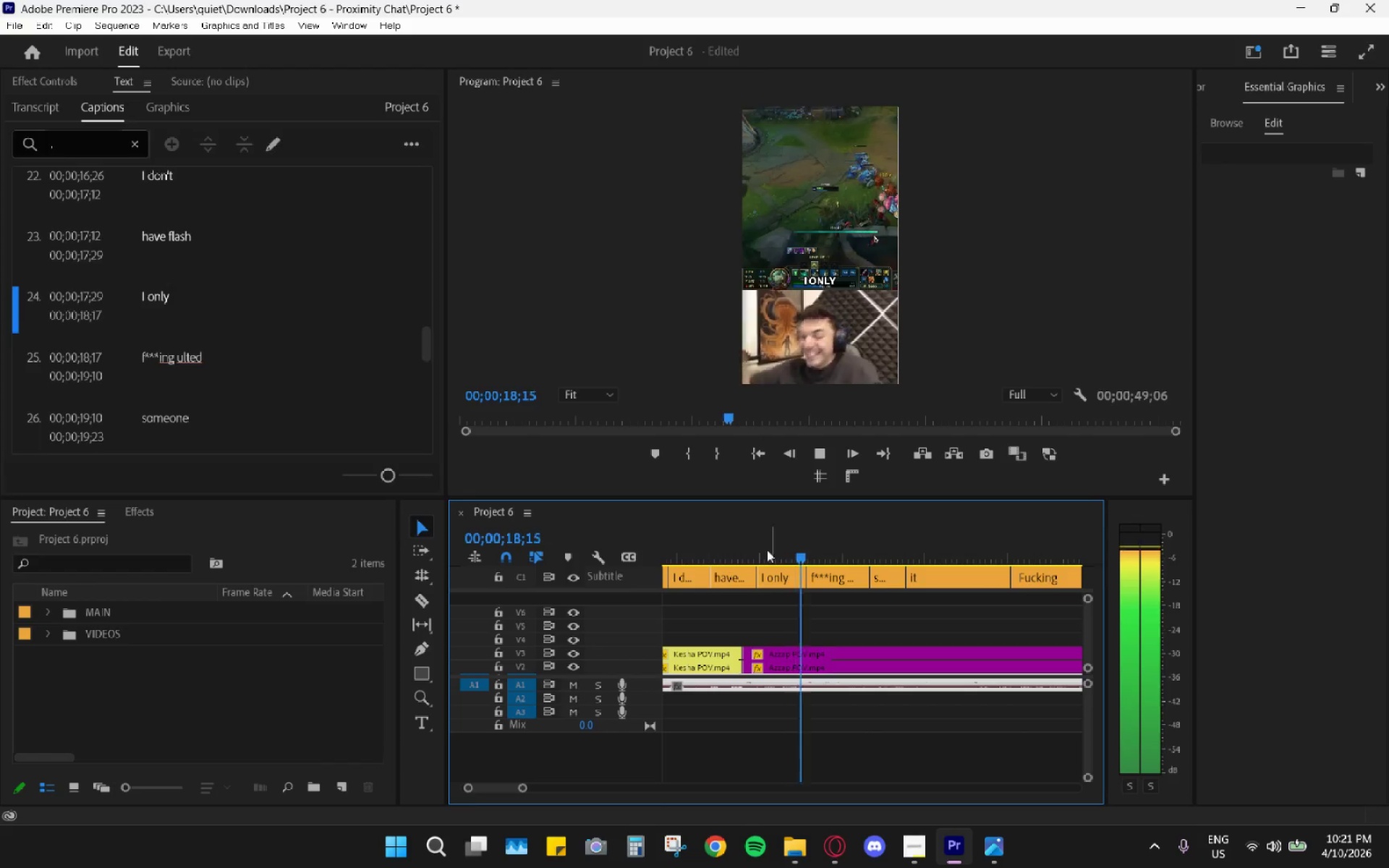 
left_click_drag(start_coordinate=[741, 540], to_coordinate=[717, 542])
 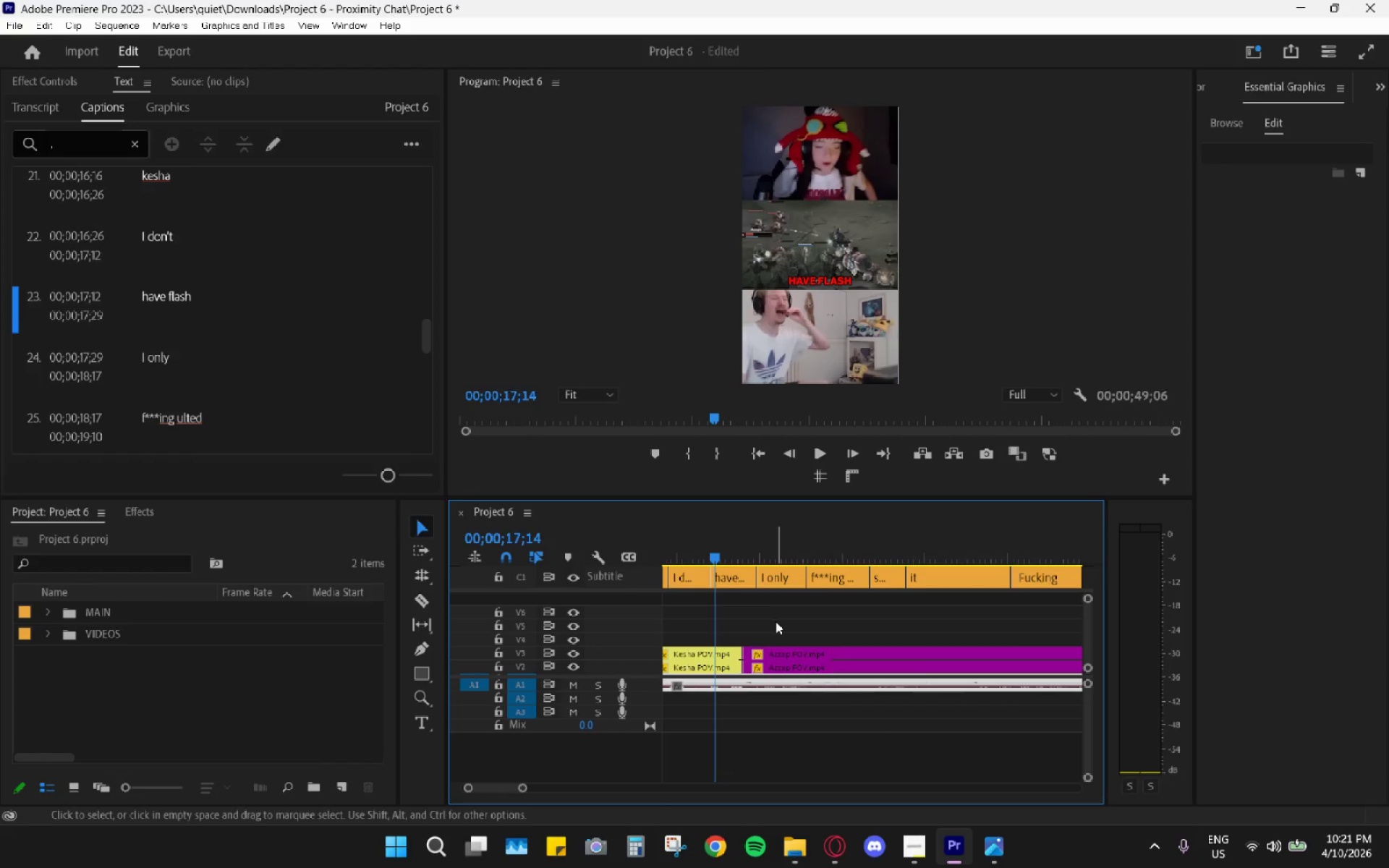 
left_click_drag(start_coordinate=[775, 621], to_coordinate=[885, 582])
 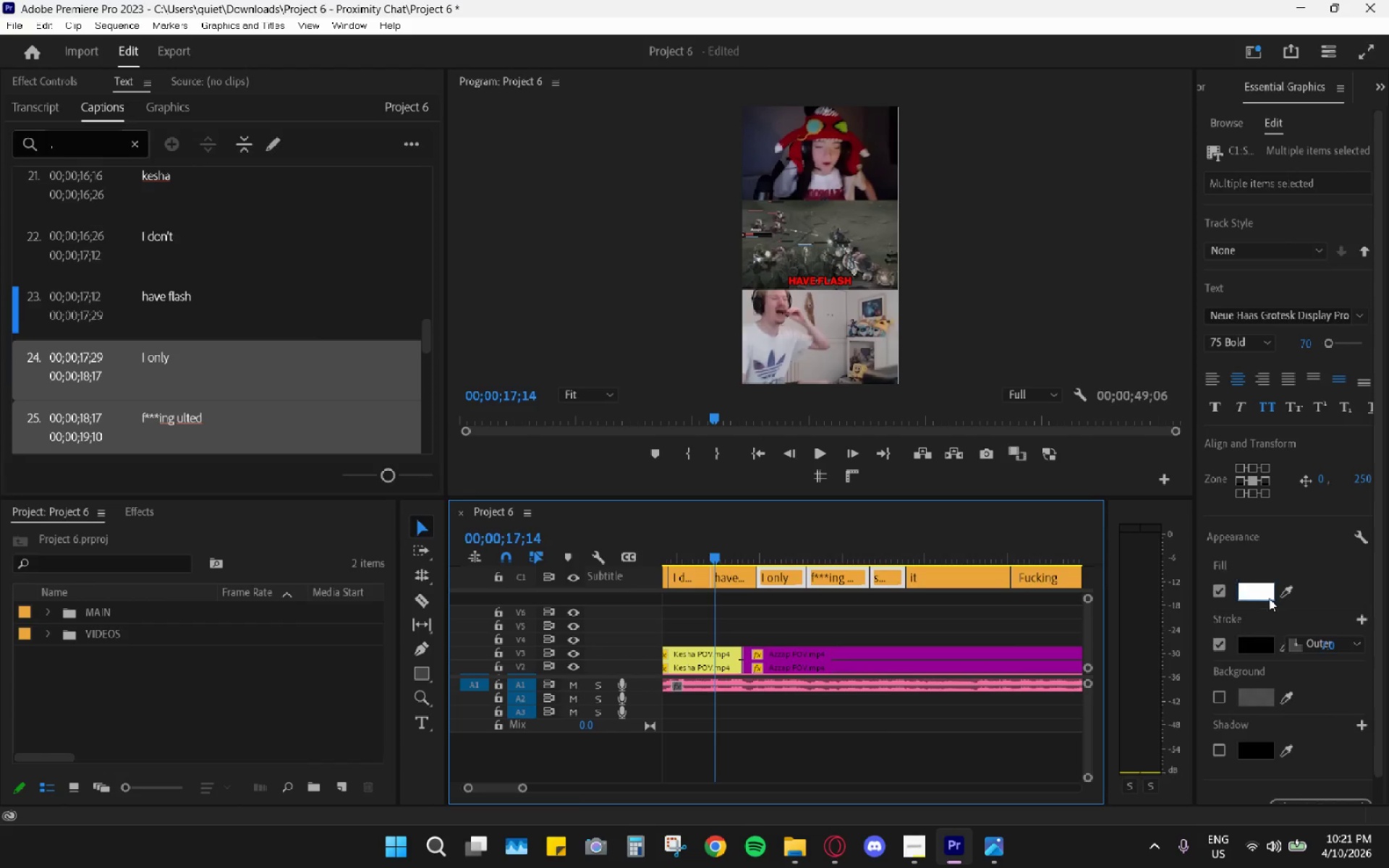 
left_click([1257, 591])
 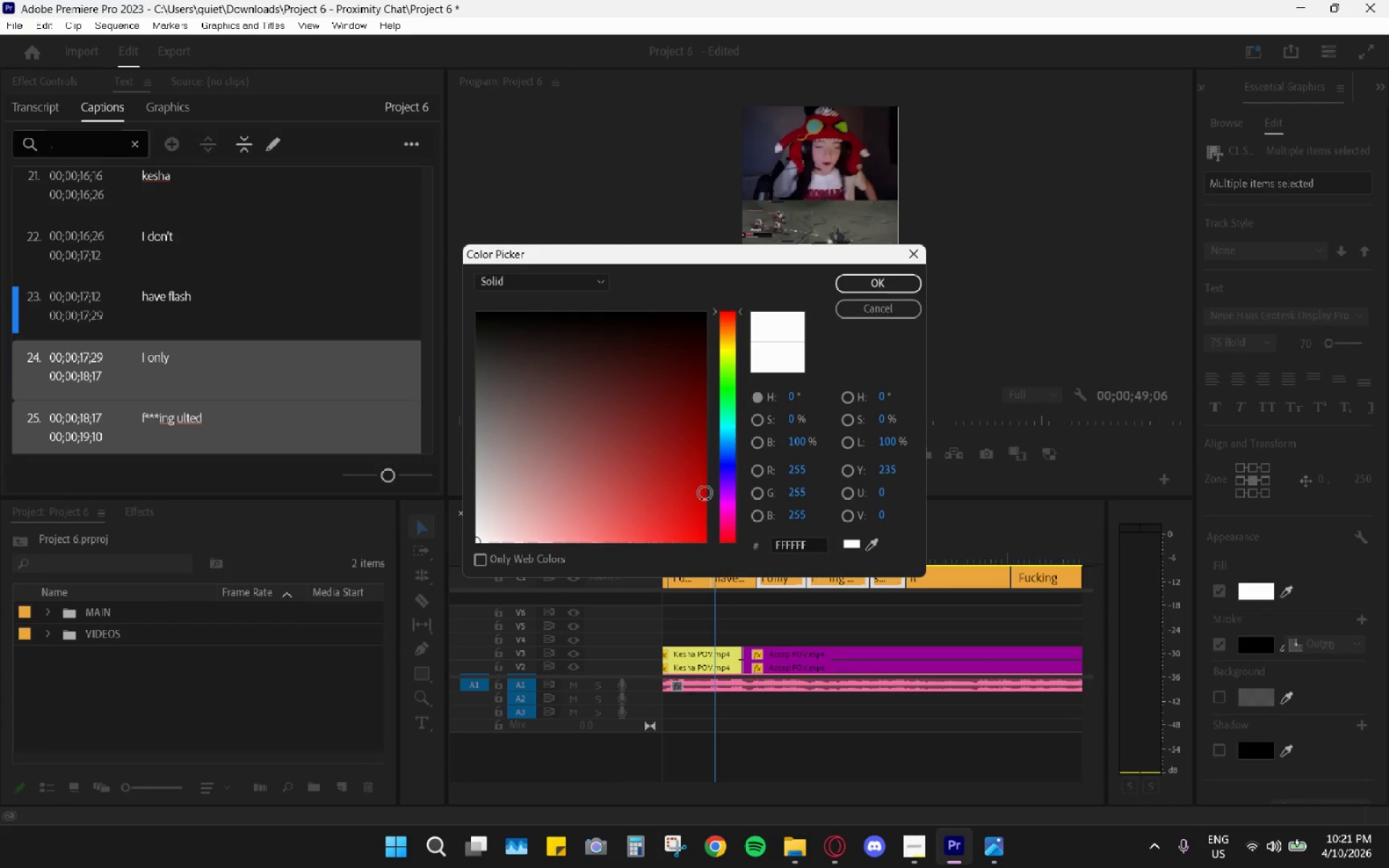 
left_click_drag(start_coordinate=[690, 503], to_coordinate=[775, 608])
 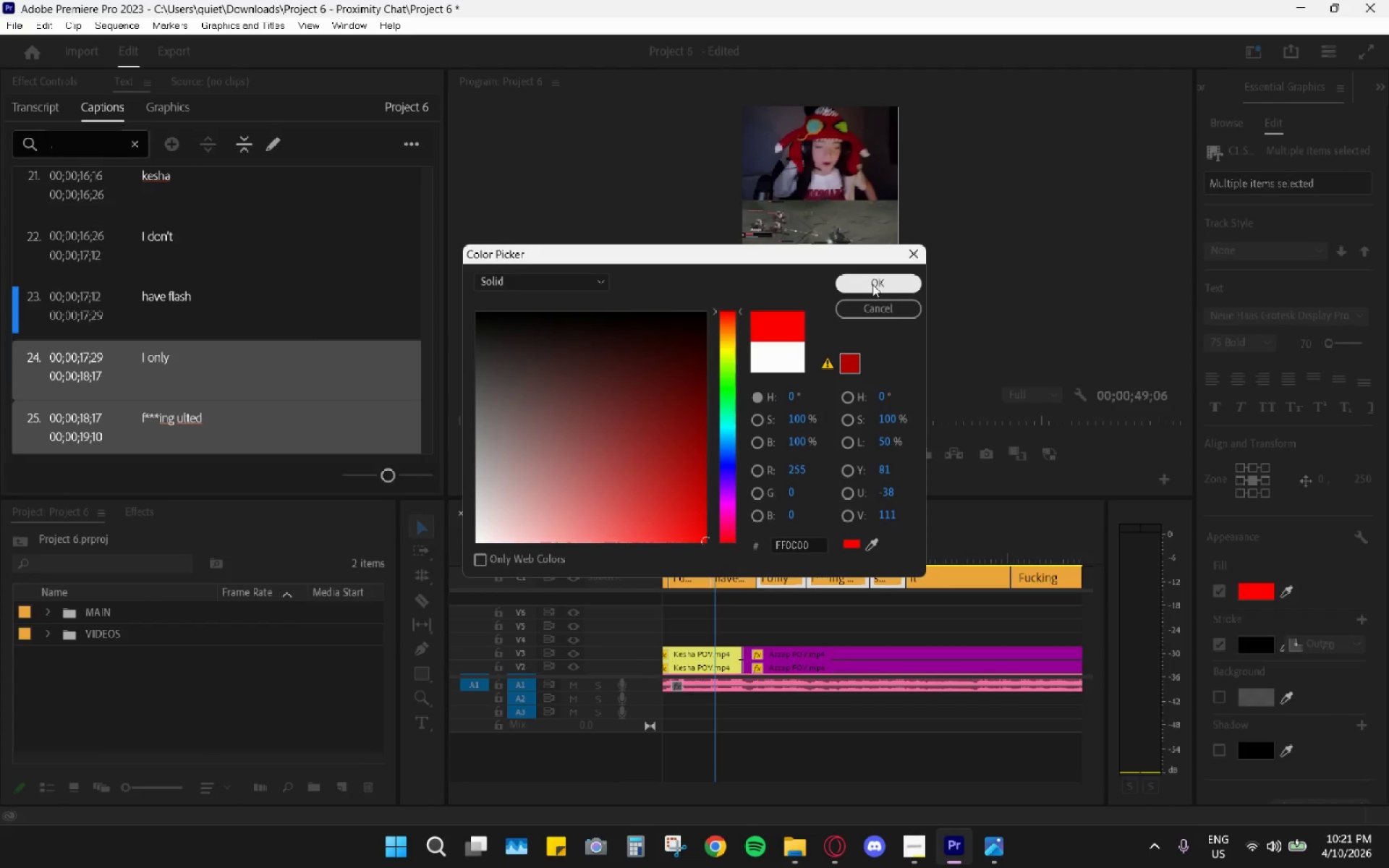 
left_click([872, 284])
 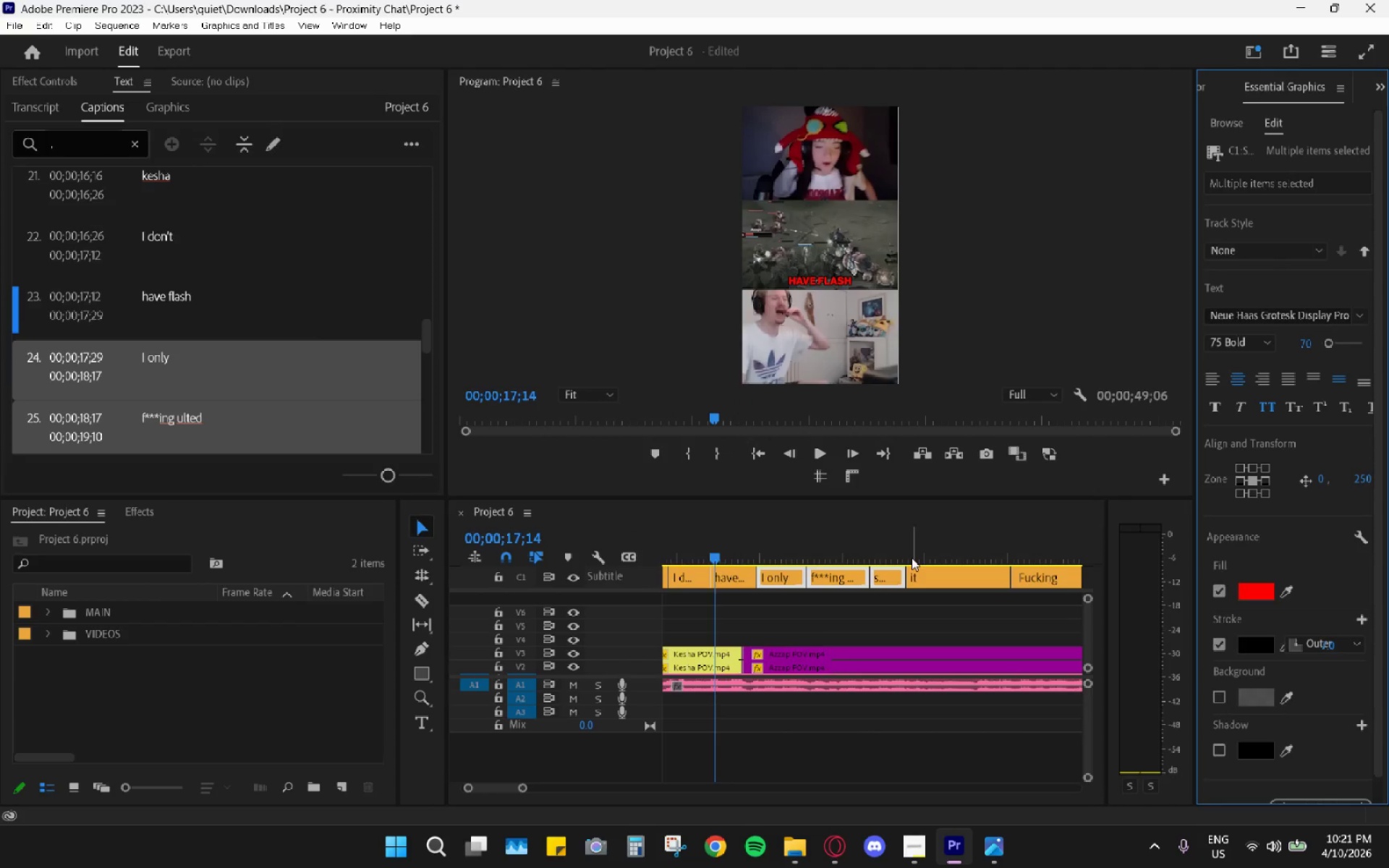 
left_click_drag(start_coordinate=[908, 558], to_coordinate=[914, 558])
 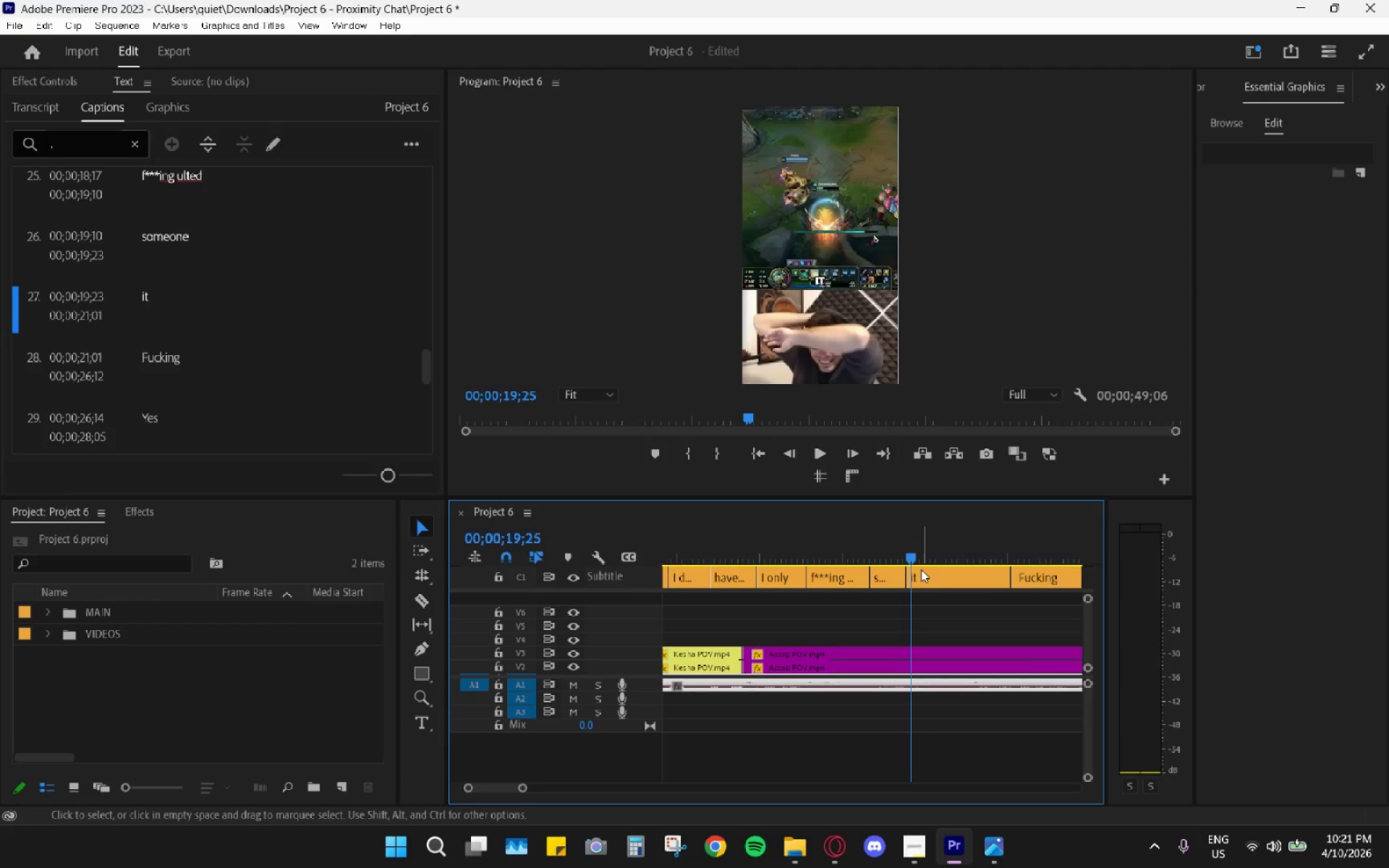 
left_click_drag(start_coordinate=[915, 554], to_coordinate=[921, 558])
 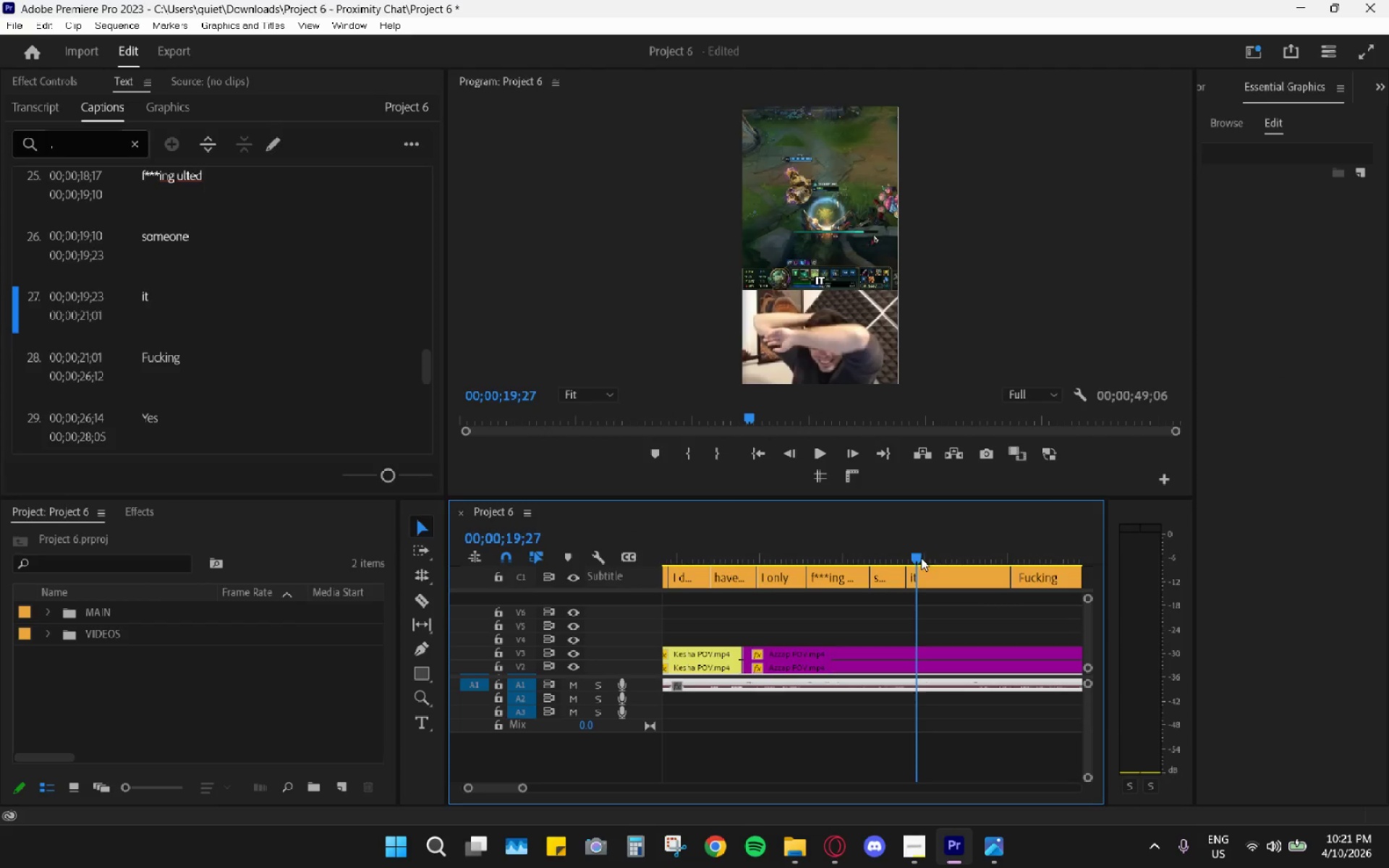 
type(cv)
 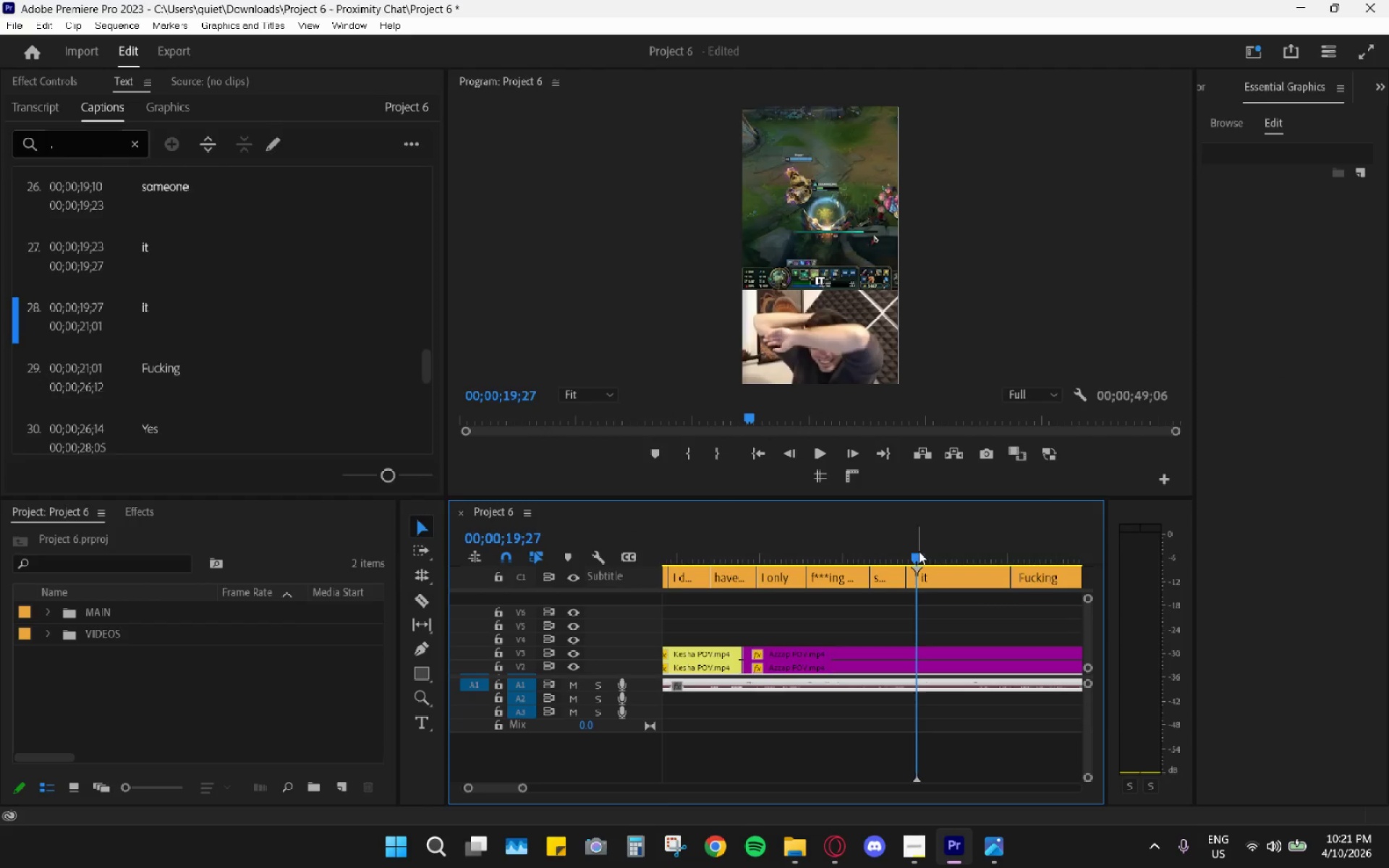 
left_click_drag(start_coordinate=[918, 551], to_coordinate=[913, 554])
 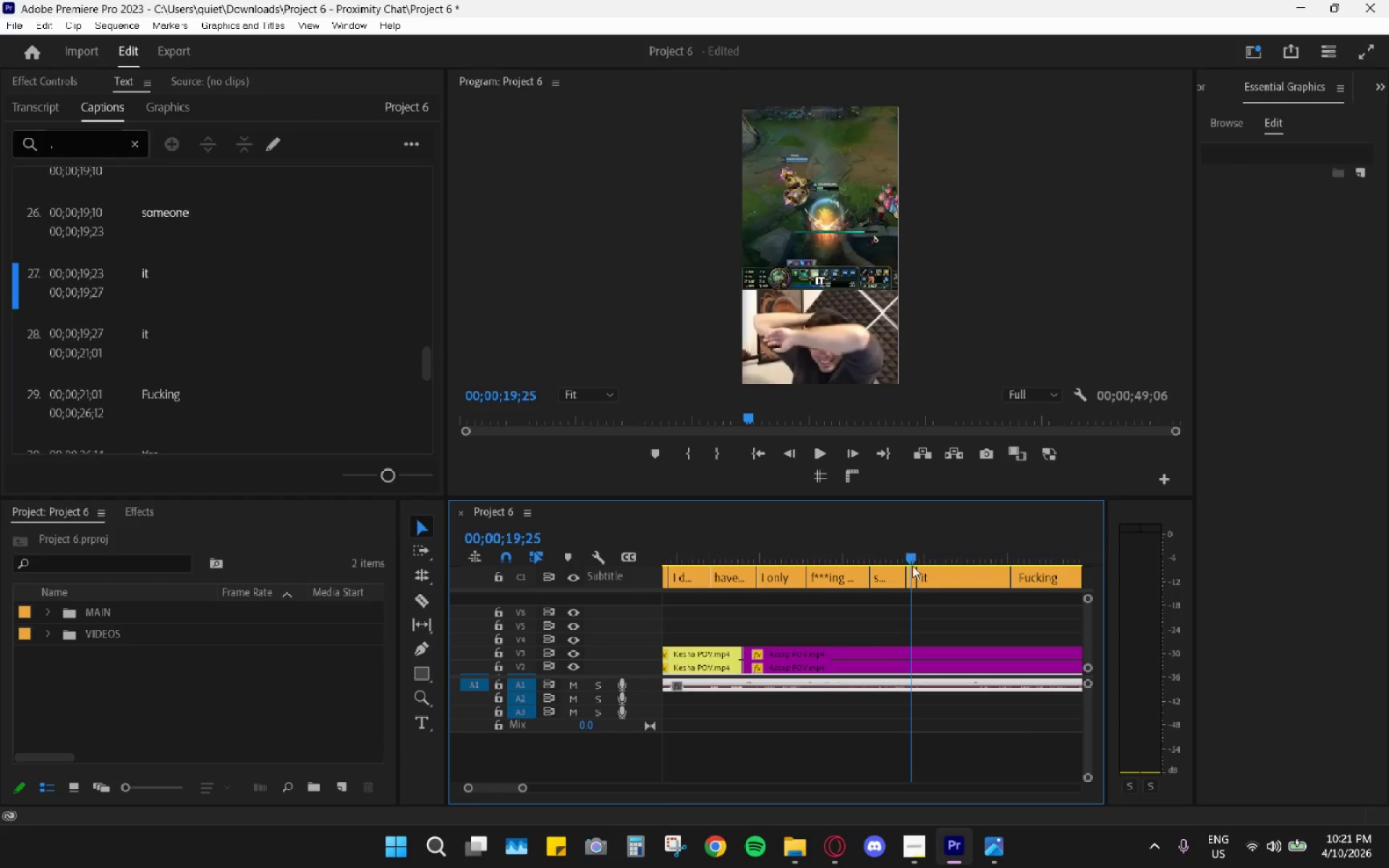 
left_click([912, 571])
 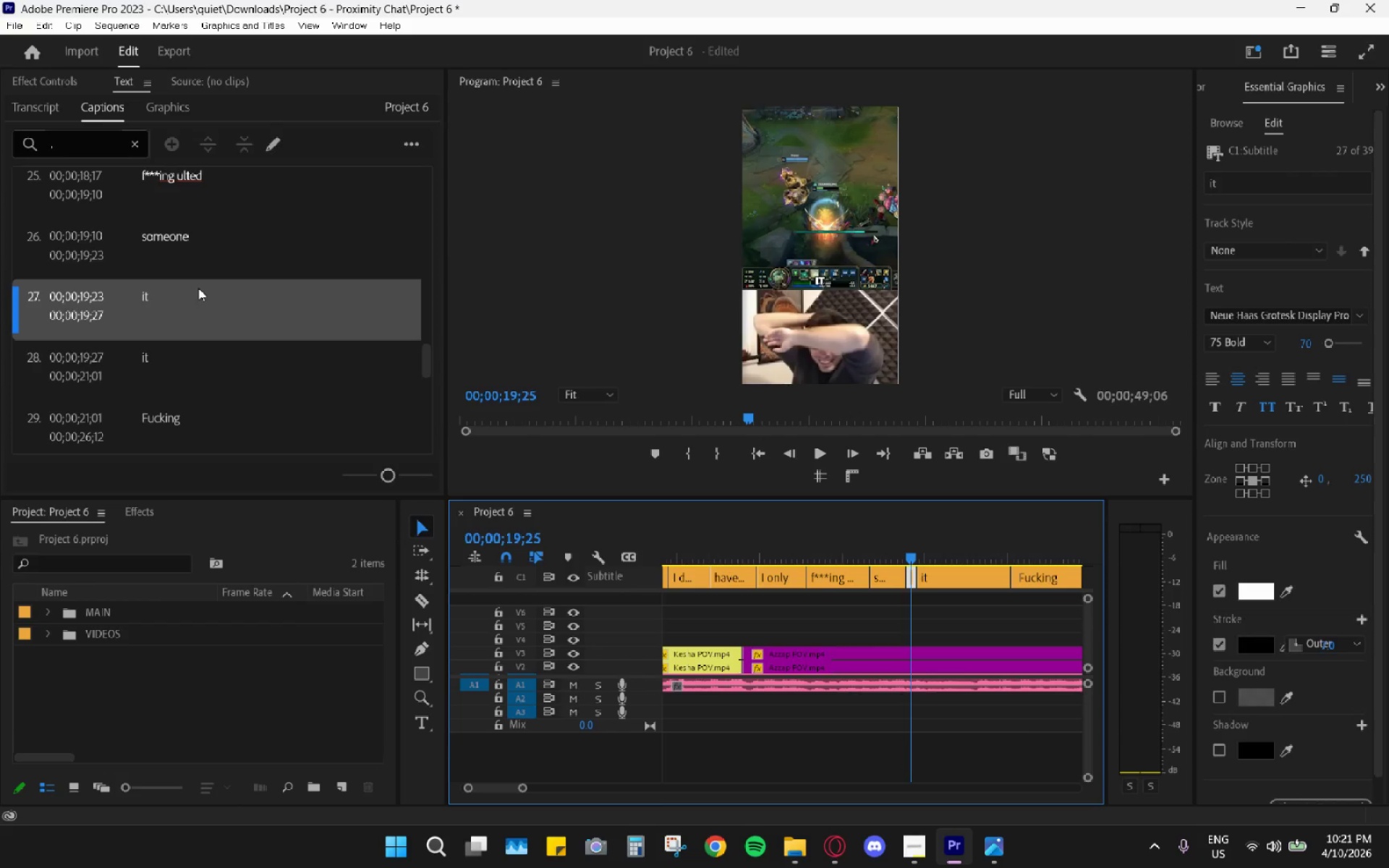 
double_click([200, 288])
 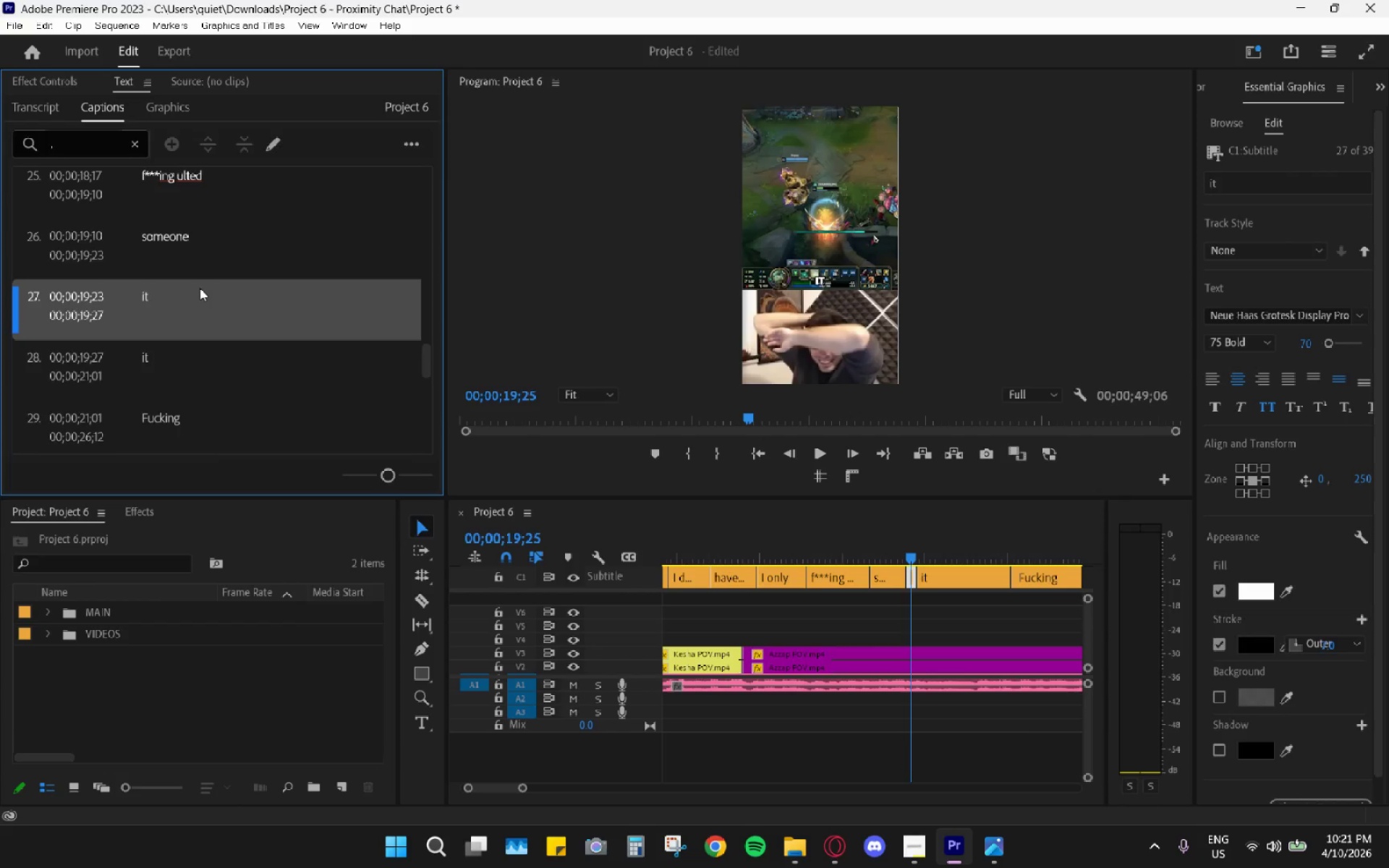 
triple_click([200, 288])
 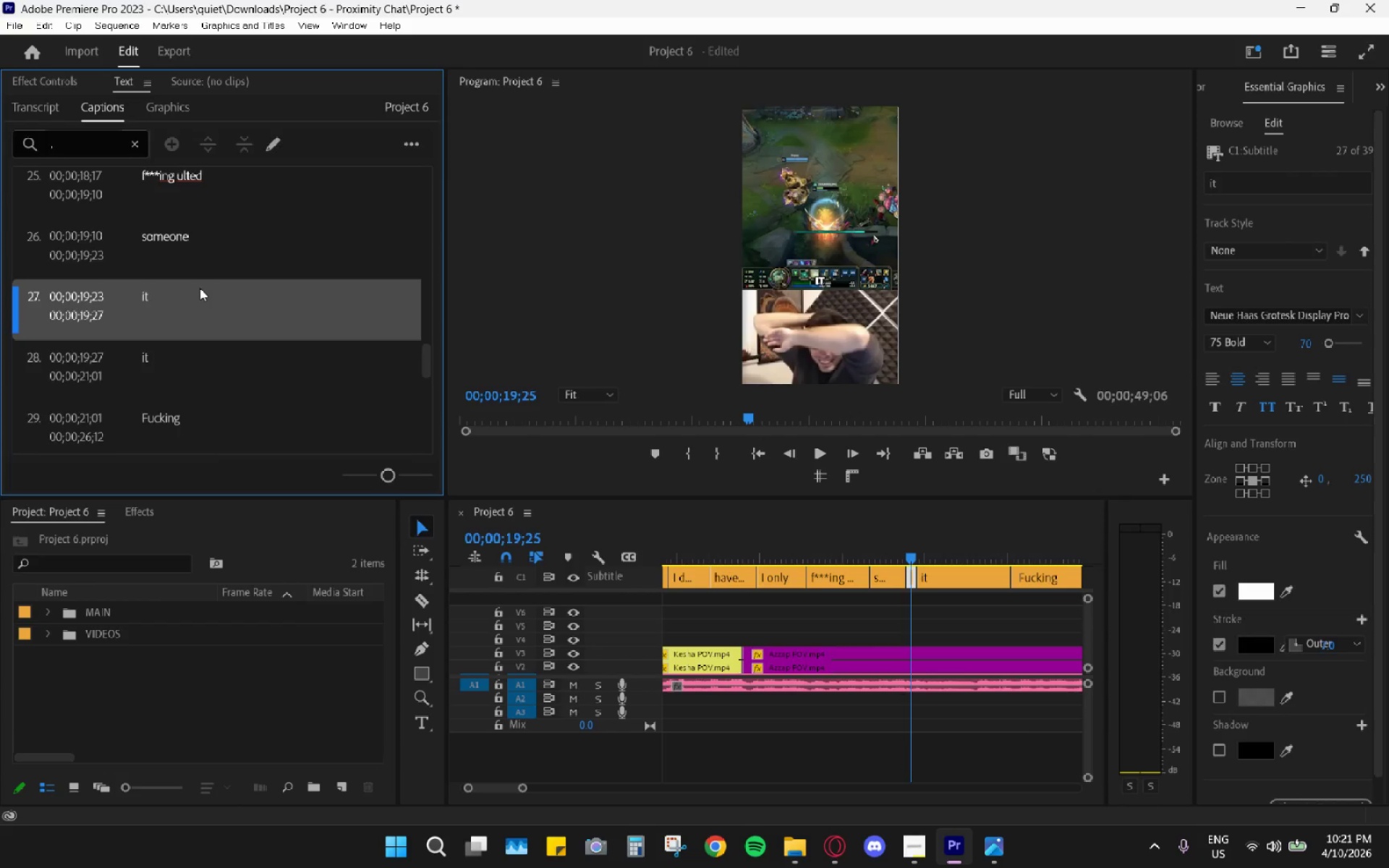 
triple_click([200, 288])
 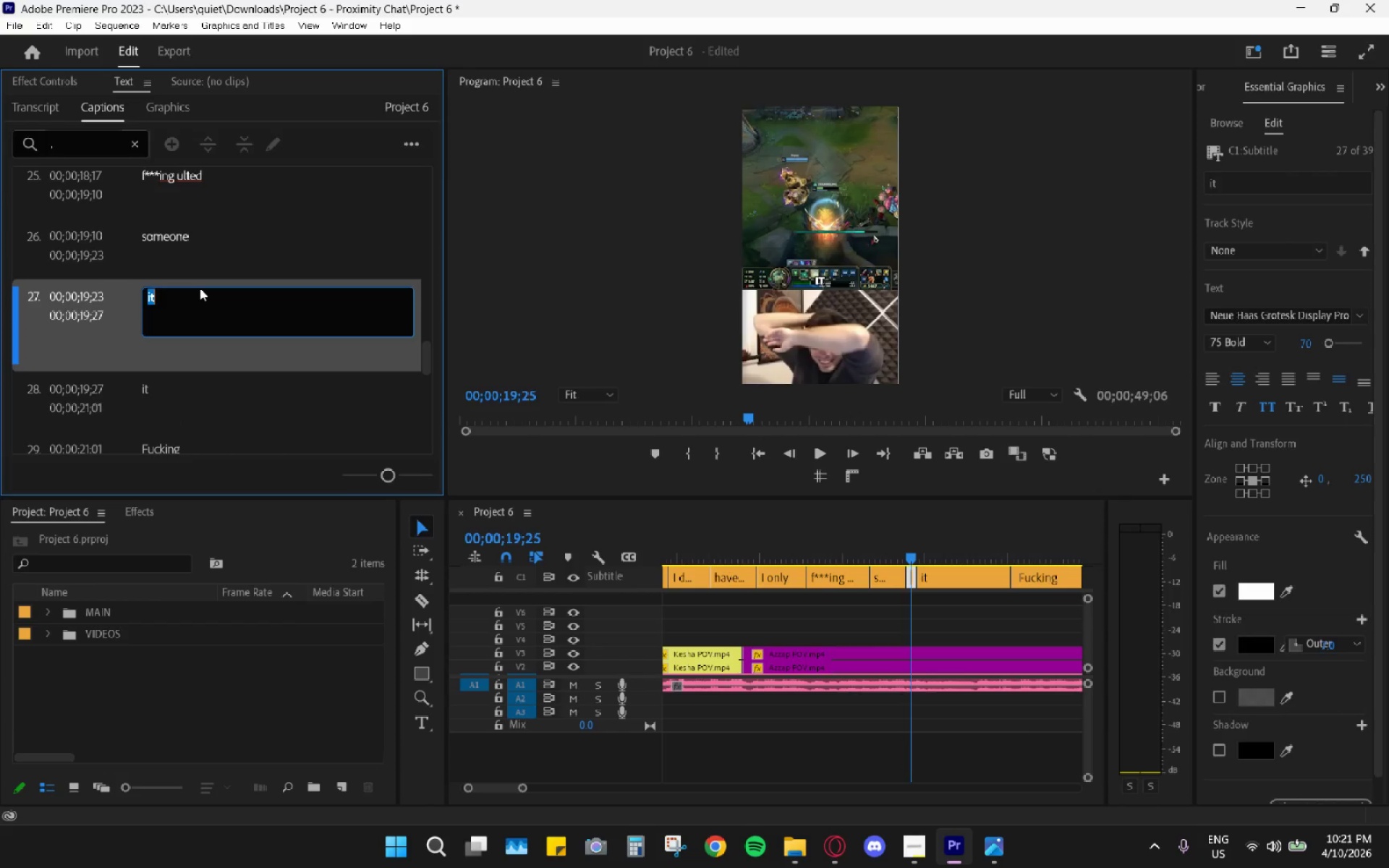 
triple_click([200, 288])
 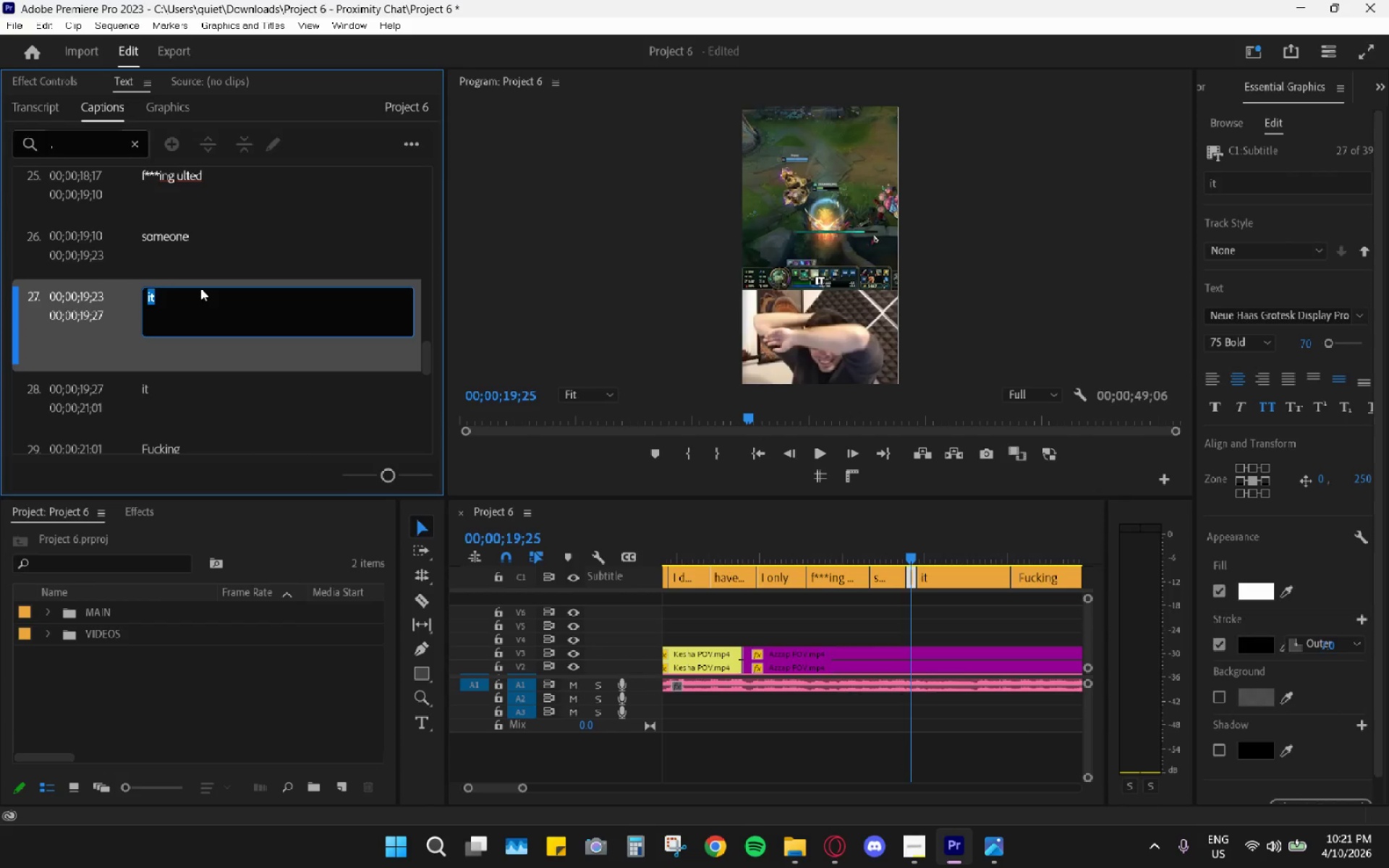 
wait(8.08)
 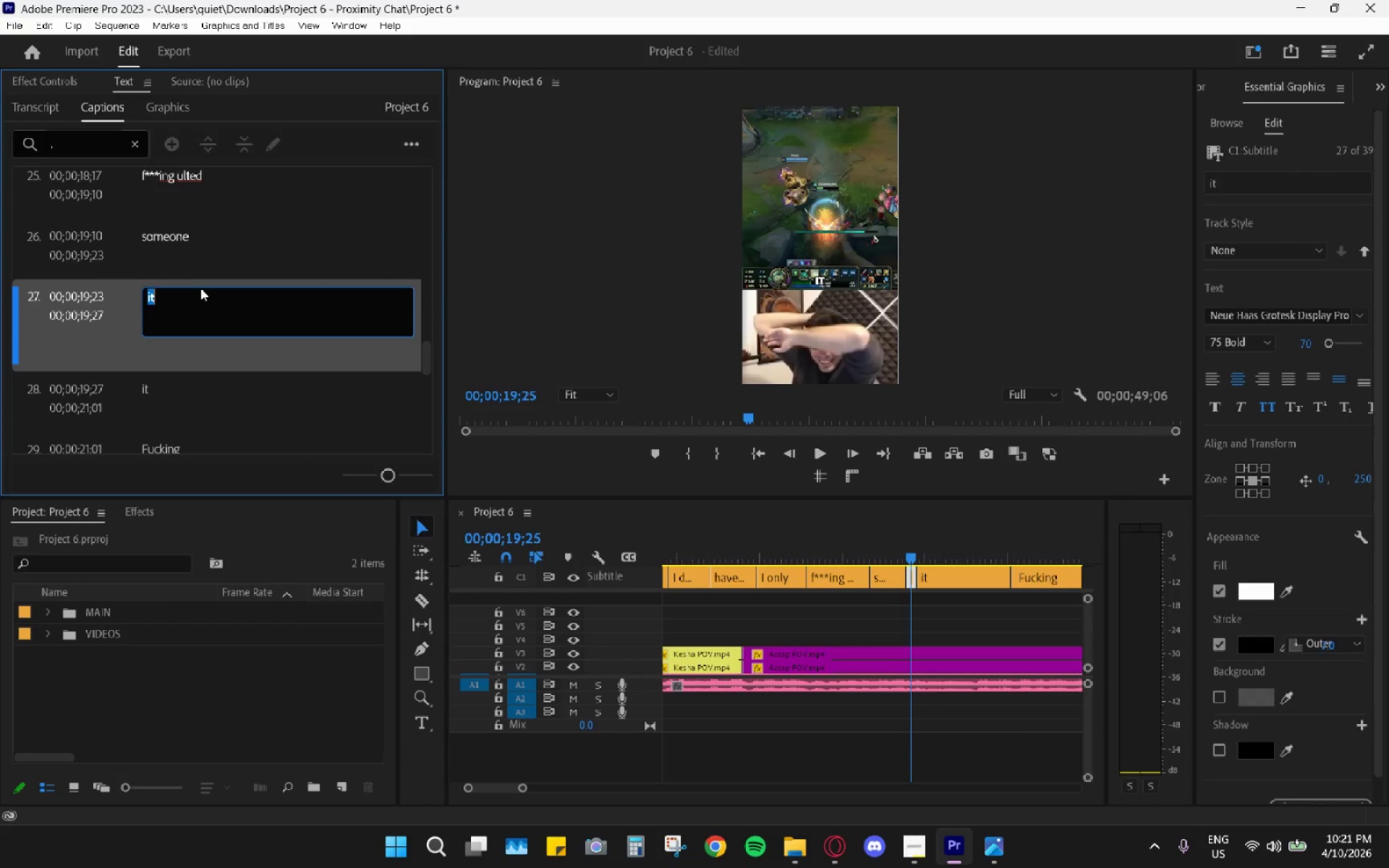 
type(*kesha s )
key(Backspace)
key(Backspace)
type(screamng*)
 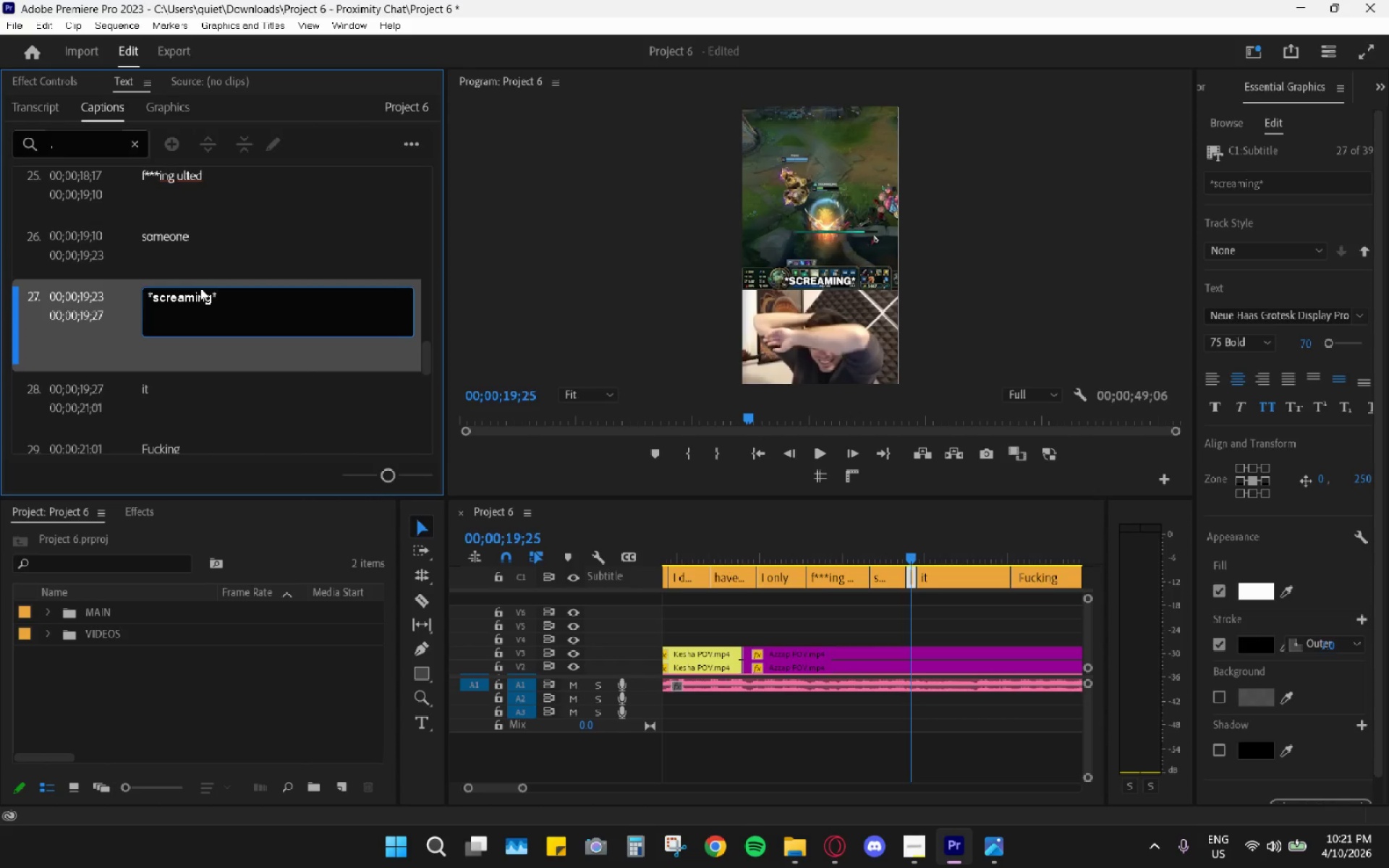 
hold_key(key=I, duration=0.36)
 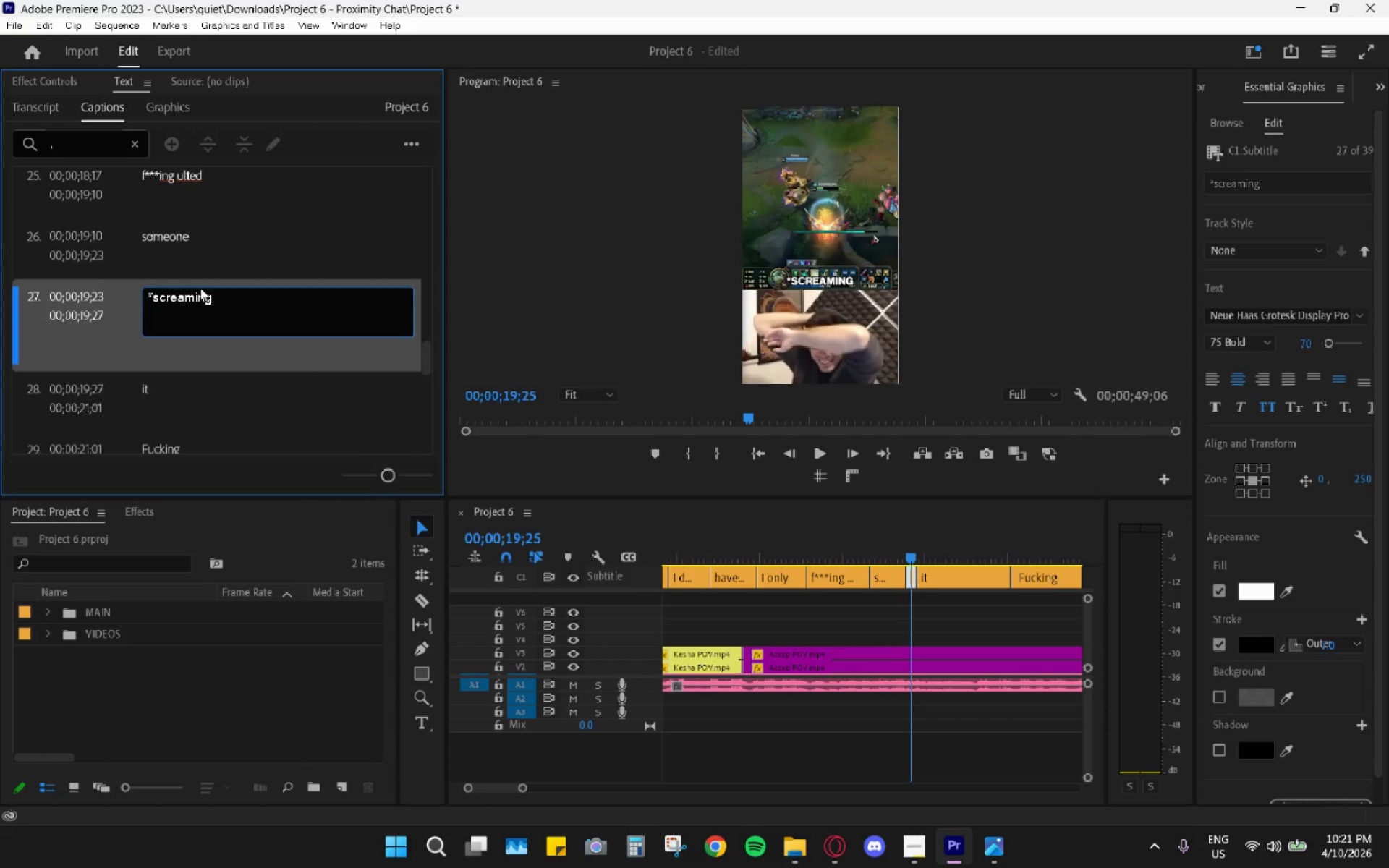 
wait(9.61)
 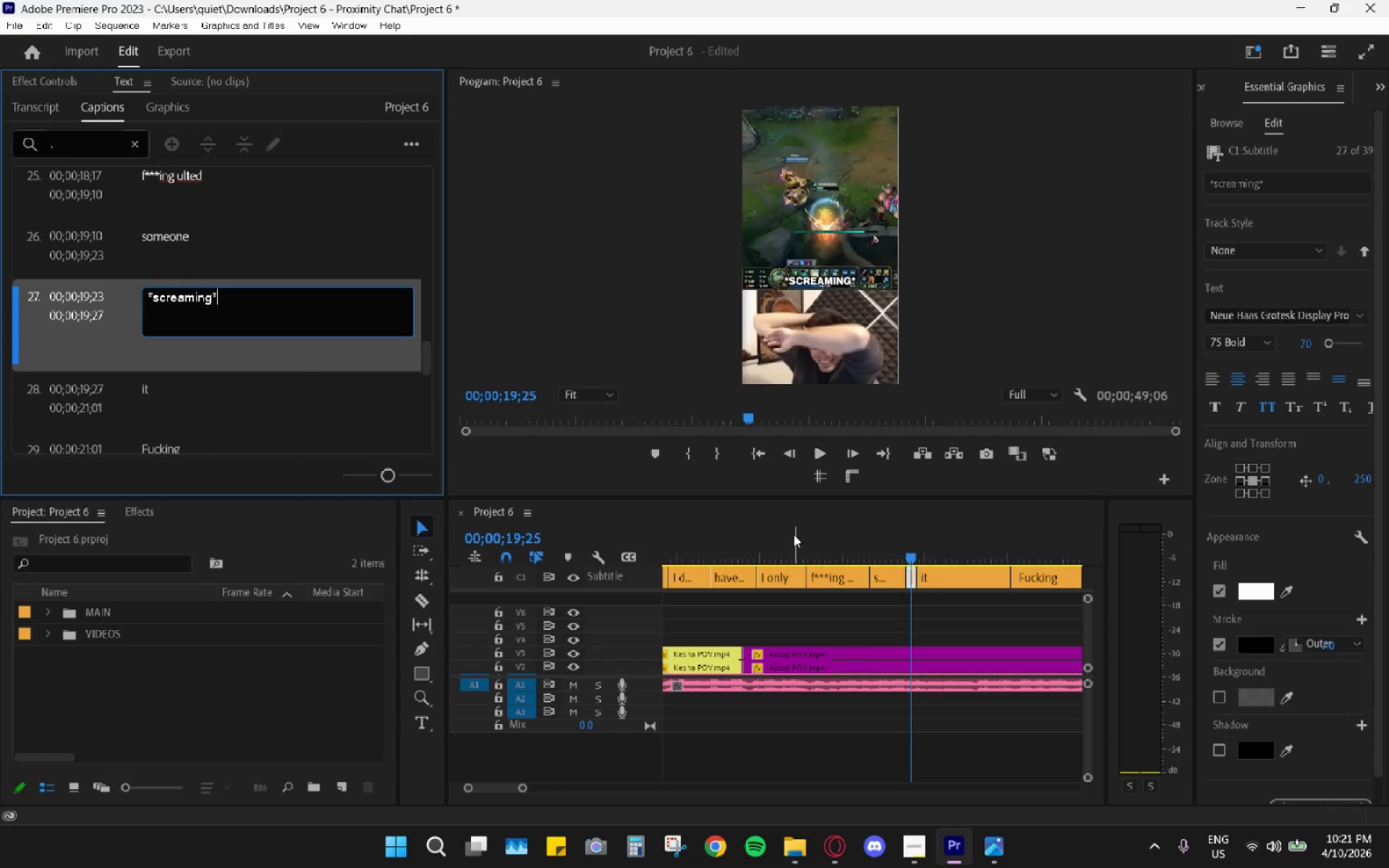 
left_click_drag(start_coordinate=[742, 543], to_coordinate=[748, 548])
 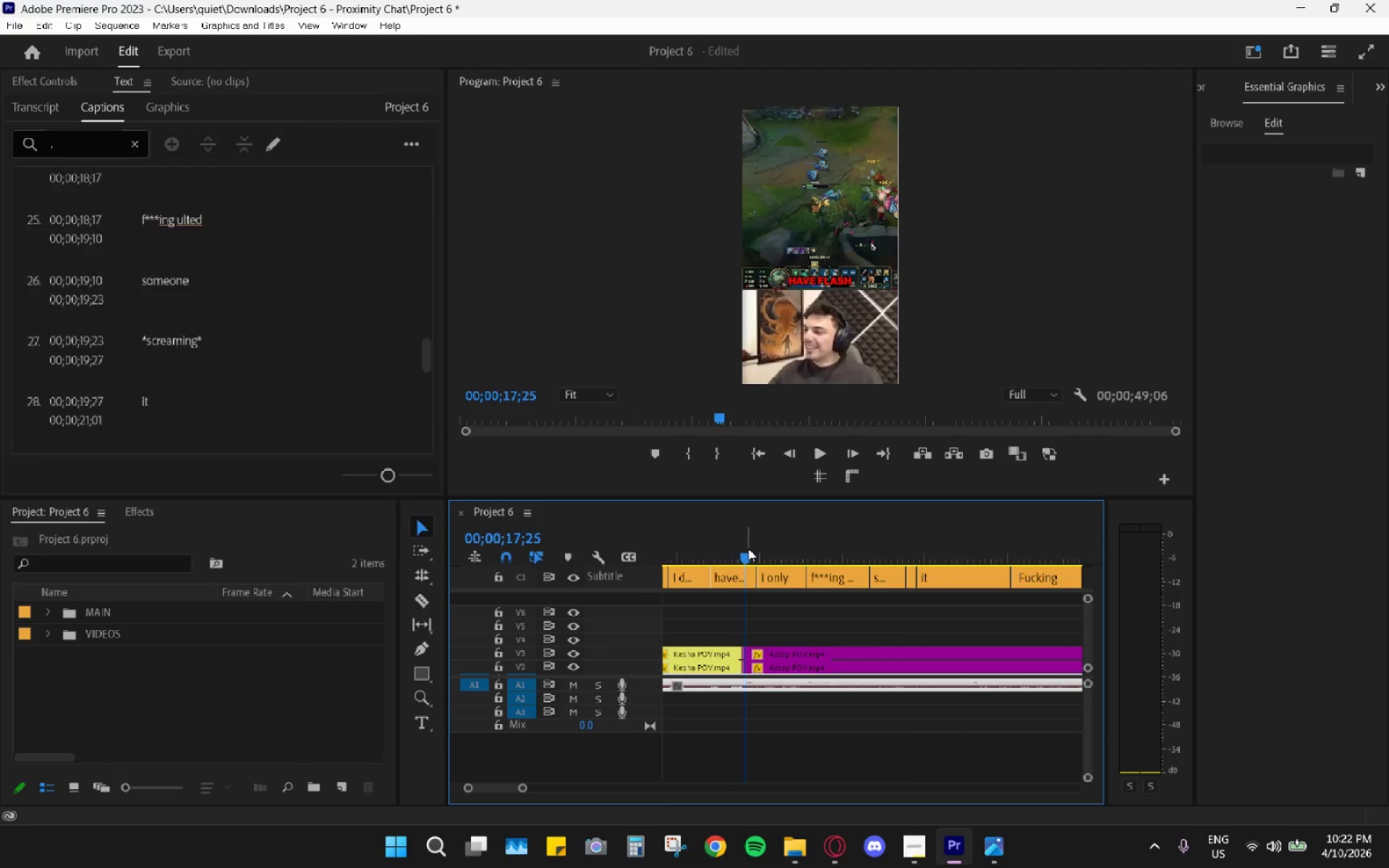 
key(Space)
 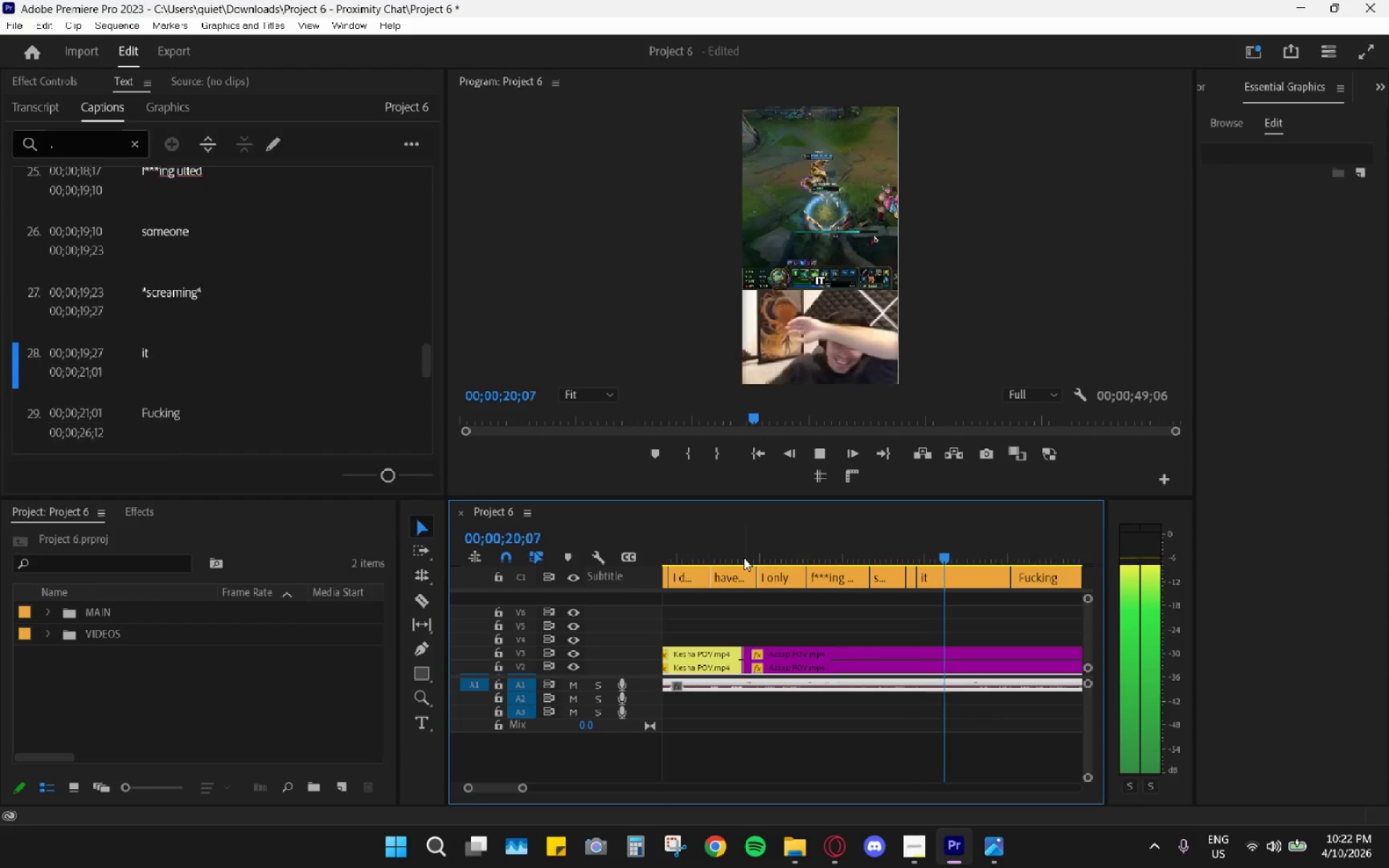 
key(Space)
 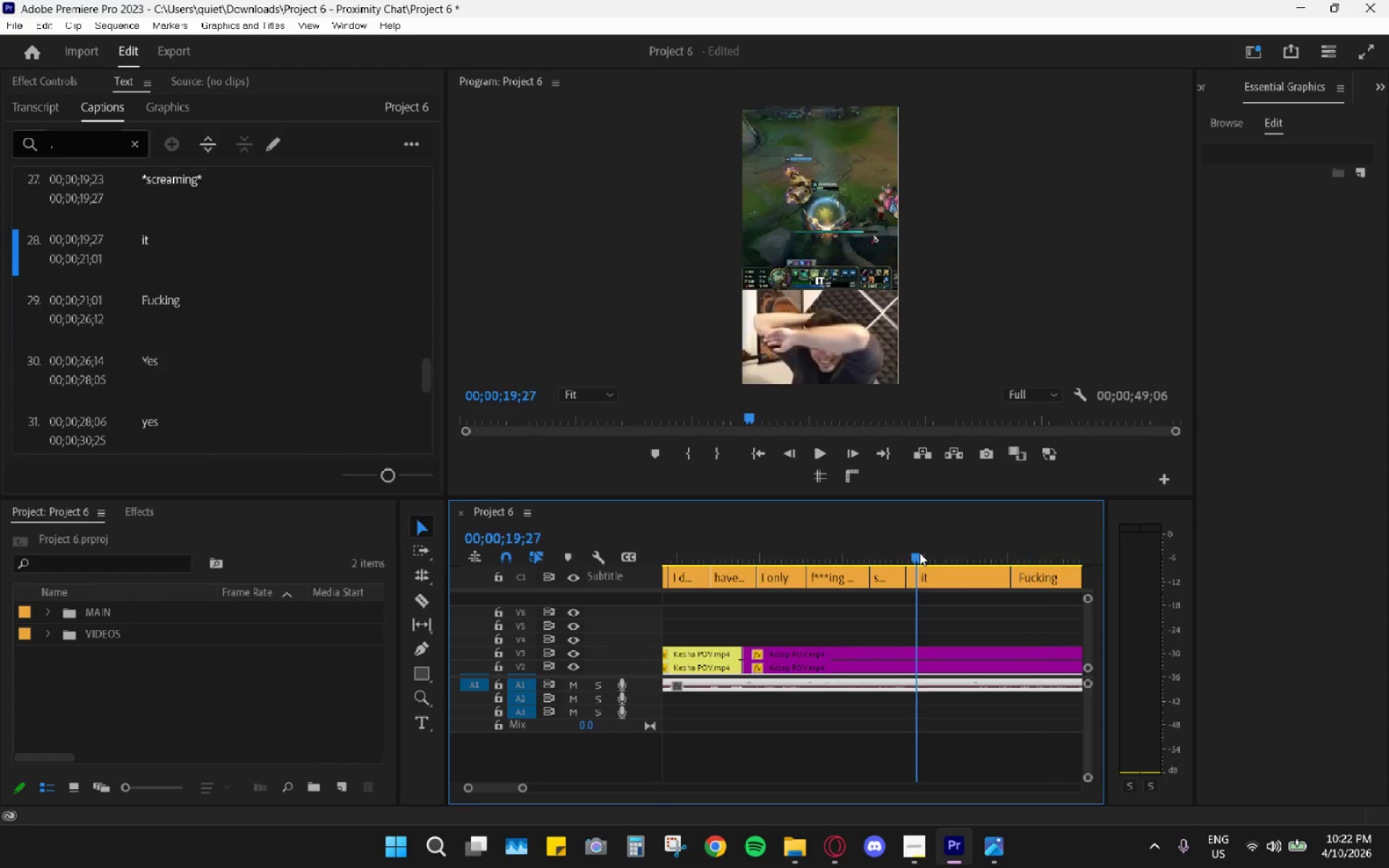 
key(Space)
 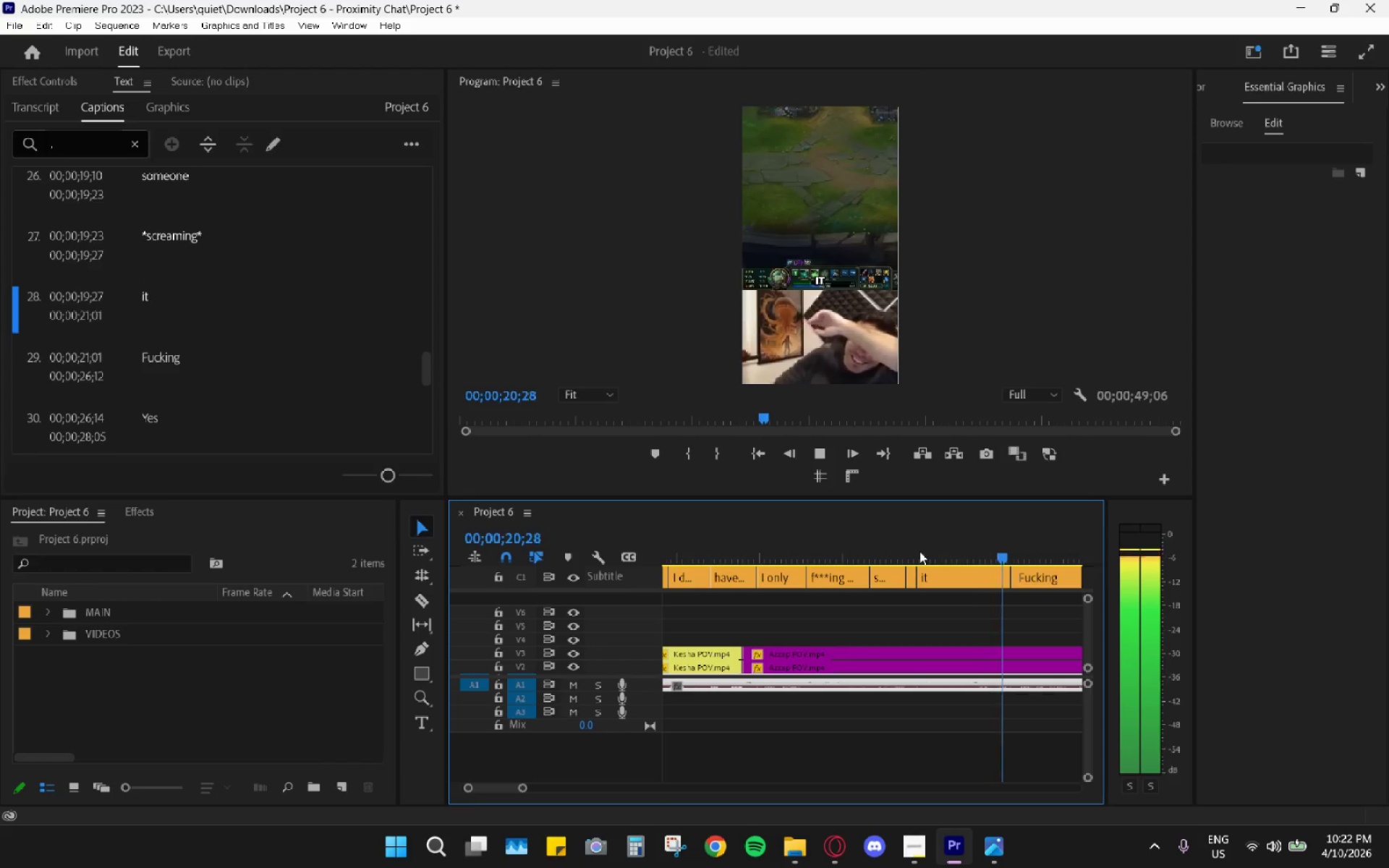 
key(Space)
 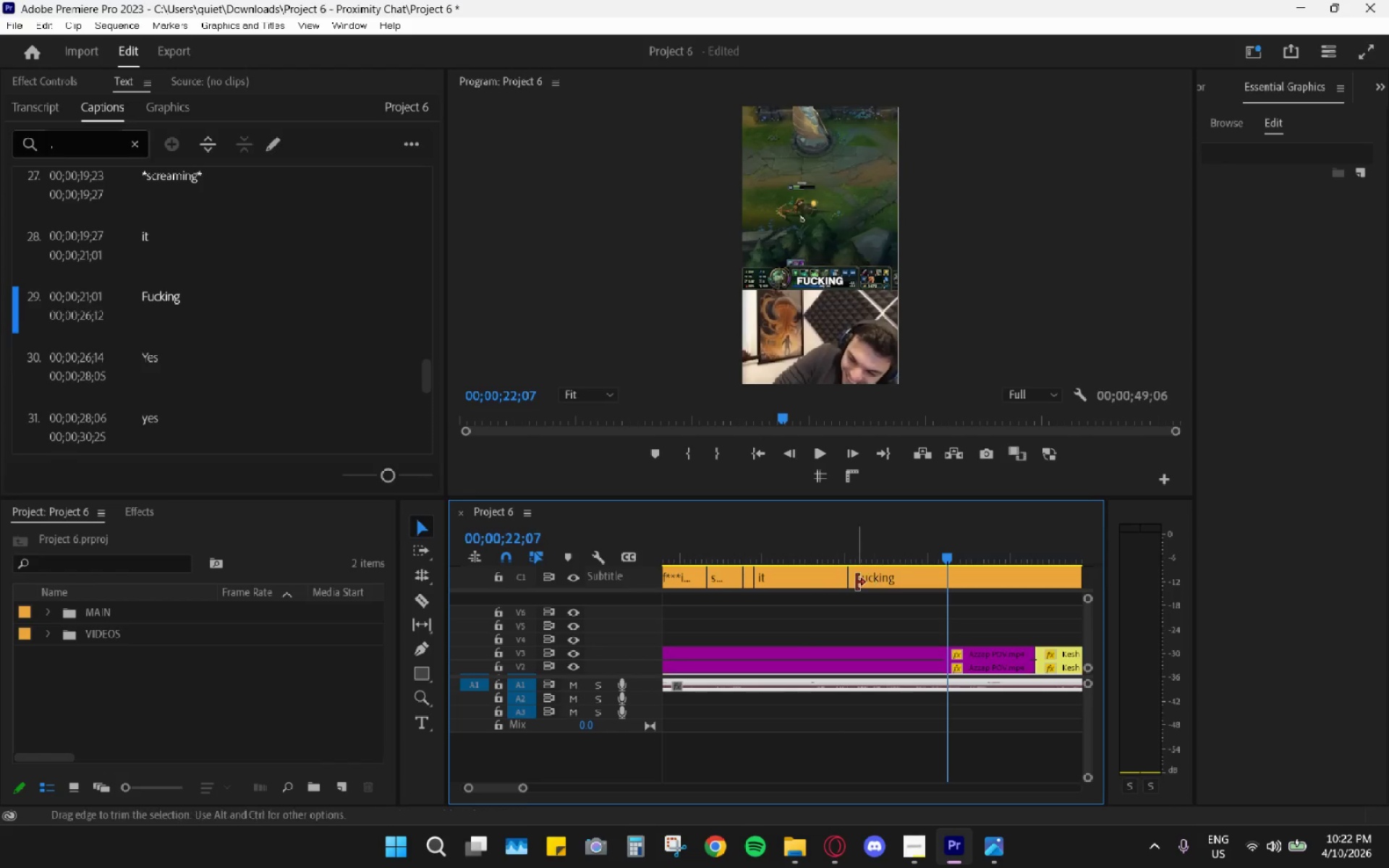 
scroll: coordinate [857, 583], scroll_direction: down, amount: 9.0
 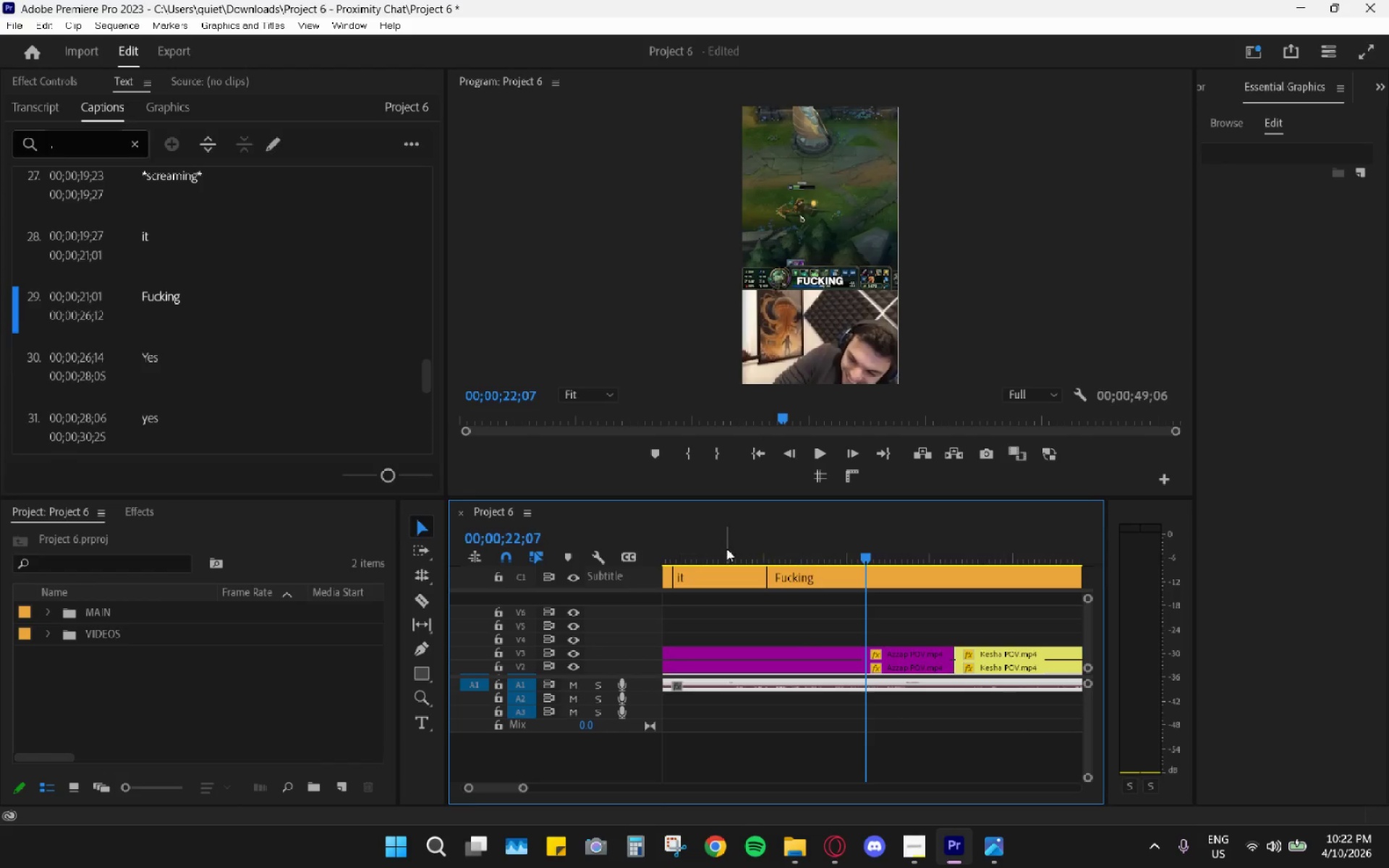 
scroll: coordinate [726, 558], scroll_direction: up, amount: 3.0
 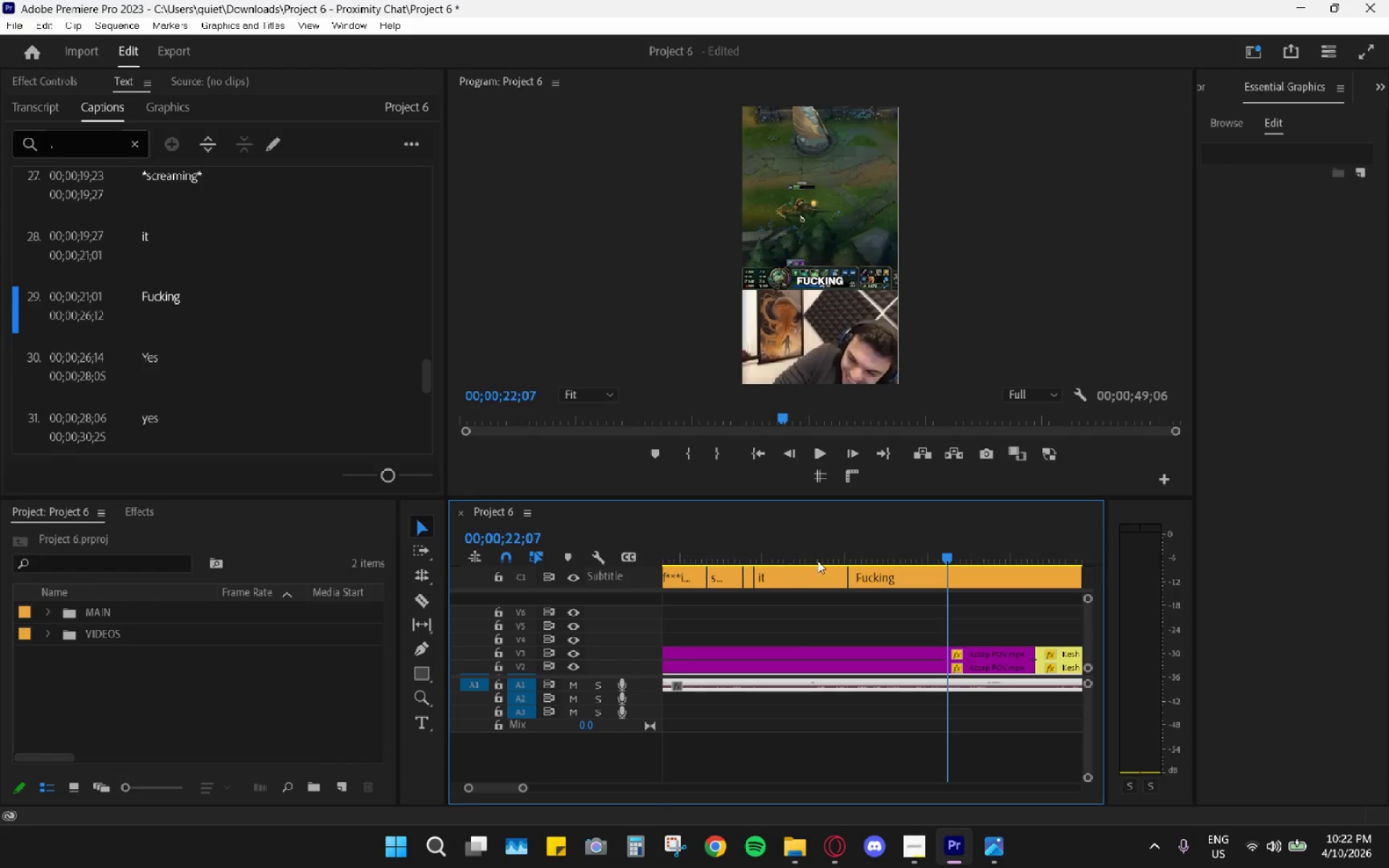 
scroll: coordinate [870, 575], scroll_direction: down, amount: 7.0
 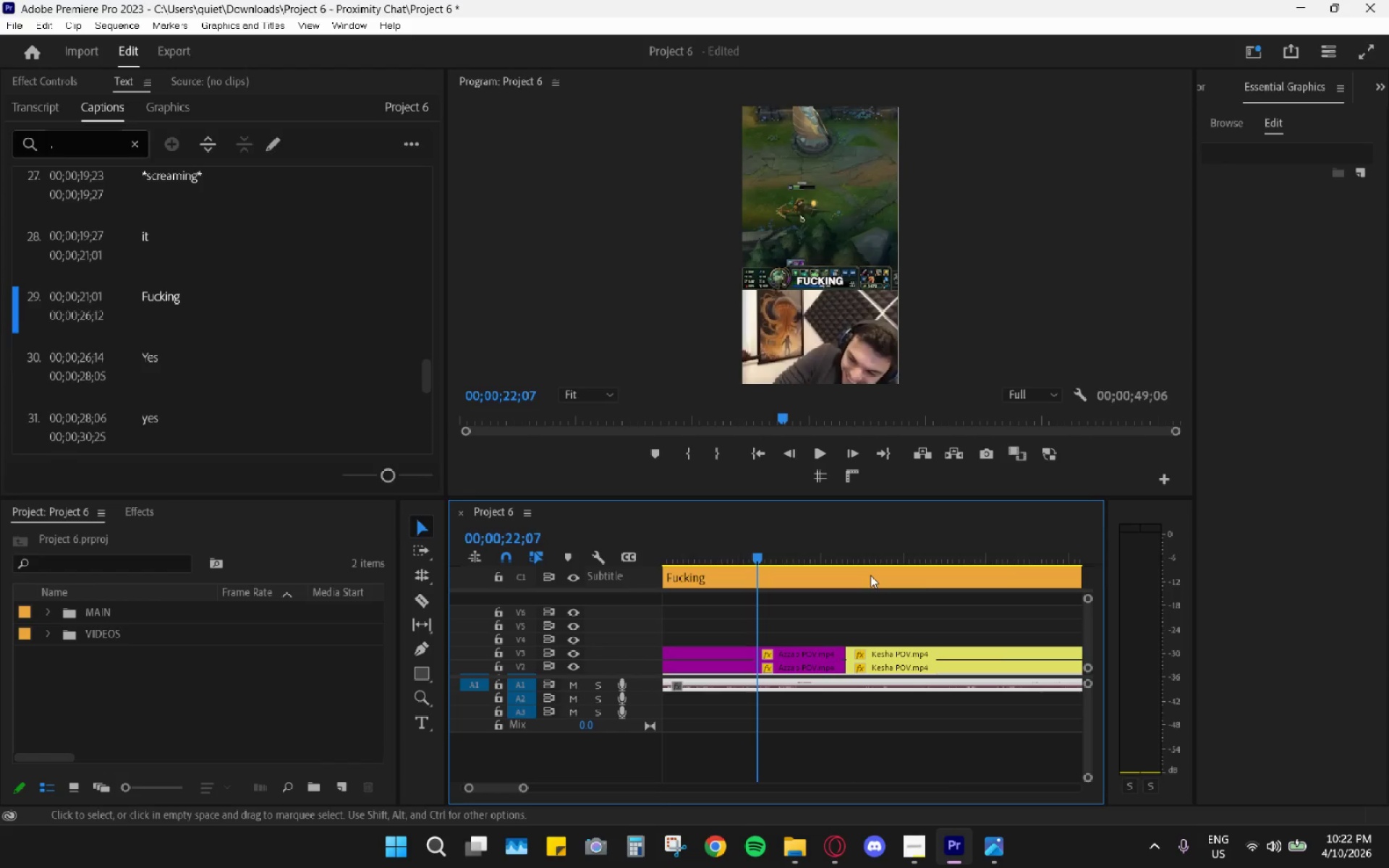 
hold_key(key=AltLeft, duration=0.31)
 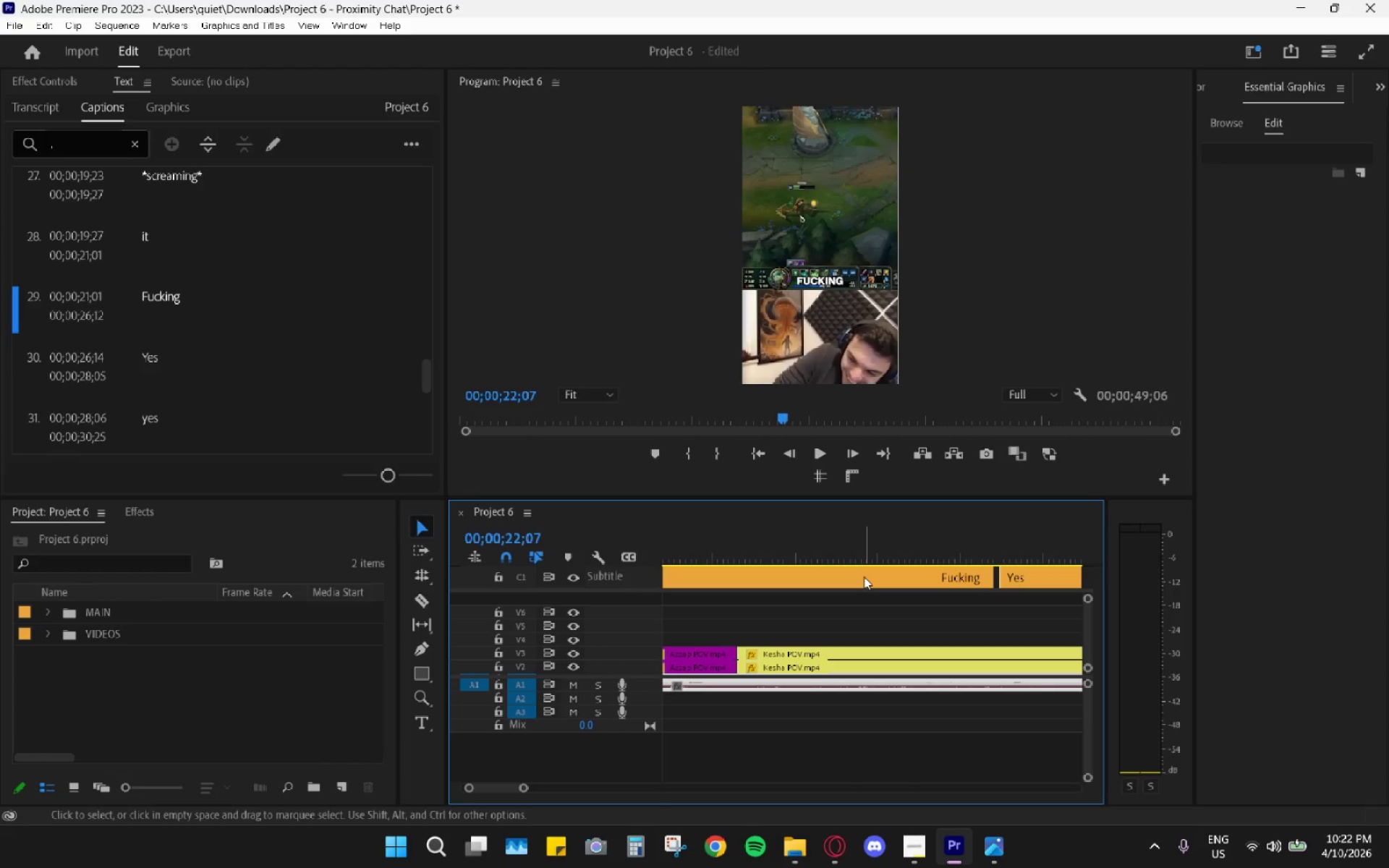 
scroll: coordinate [870, 576], scroll_direction: down, amount: 4.0
 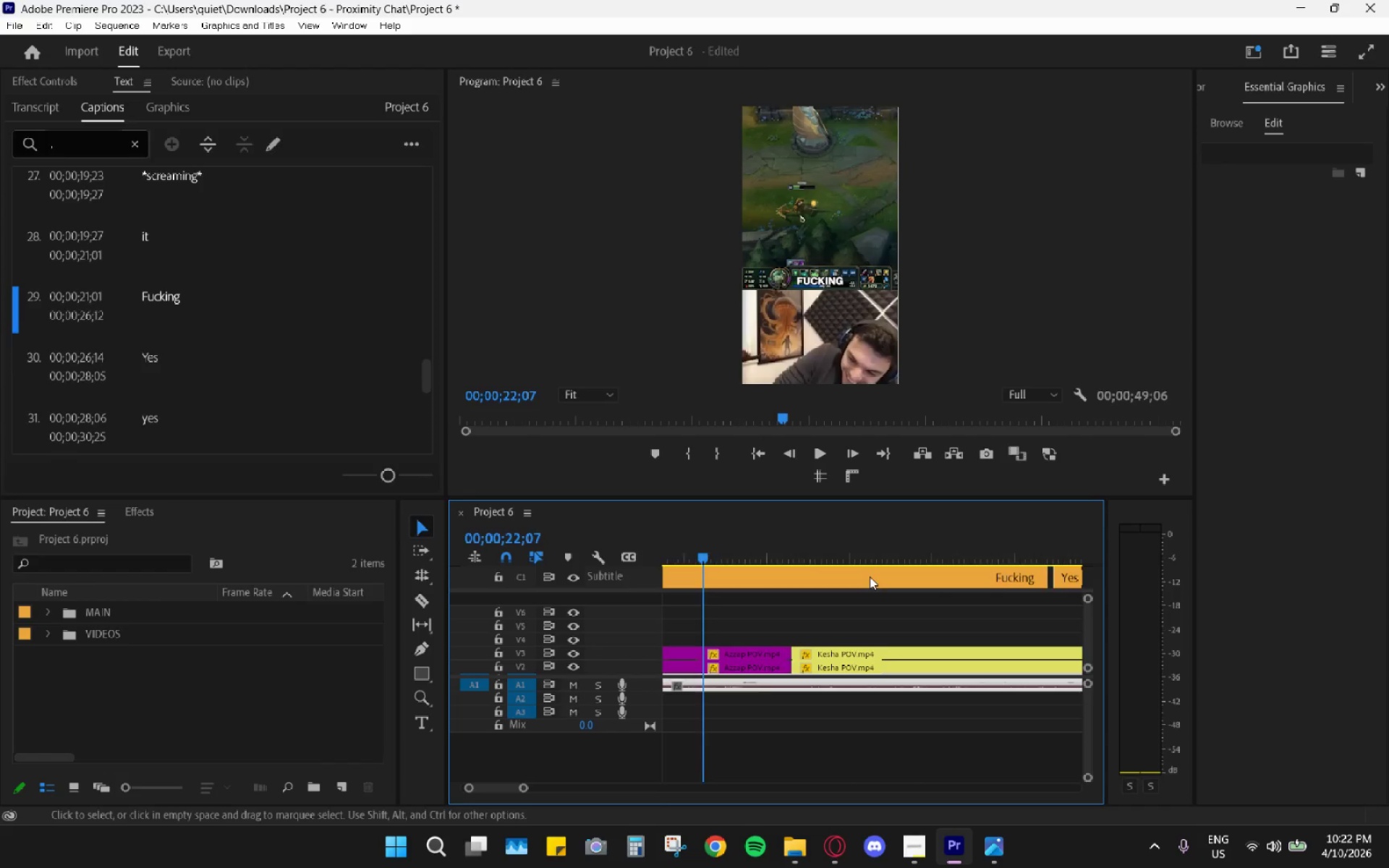 
hold_key(key=AltLeft, duration=0.7)
scroll: coordinate [857, 578], scroll_direction: down, amount: 9.0
 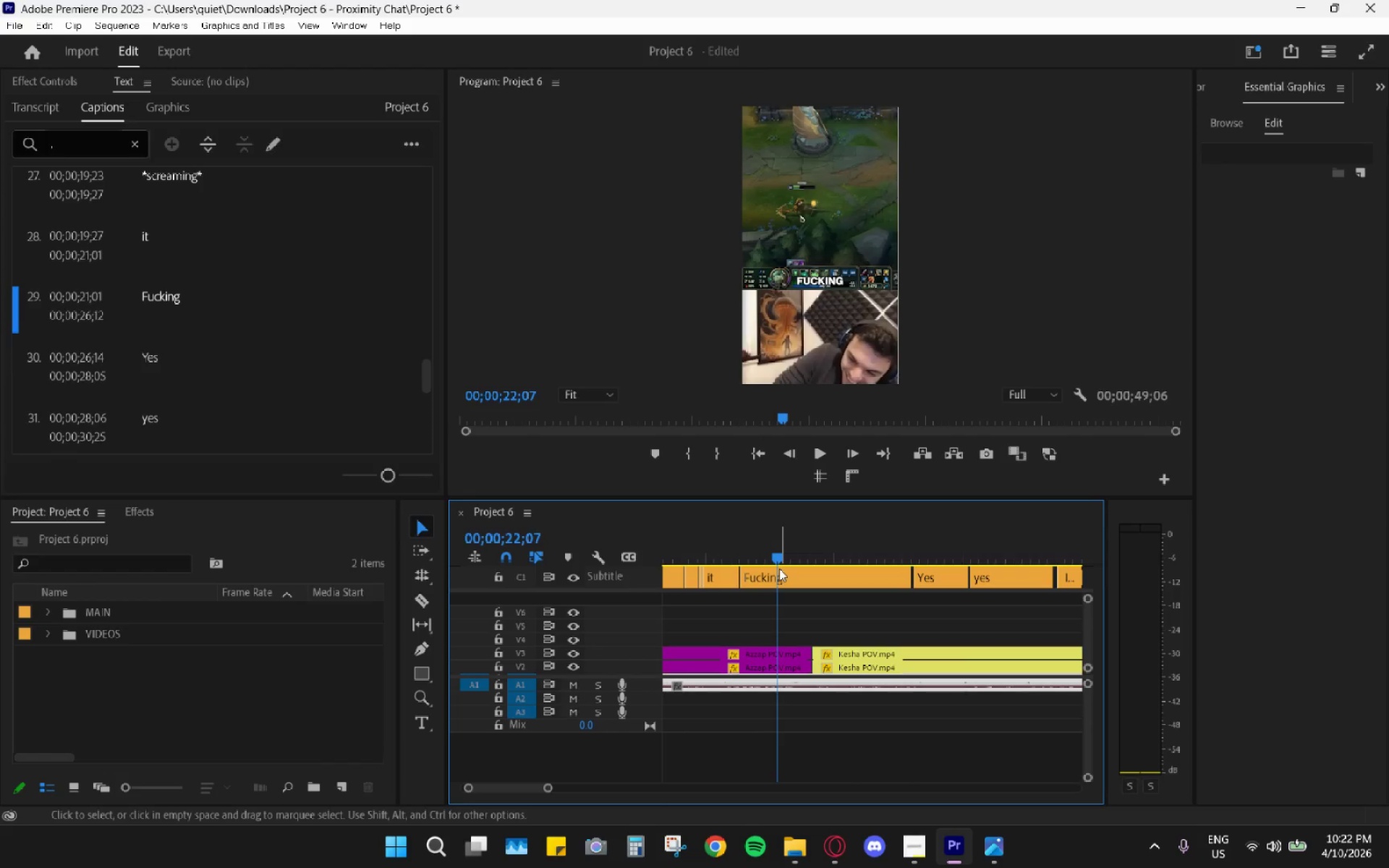 
double_click([803, 570])
 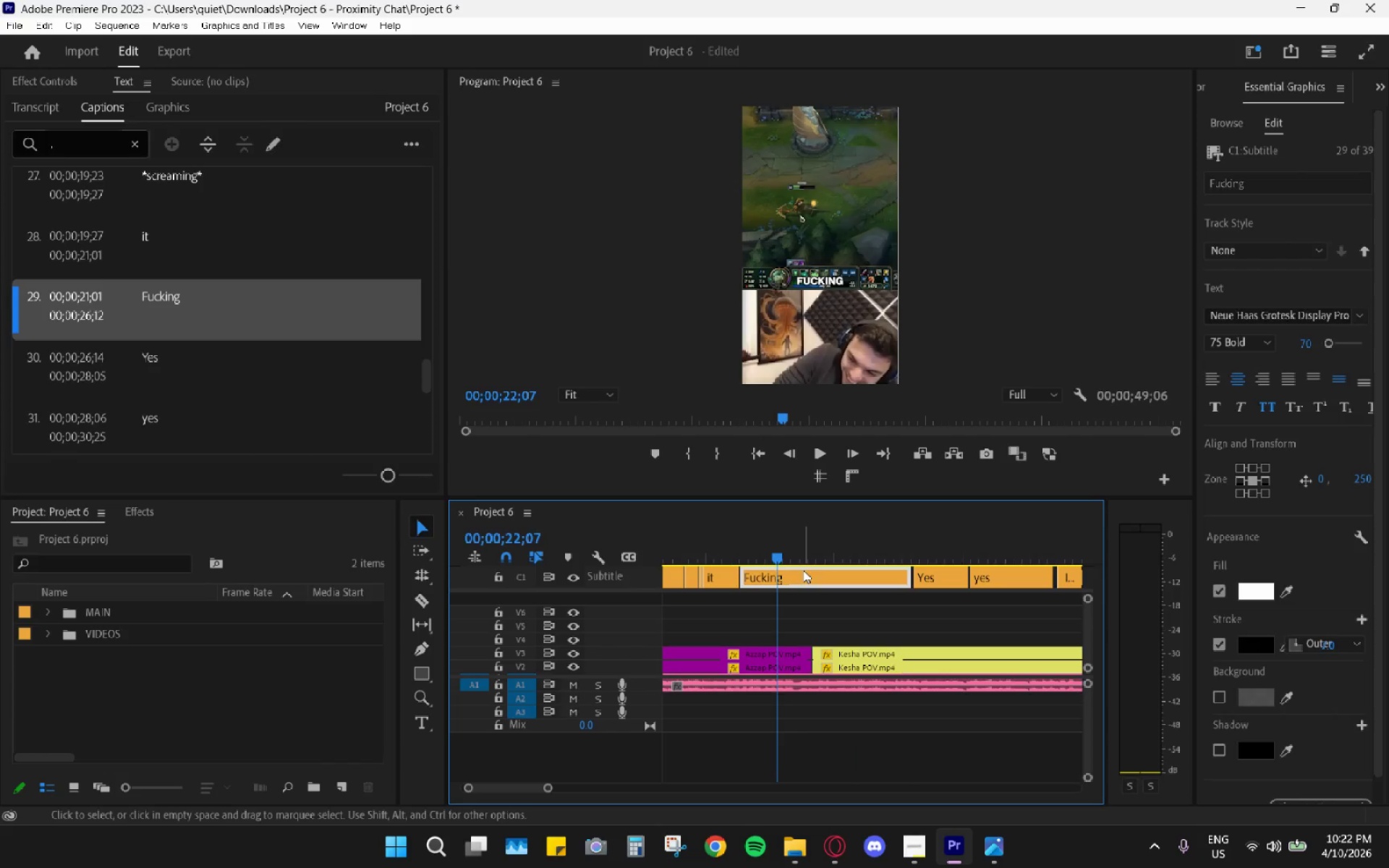 
key(H)
 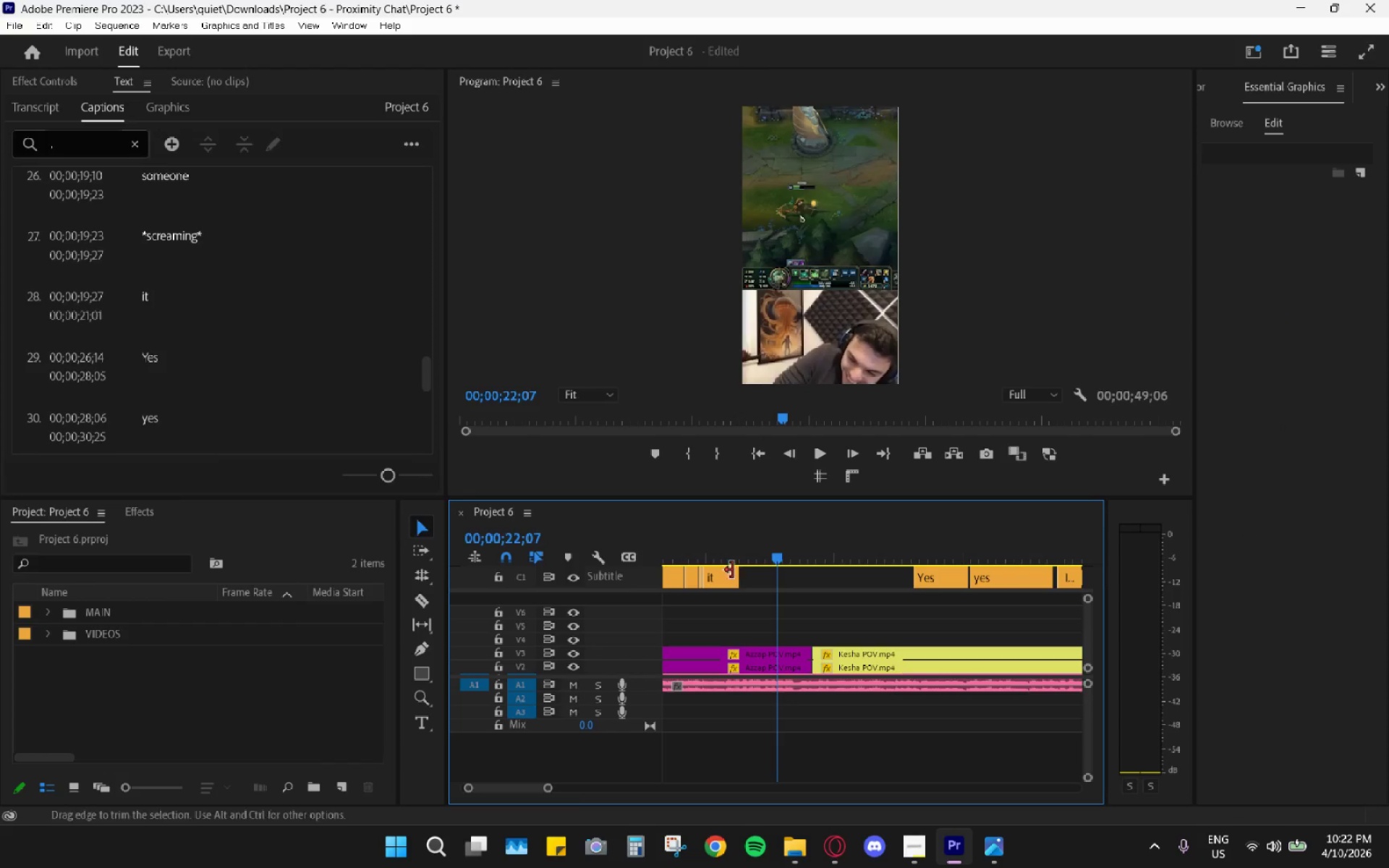 
left_click_drag(start_coordinate=[736, 574], to_coordinate=[904, 572])
 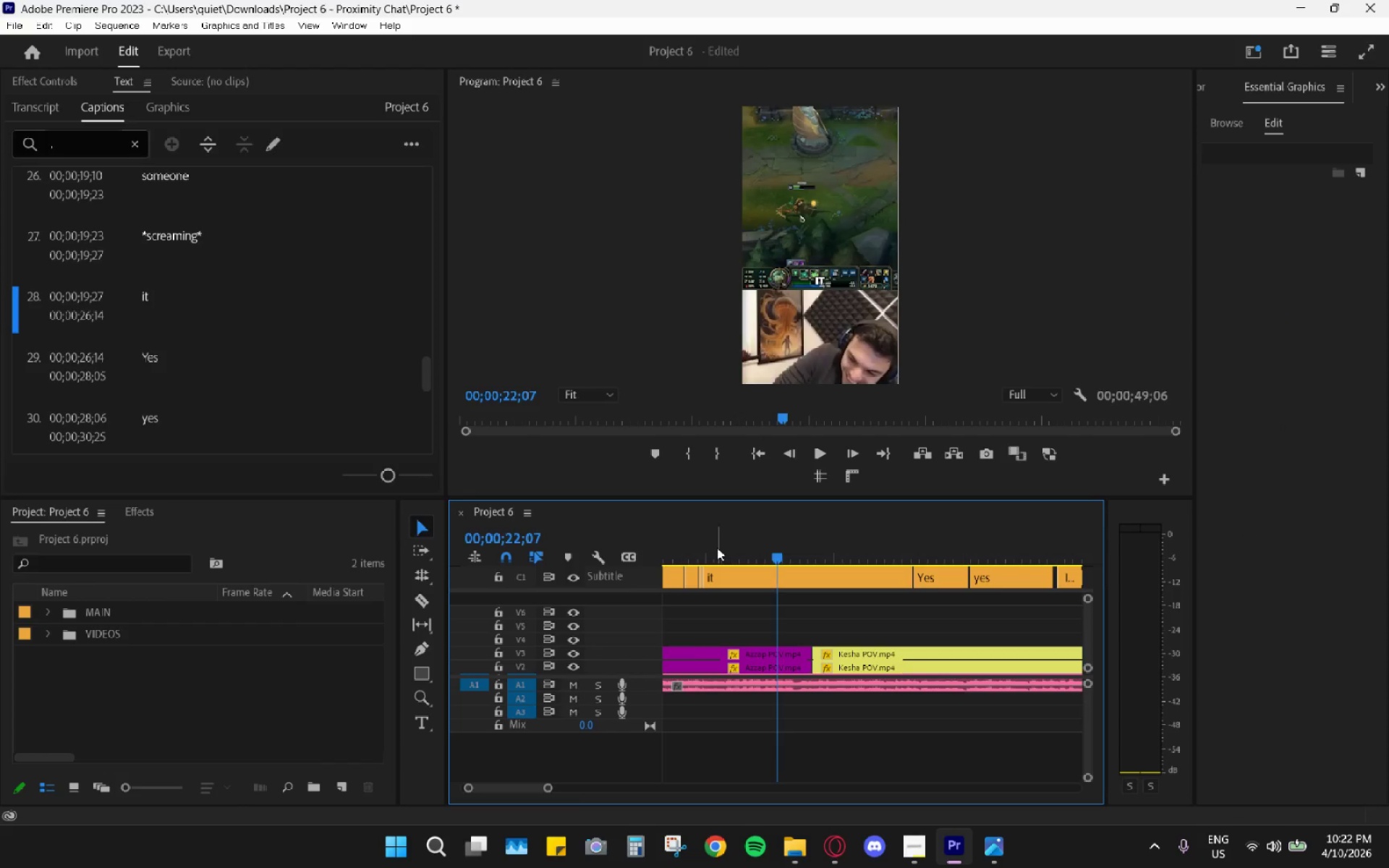 
left_click_drag(start_coordinate=[710, 549], to_coordinate=[705, 552])
 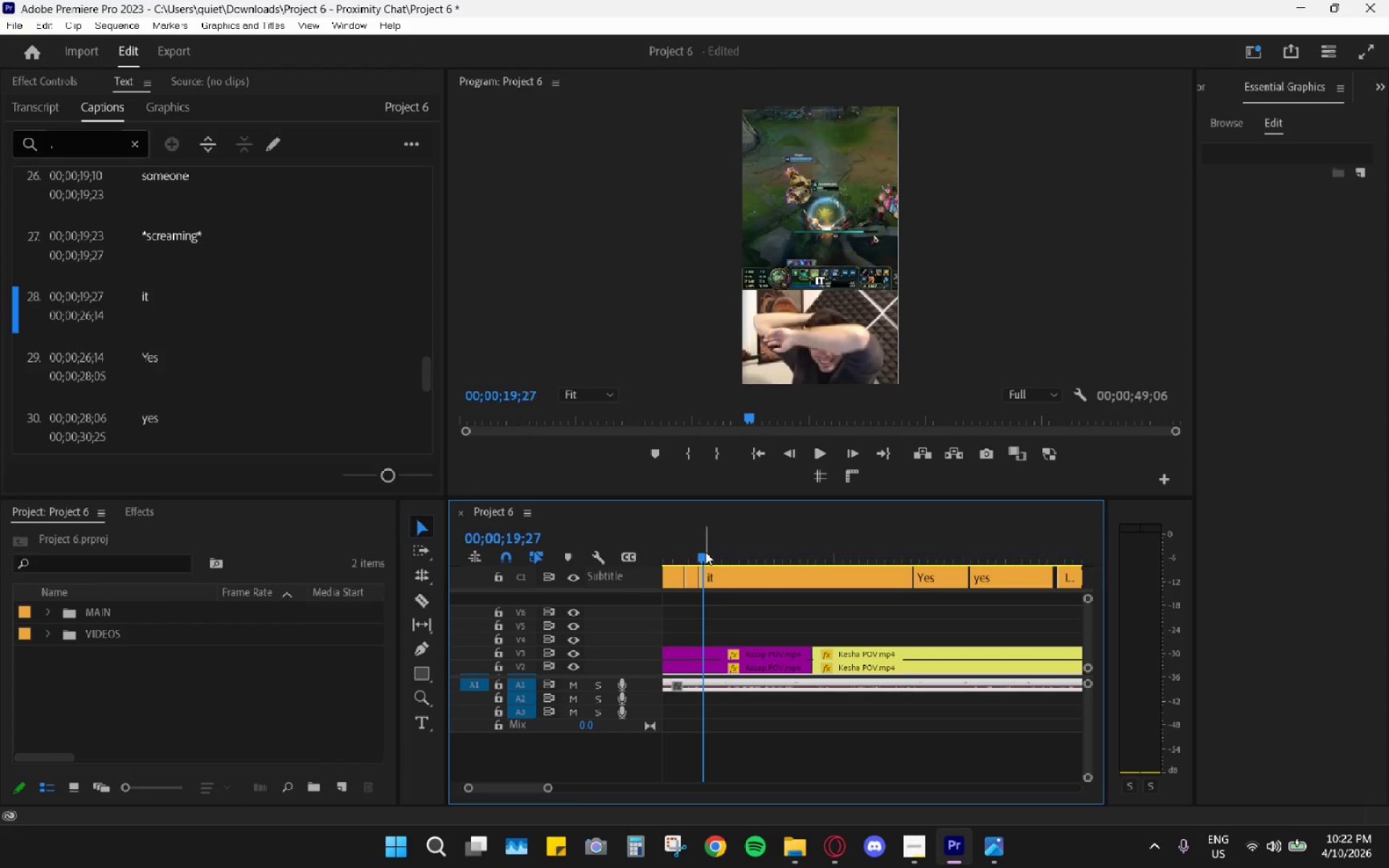 
key(Space)
 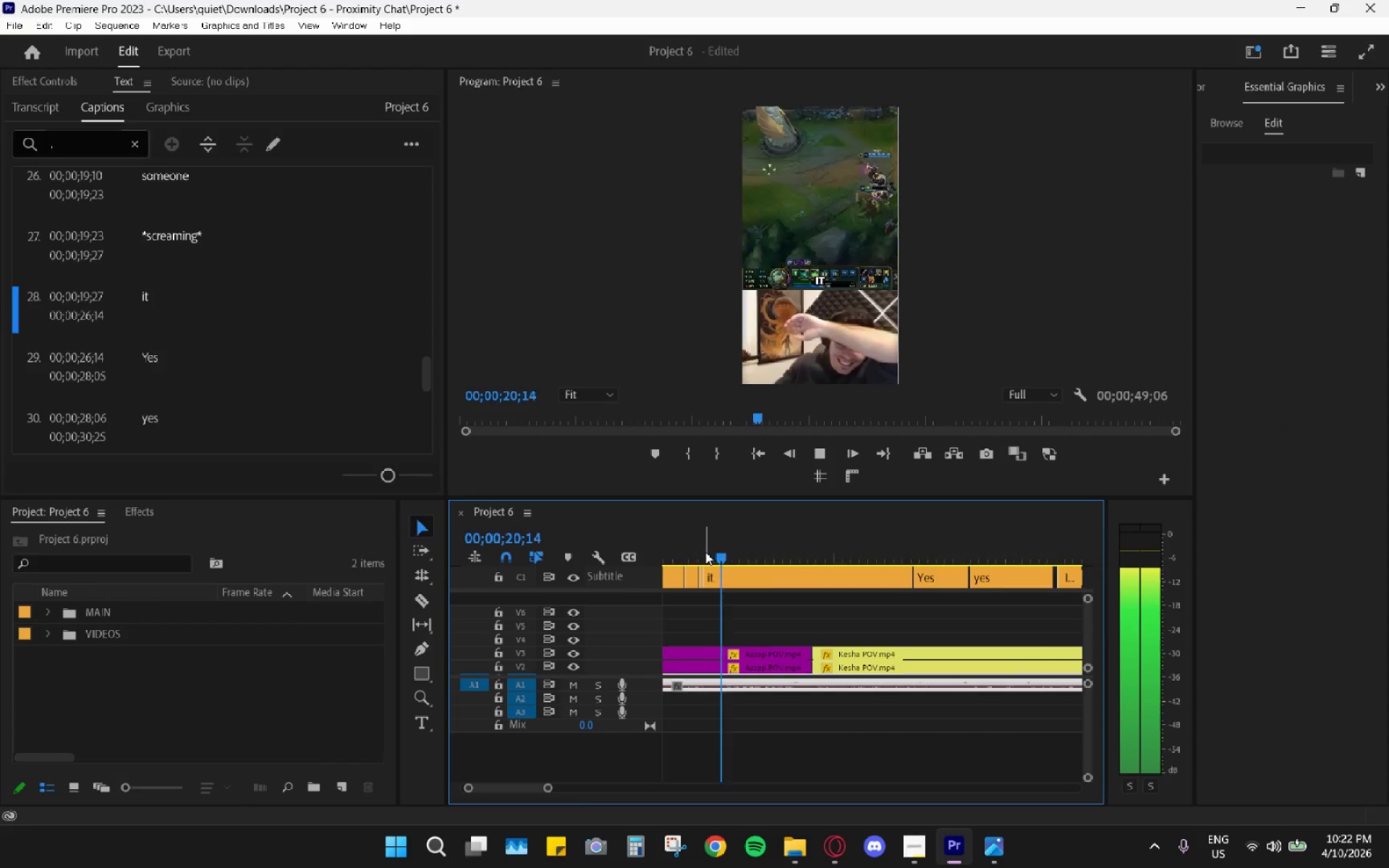 
key(Space)
 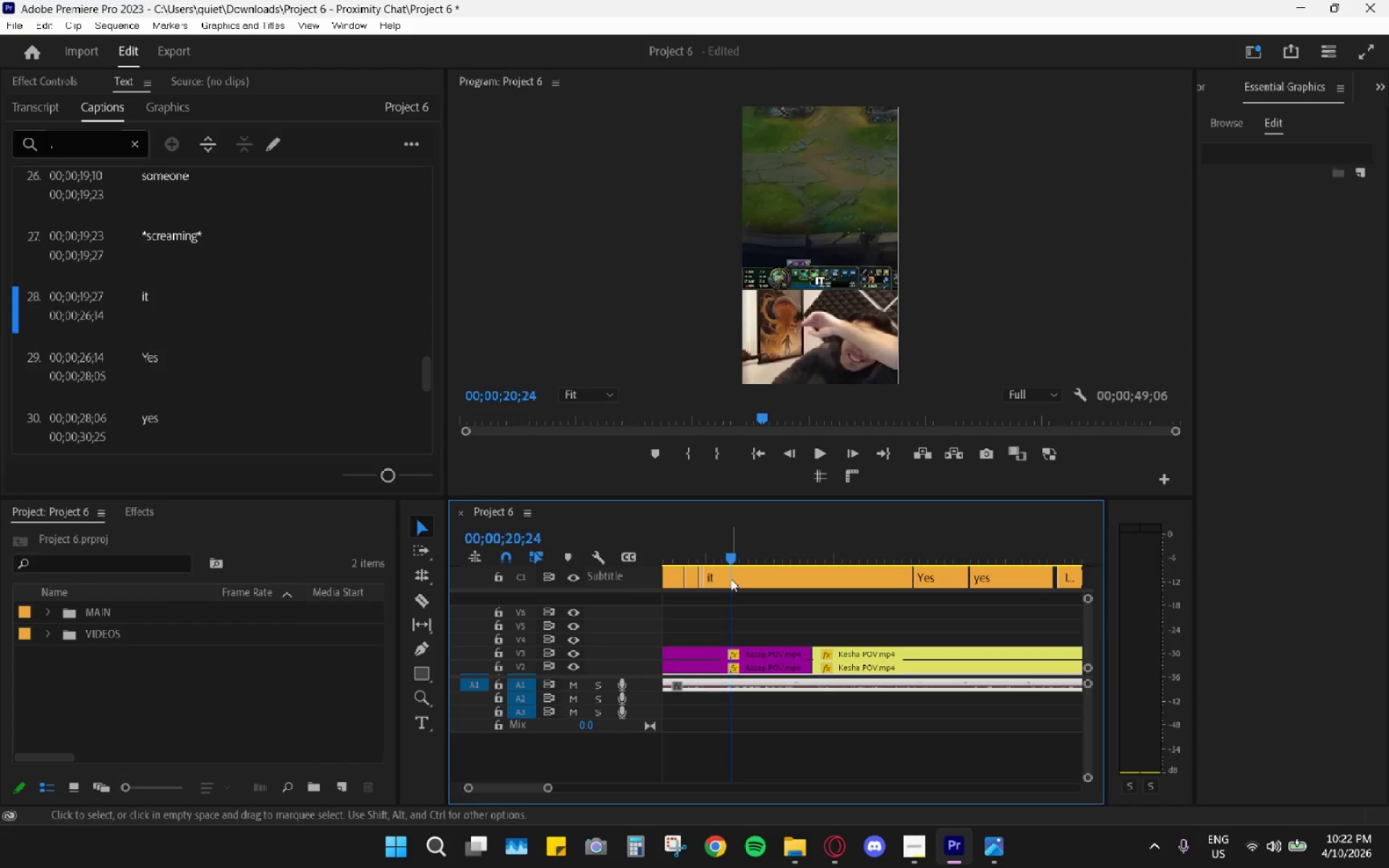 
hold_key(key=AltLeft, duration=0.94)
scroll: coordinate [734, 583], scroll_direction: up, amount: 22.0
 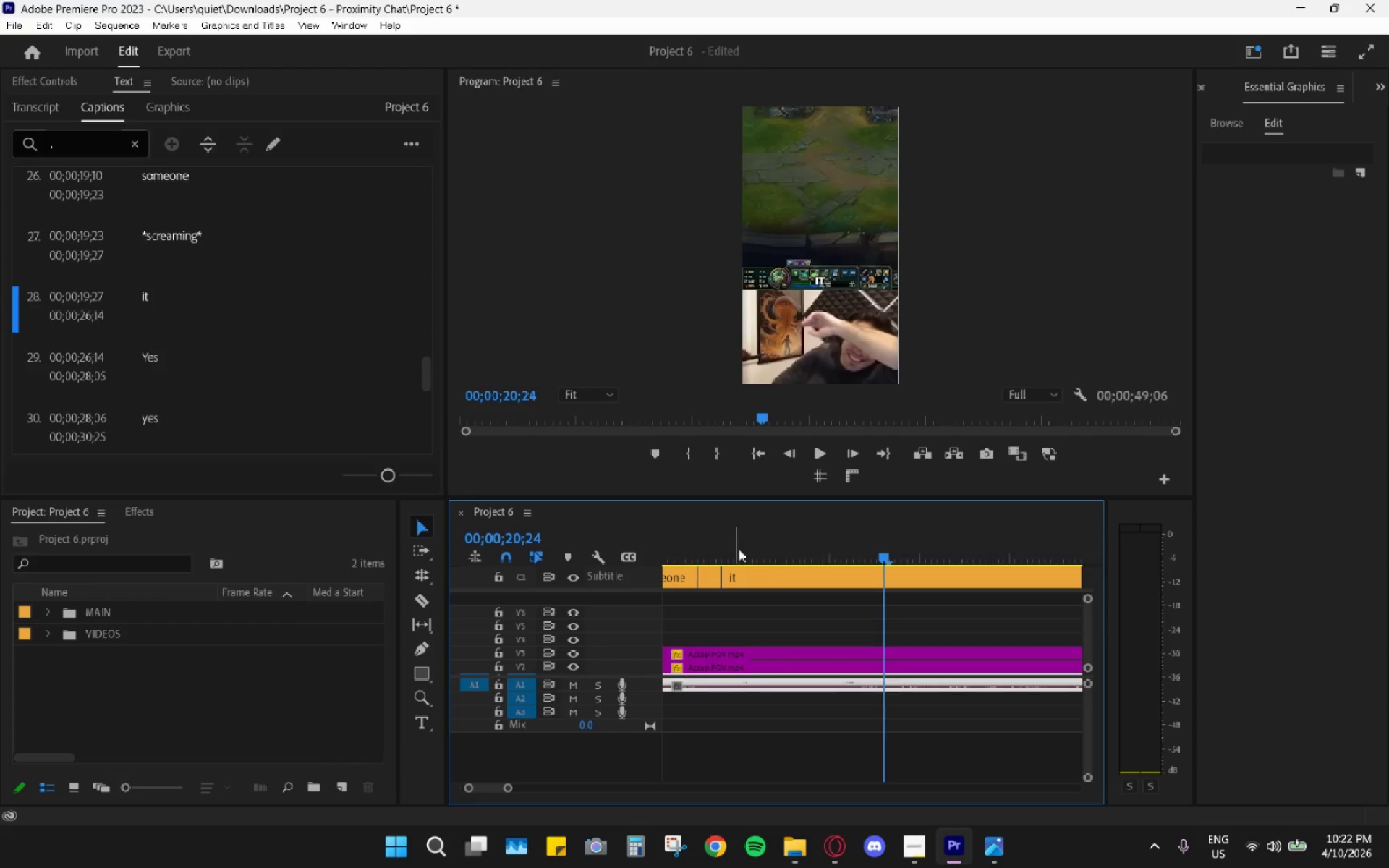 
left_click_drag(start_coordinate=[731, 548], to_coordinate=[726, 550])
 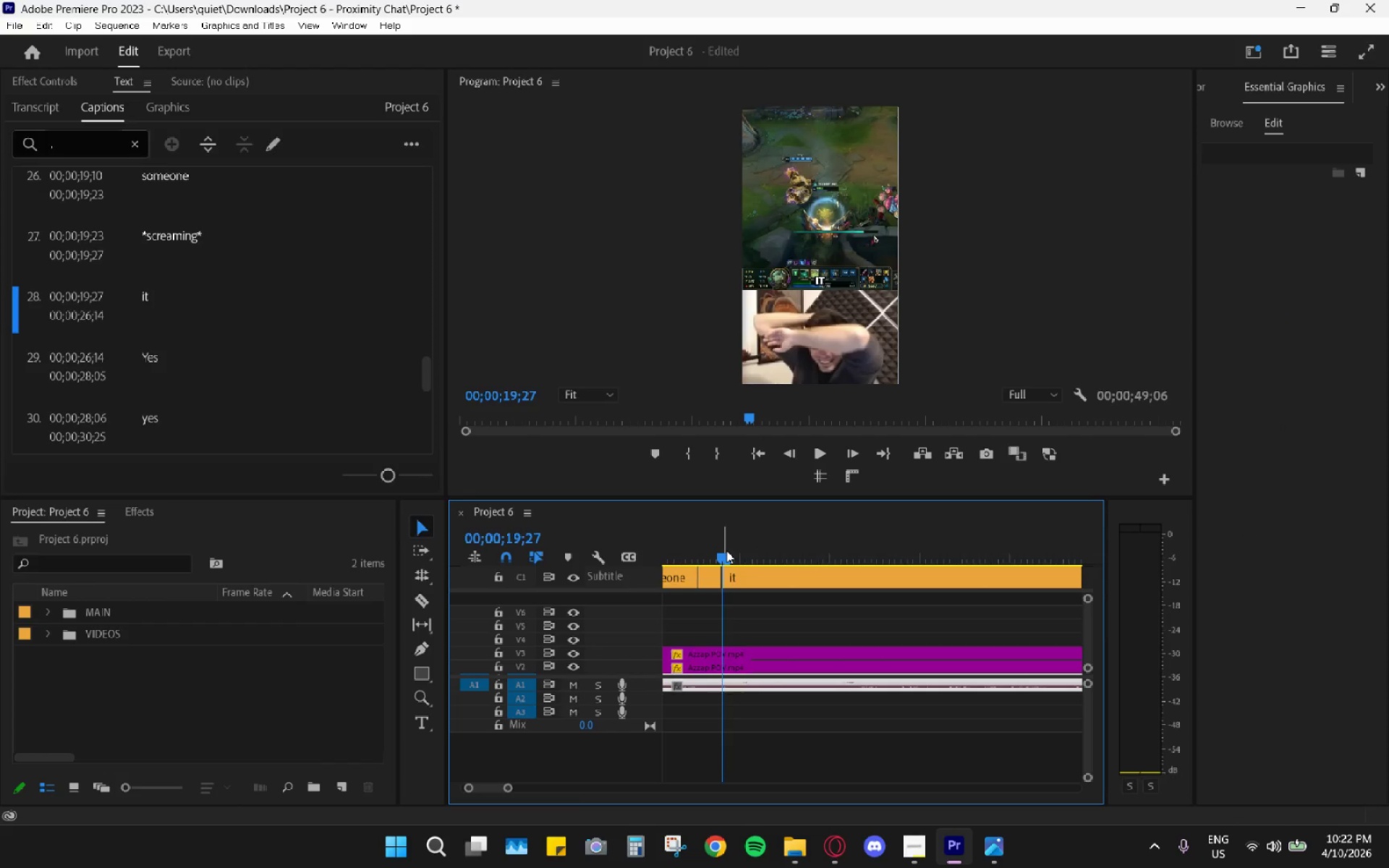 
key(Space)
 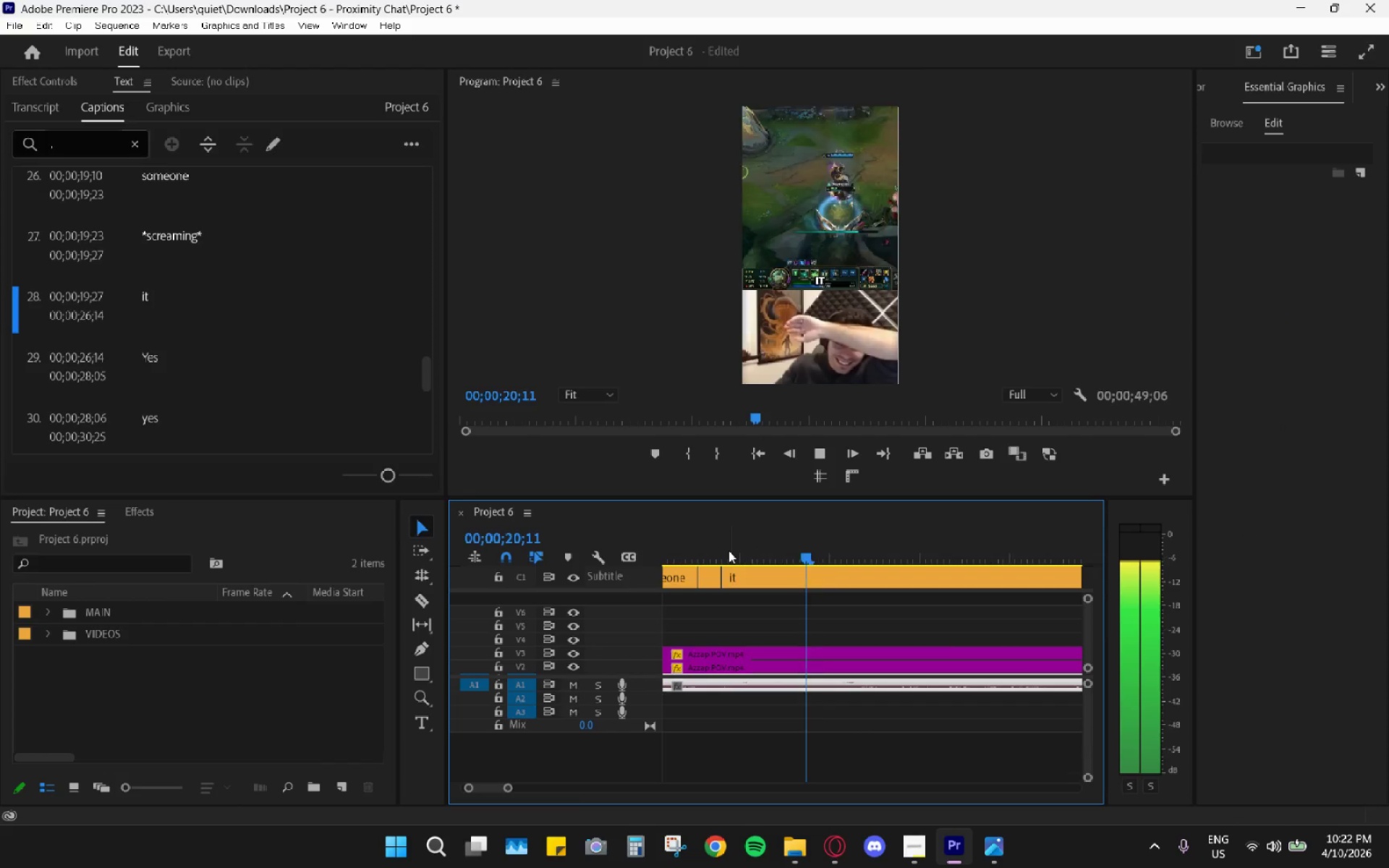 
key(Space)
 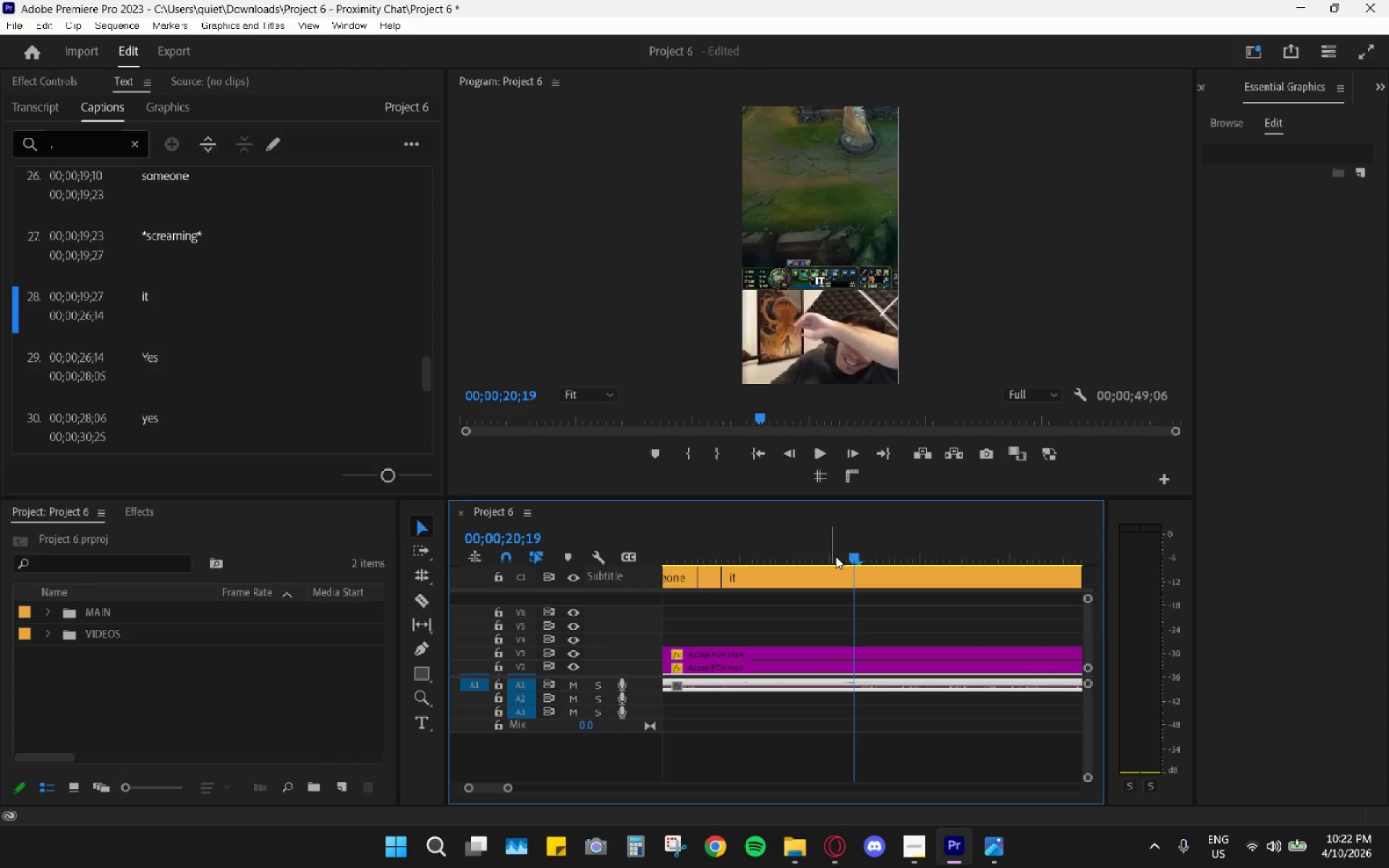 
left_click_drag(start_coordinate=[852, 550], to_coordinate=[844, 548])
 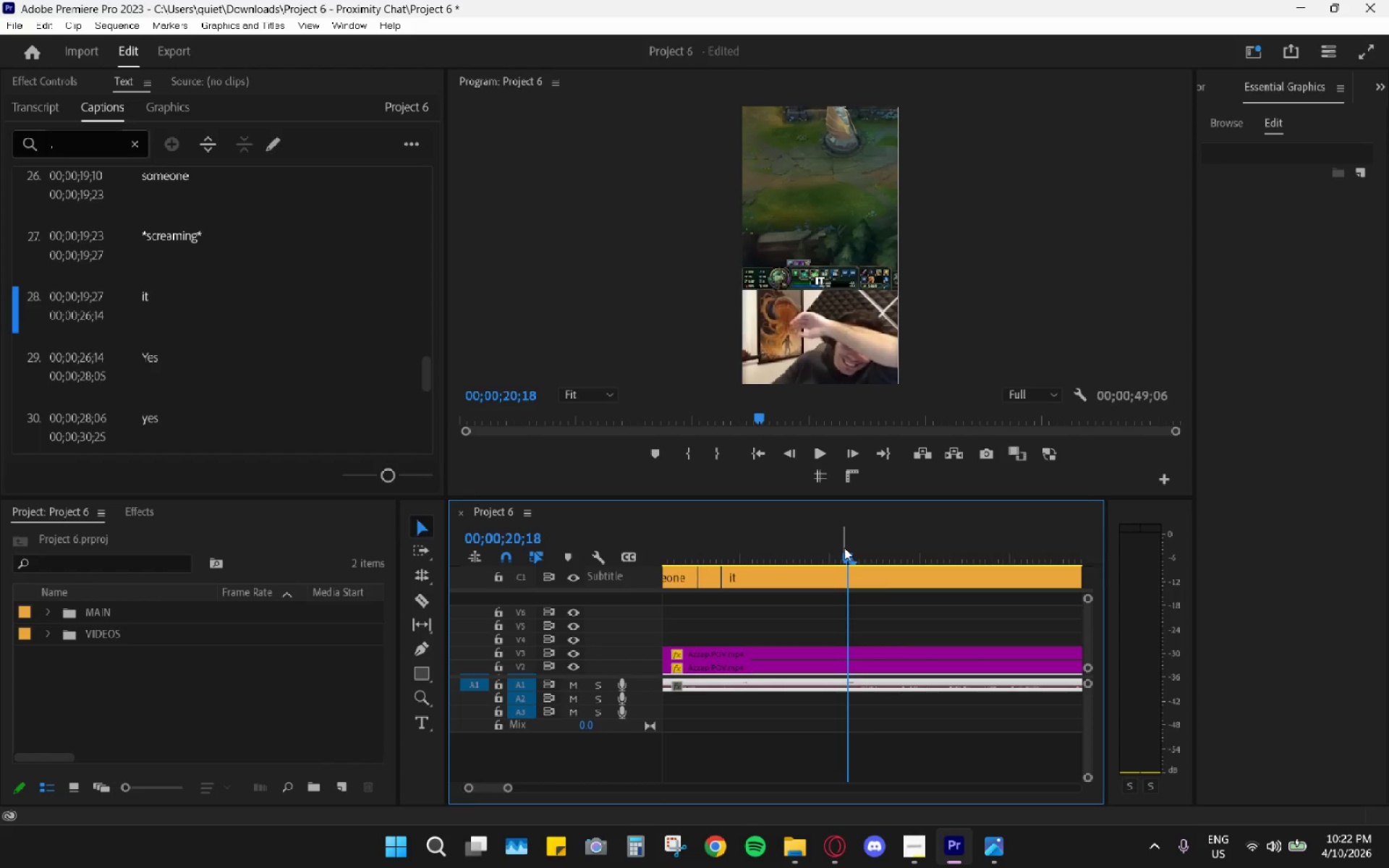 
left_click_drag(start_coordinate=[844, 548], to_coordinate=[851, 551])
 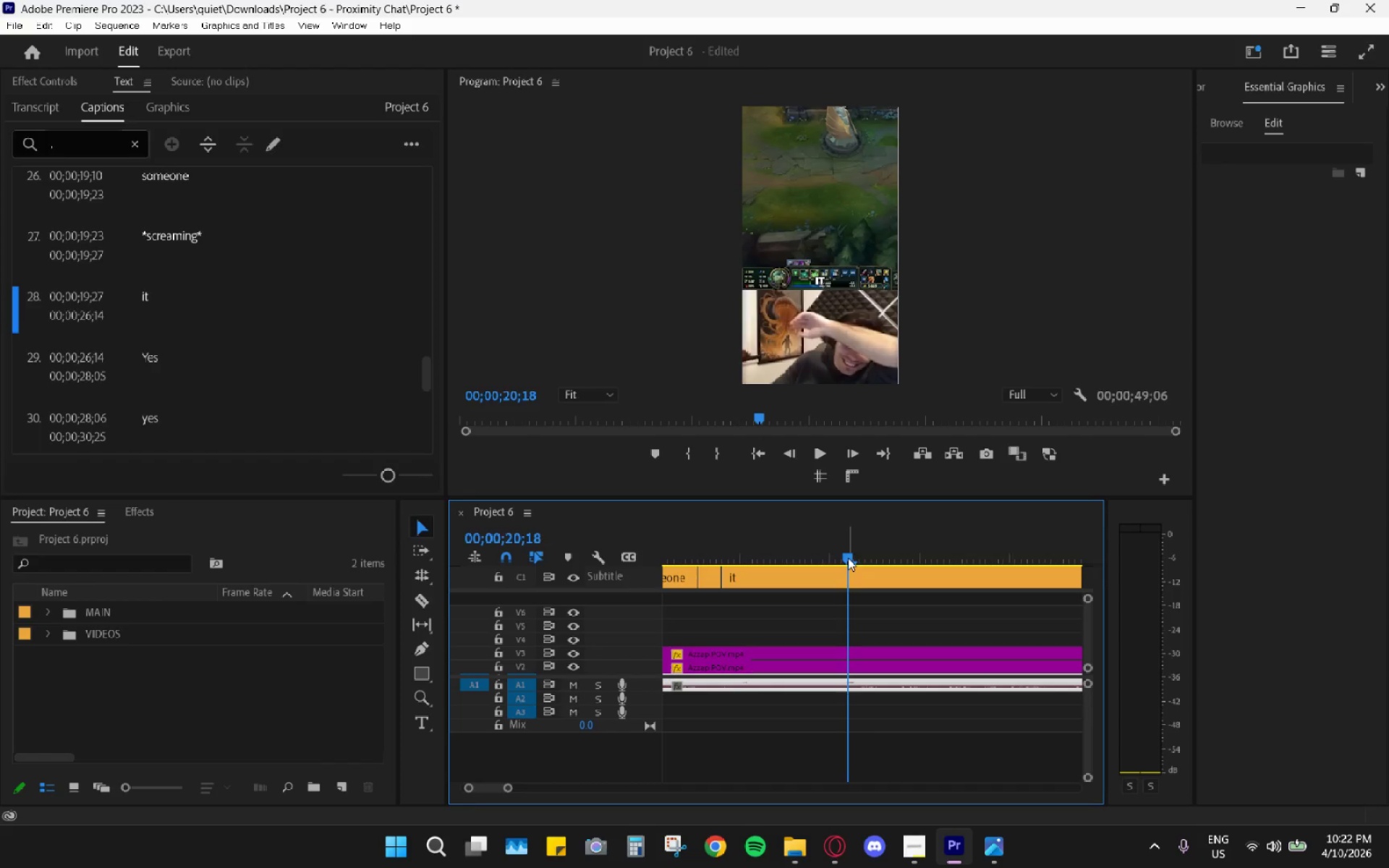 
key(C)
 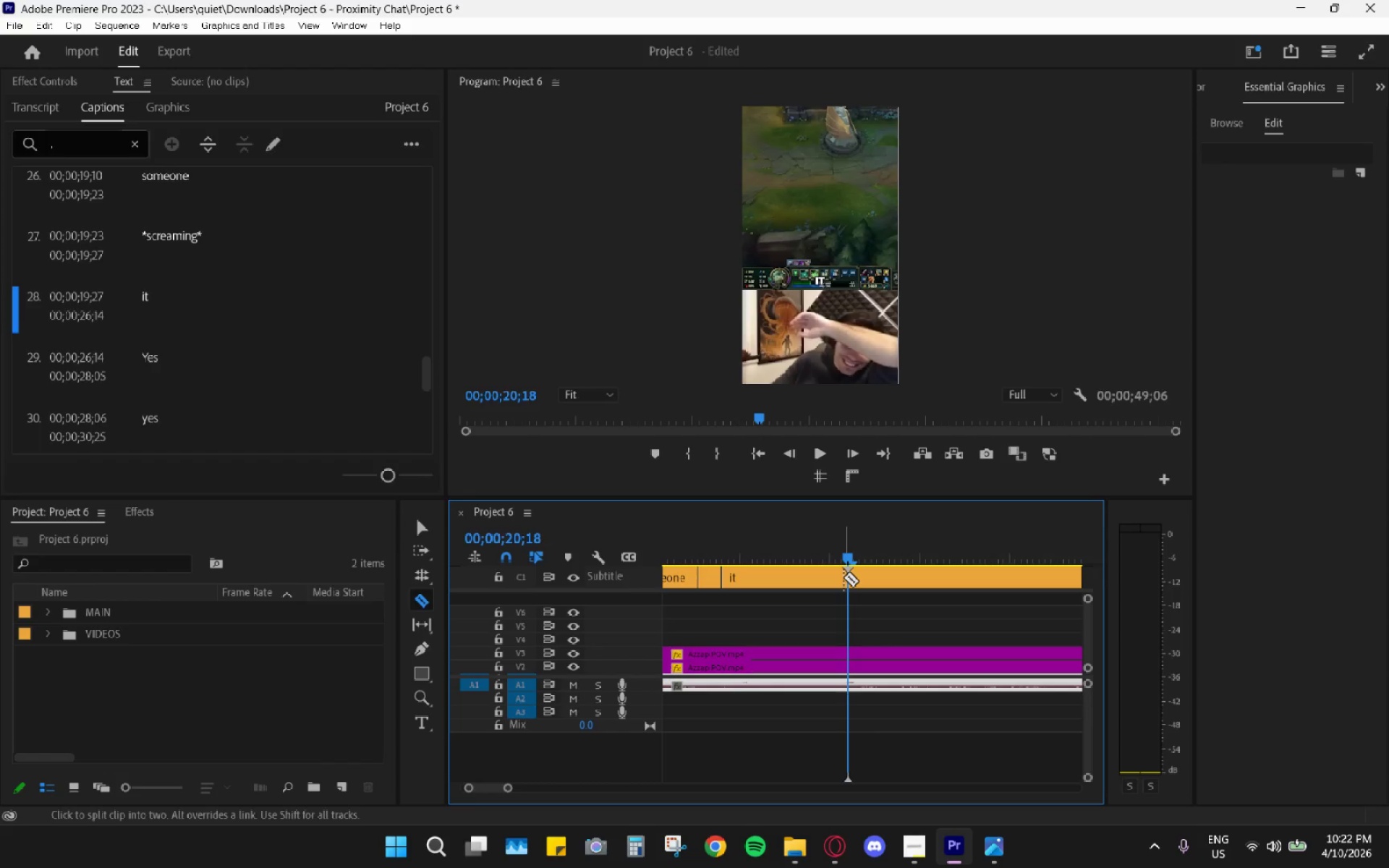 
left_click([844, 577])
 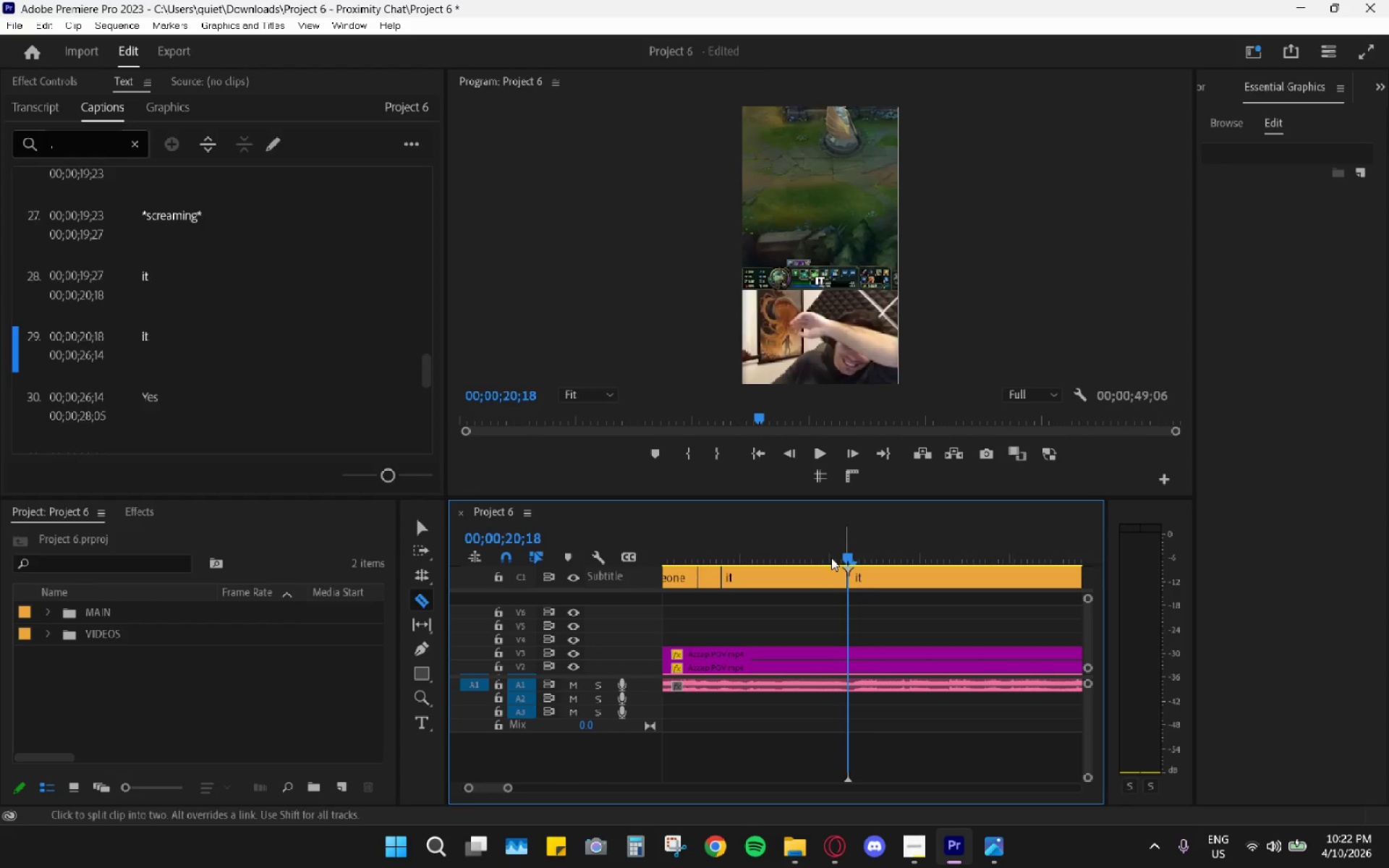 
left_click_drag(start_coordinate=[831, 557], to_coordinate=[799, 553])
 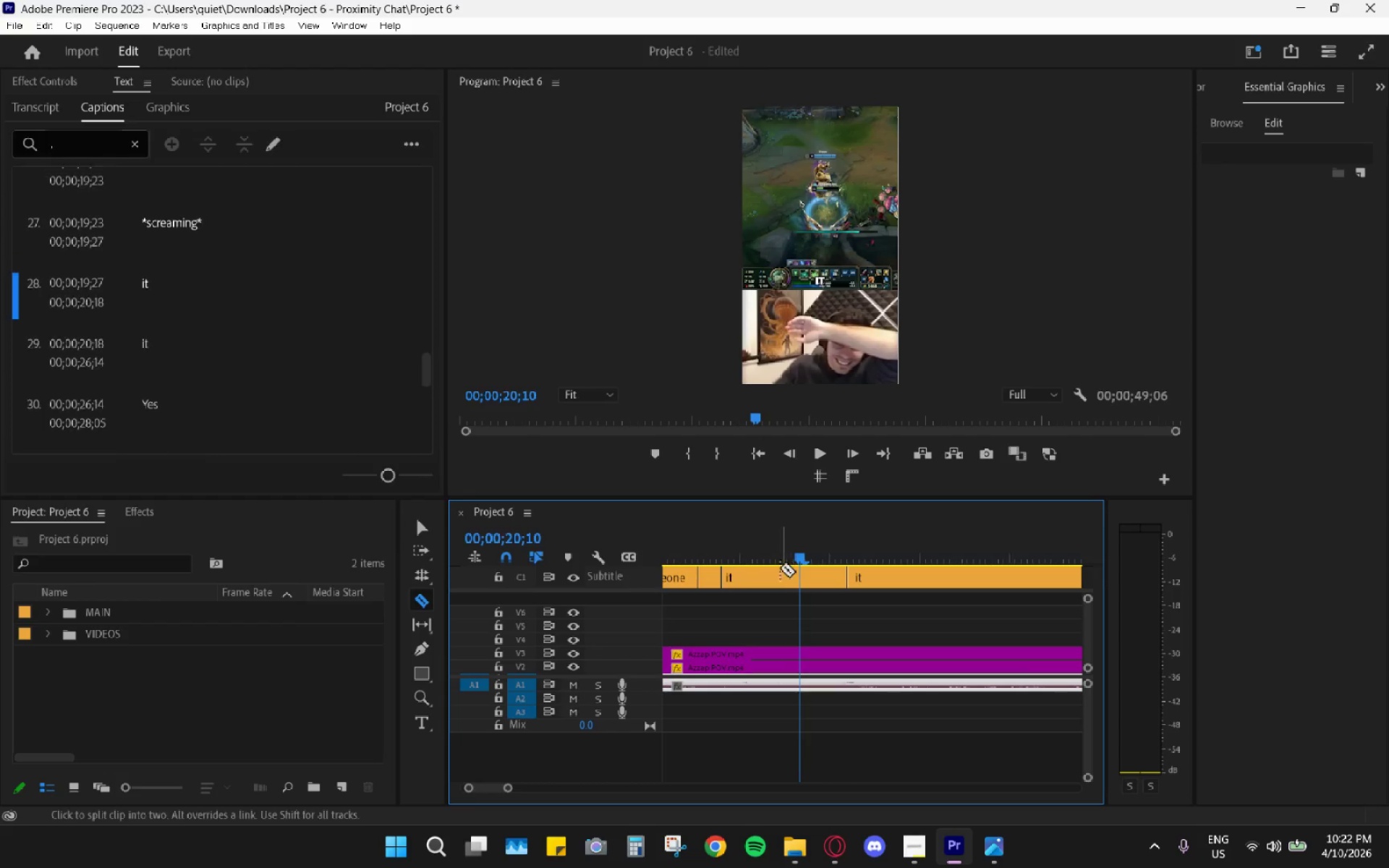 
key(V)
 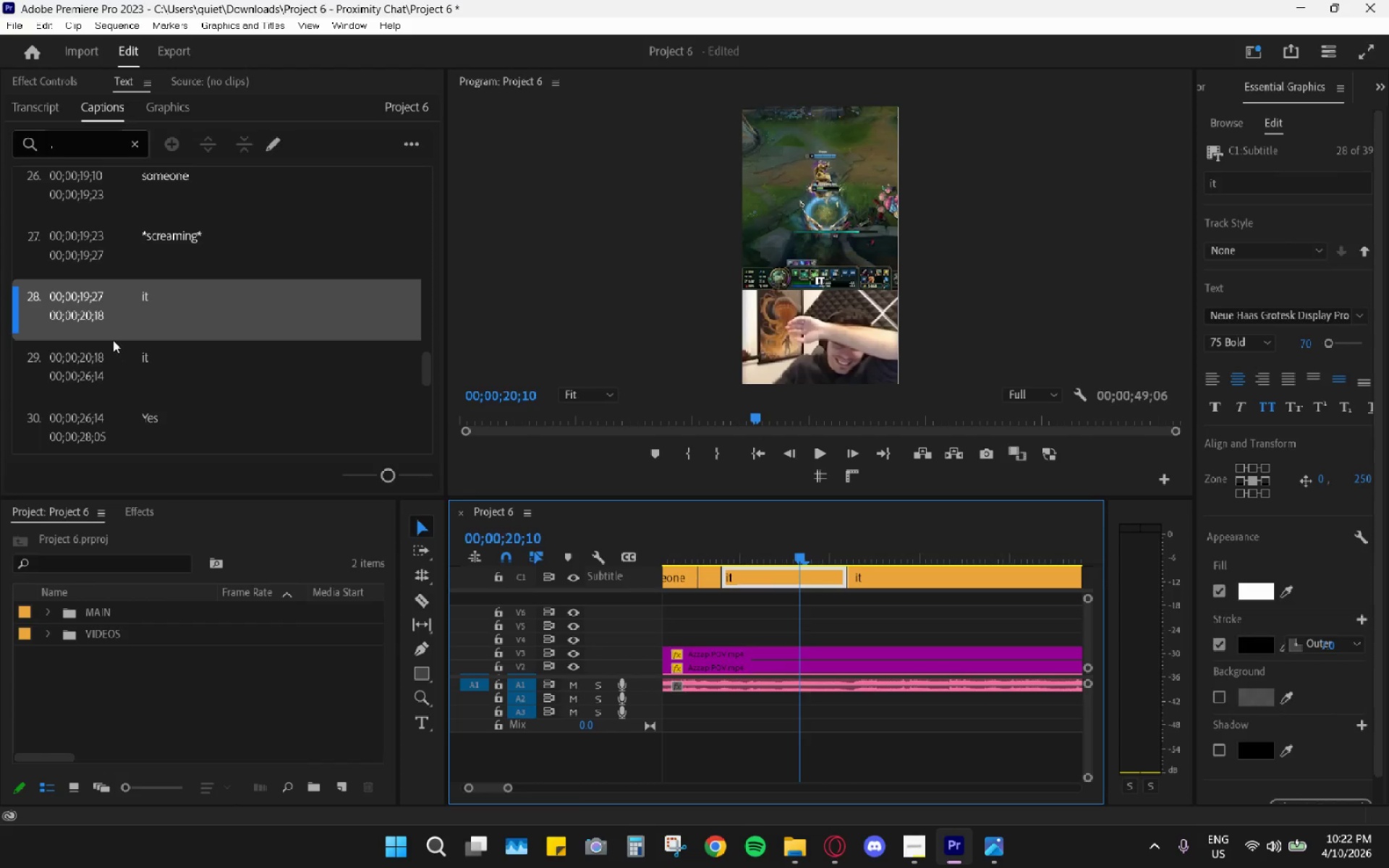 
double_click([186, 299])
 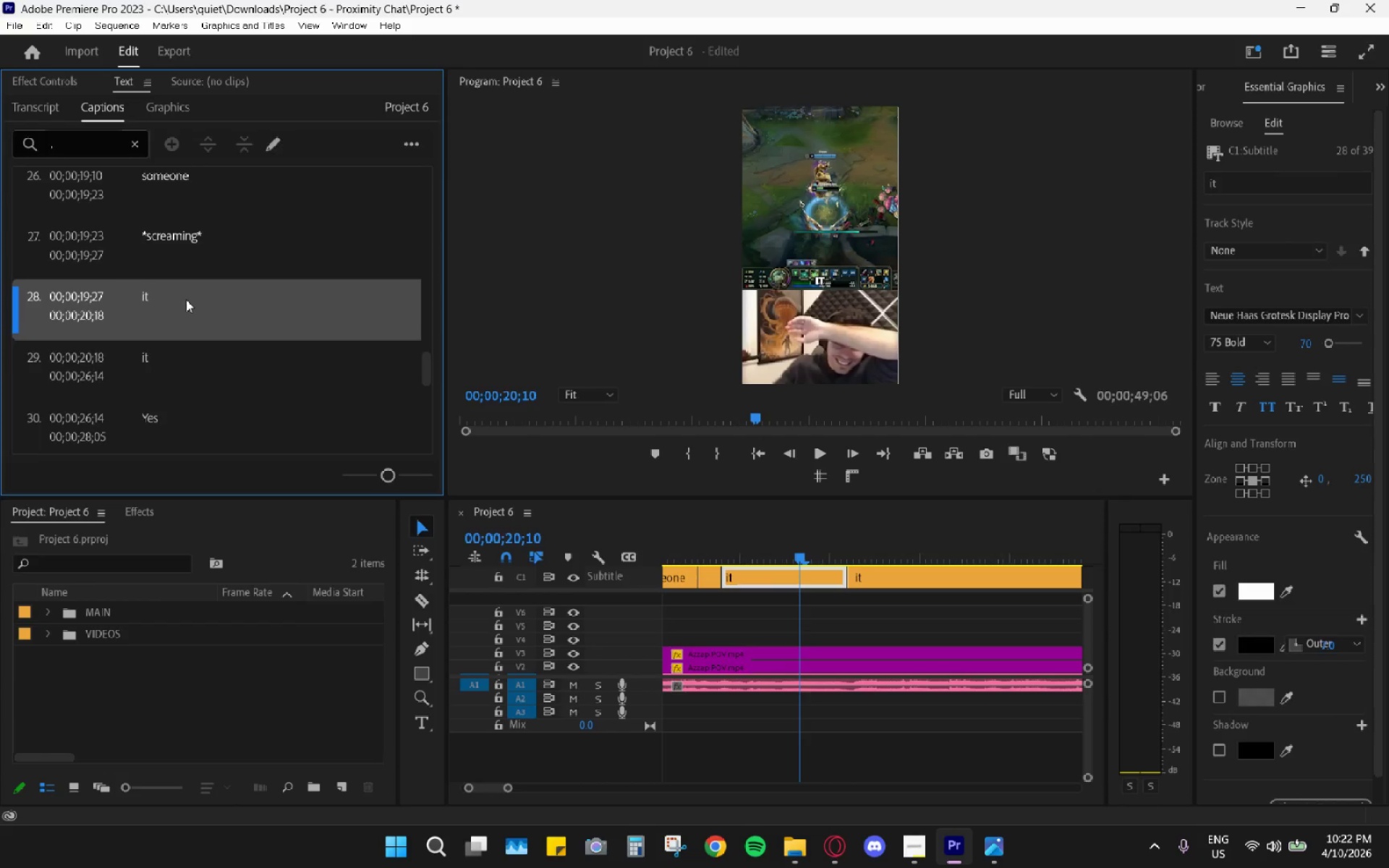 
triple_click([186, 299])
 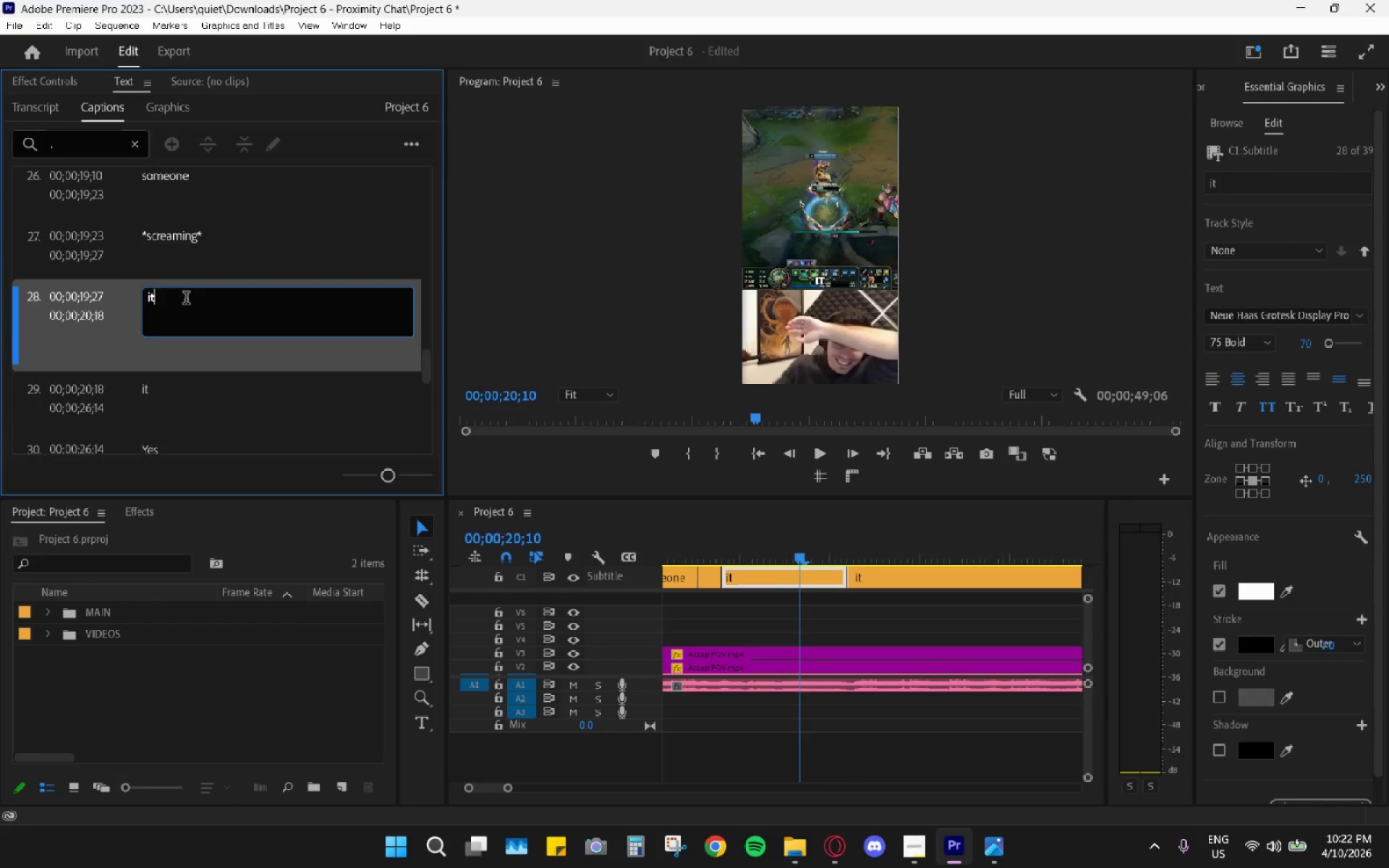 
triple_click([186, 299])
 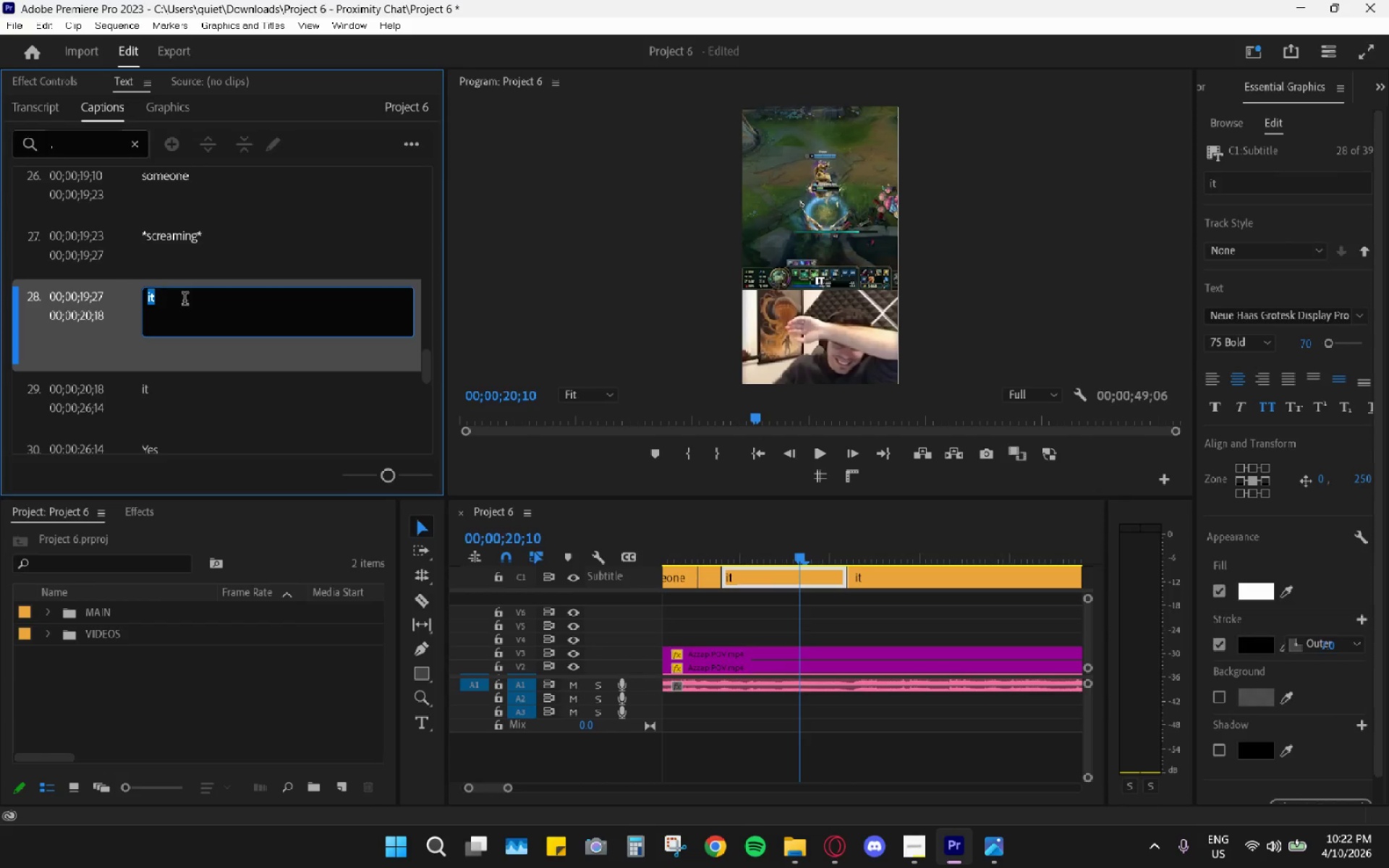 
type(you literally)
 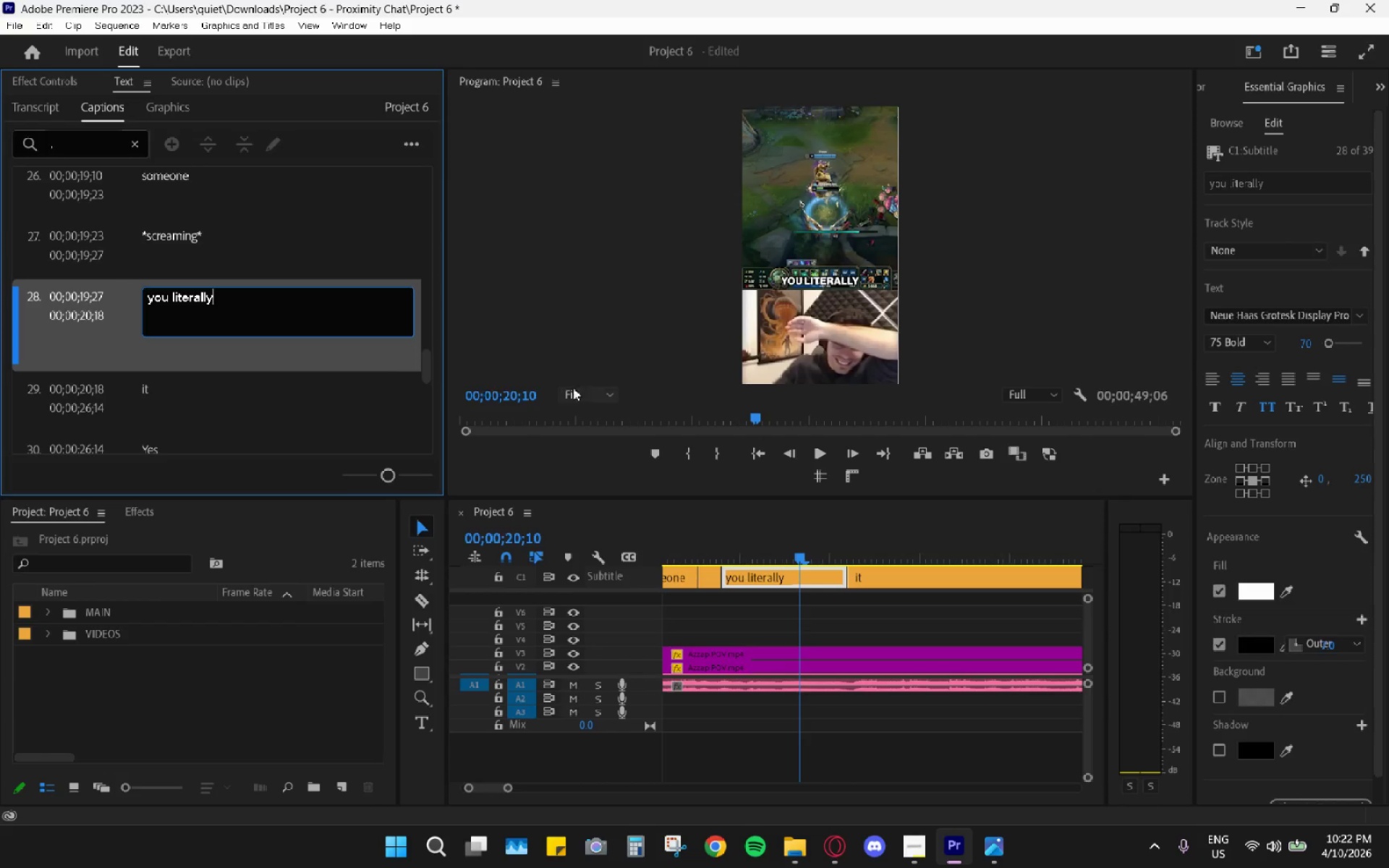 
left_click_drag(start_coordinate=[855, 529], to_coordinate=[855, 539])
 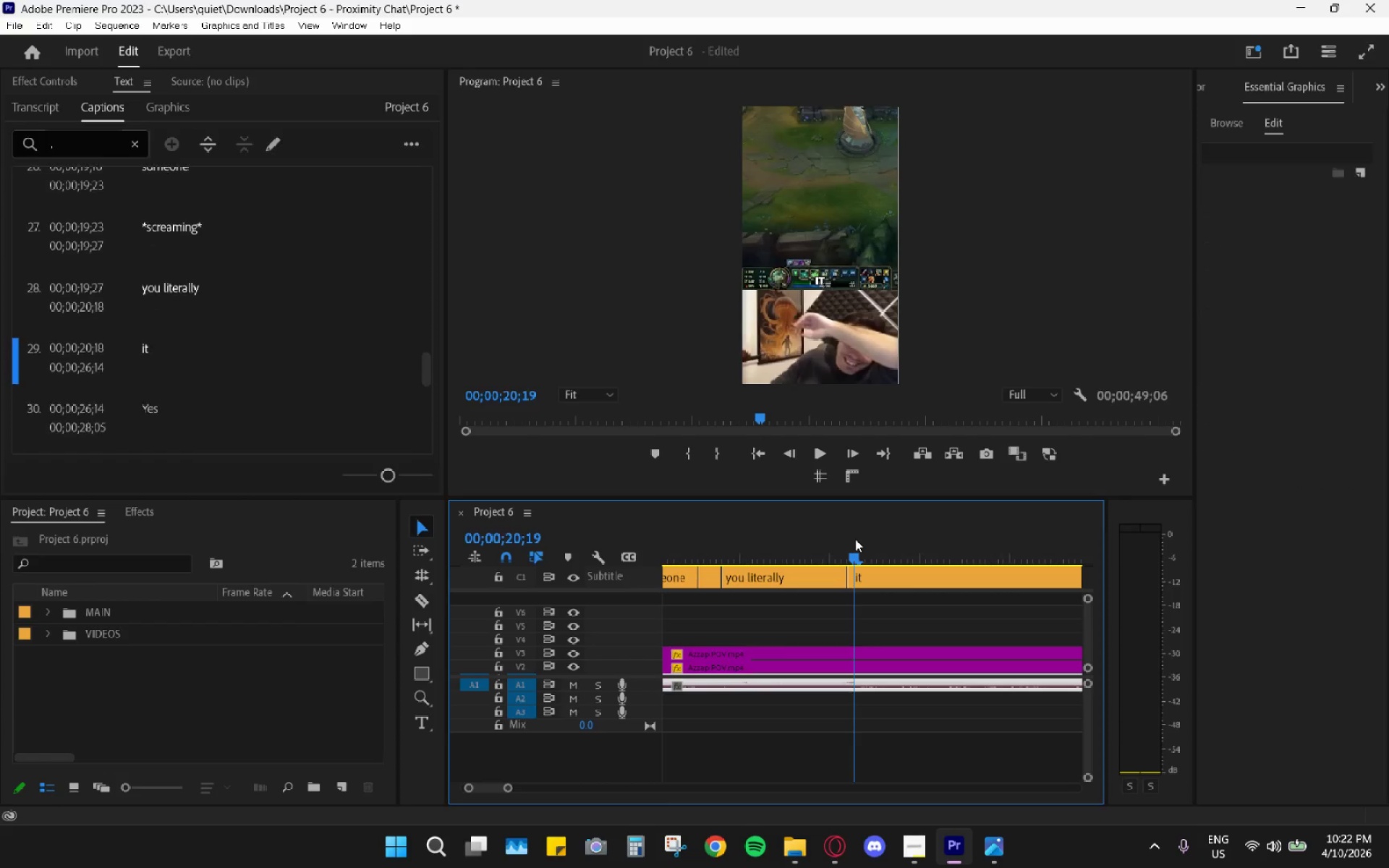 
key(Space)
 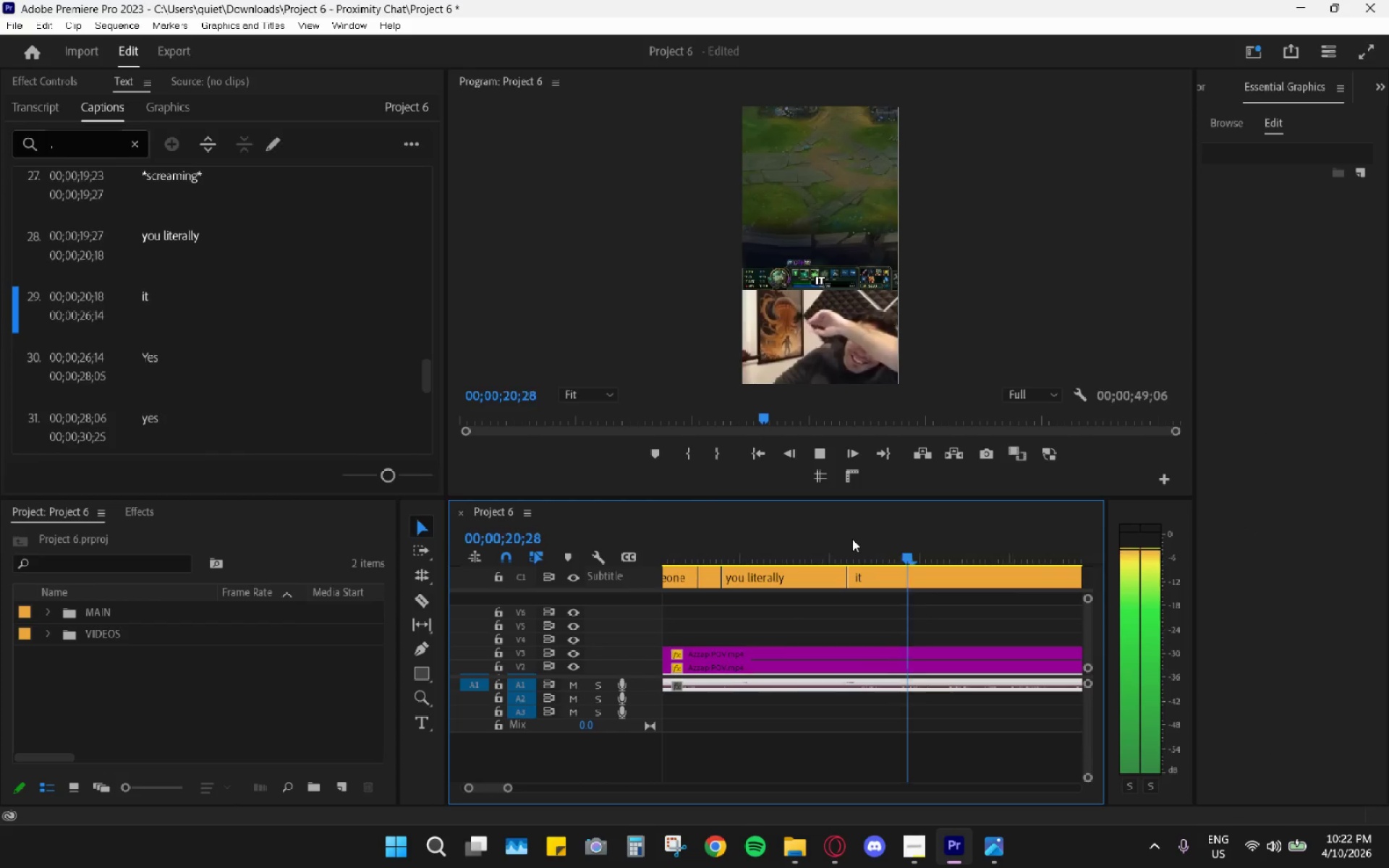 
key(Space)
 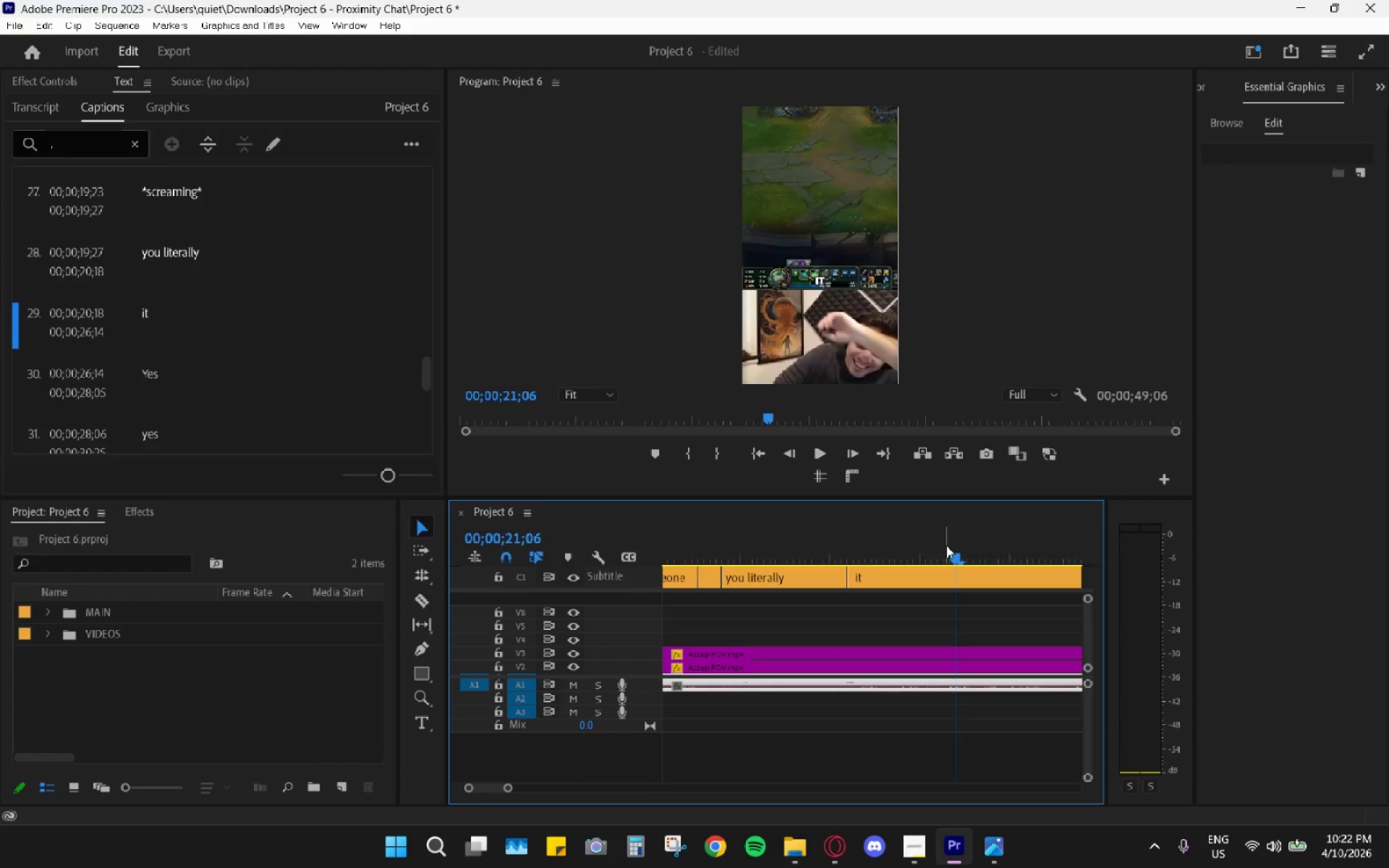 
left_click_drag(start_coordinate=[950, 546], to_coordinate=[943, 547])
 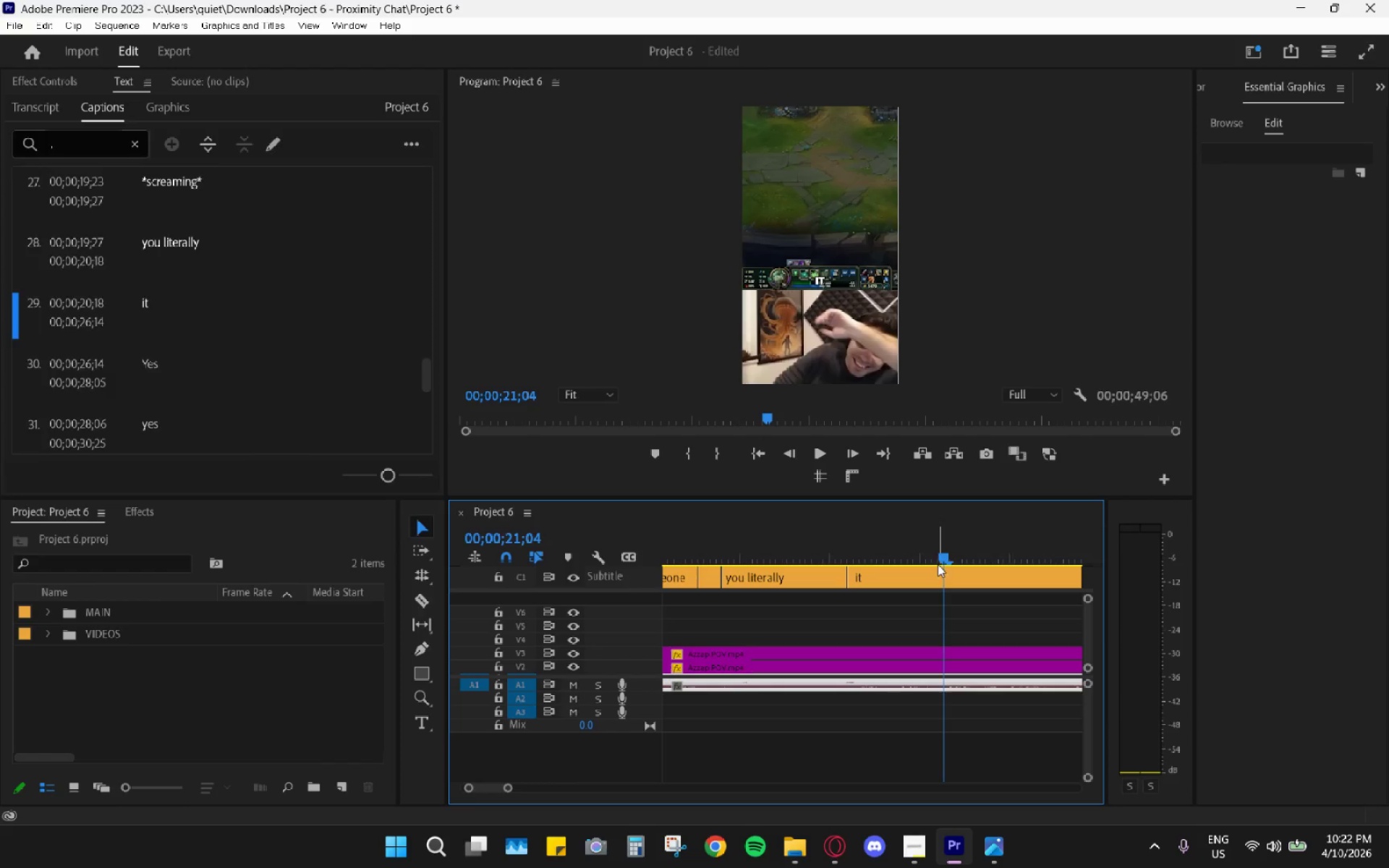 
key(C)
 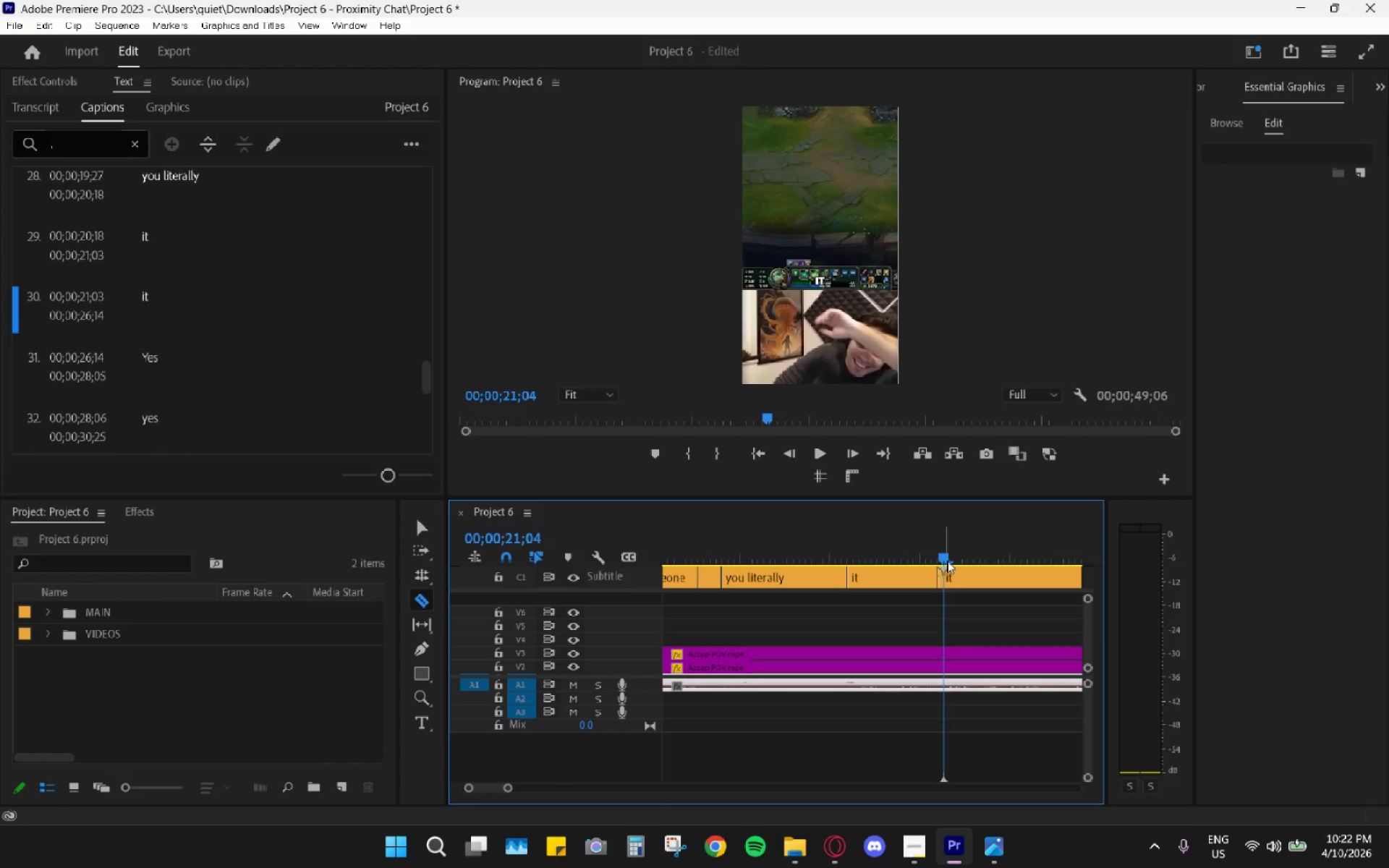 
key(Control+ControlLeft)
 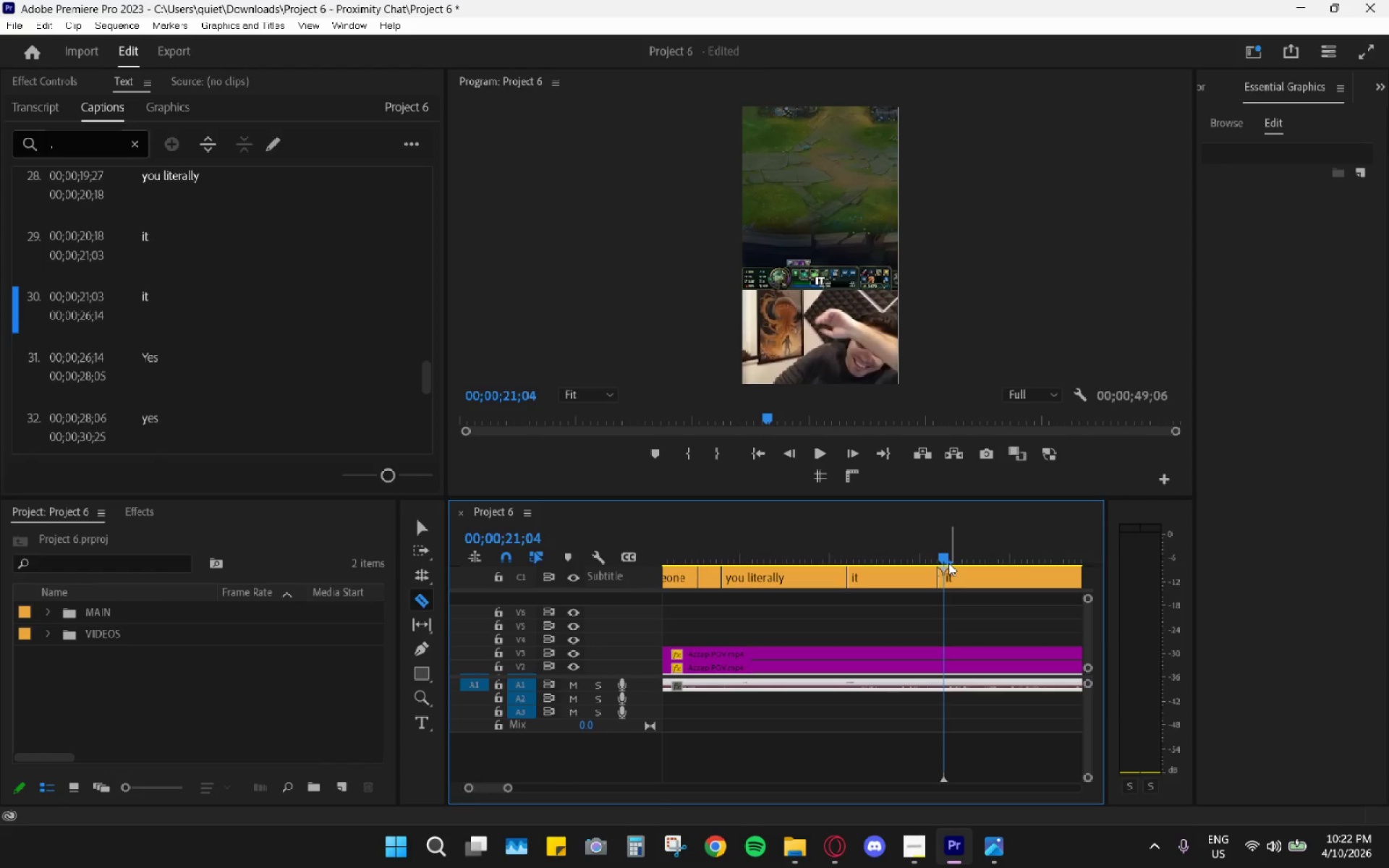 
key(Control+Z)
 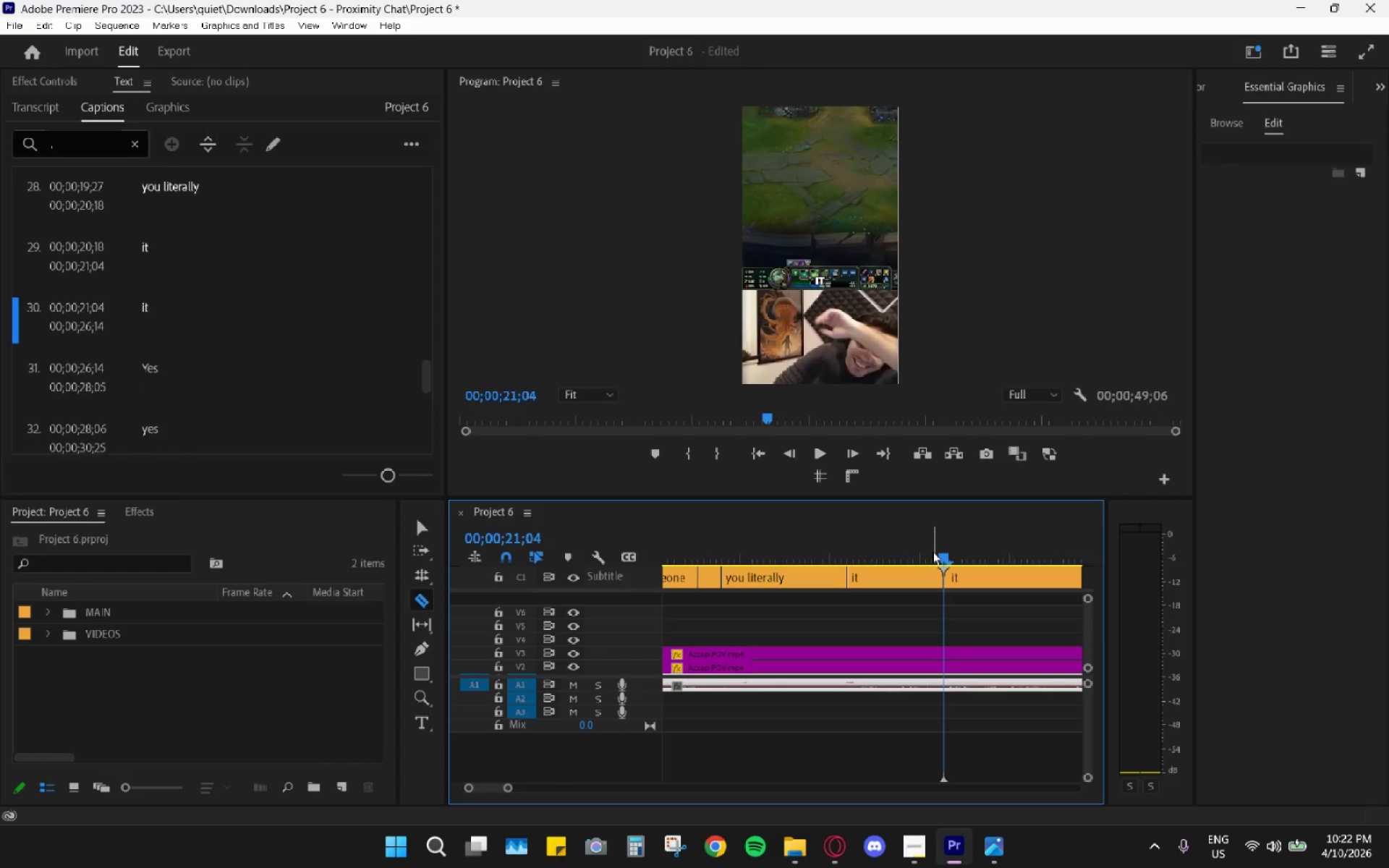 
left_click_drag(start_coordinate=[920, 548], to_coordinate=[915, 547])
 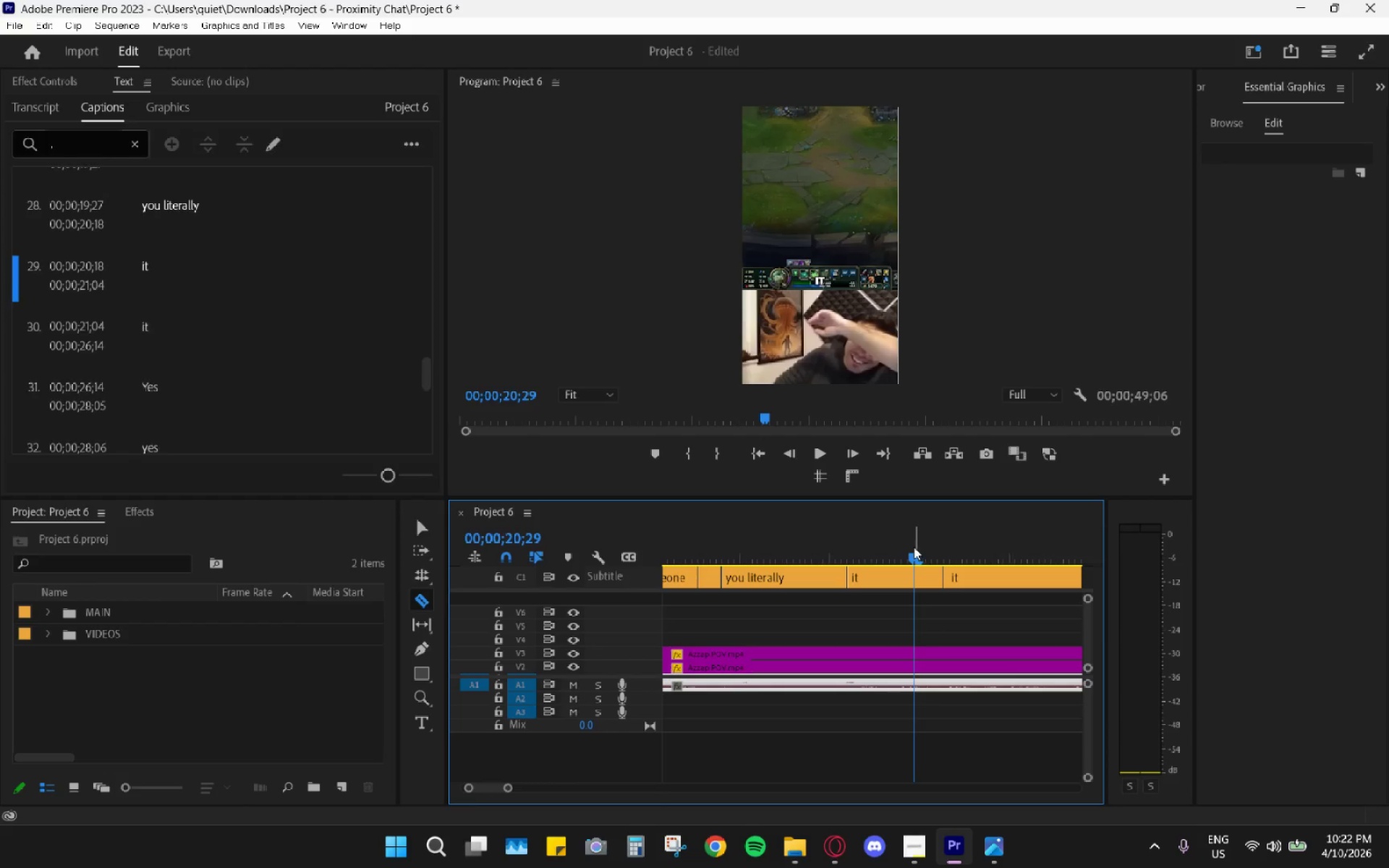 
key(V)
 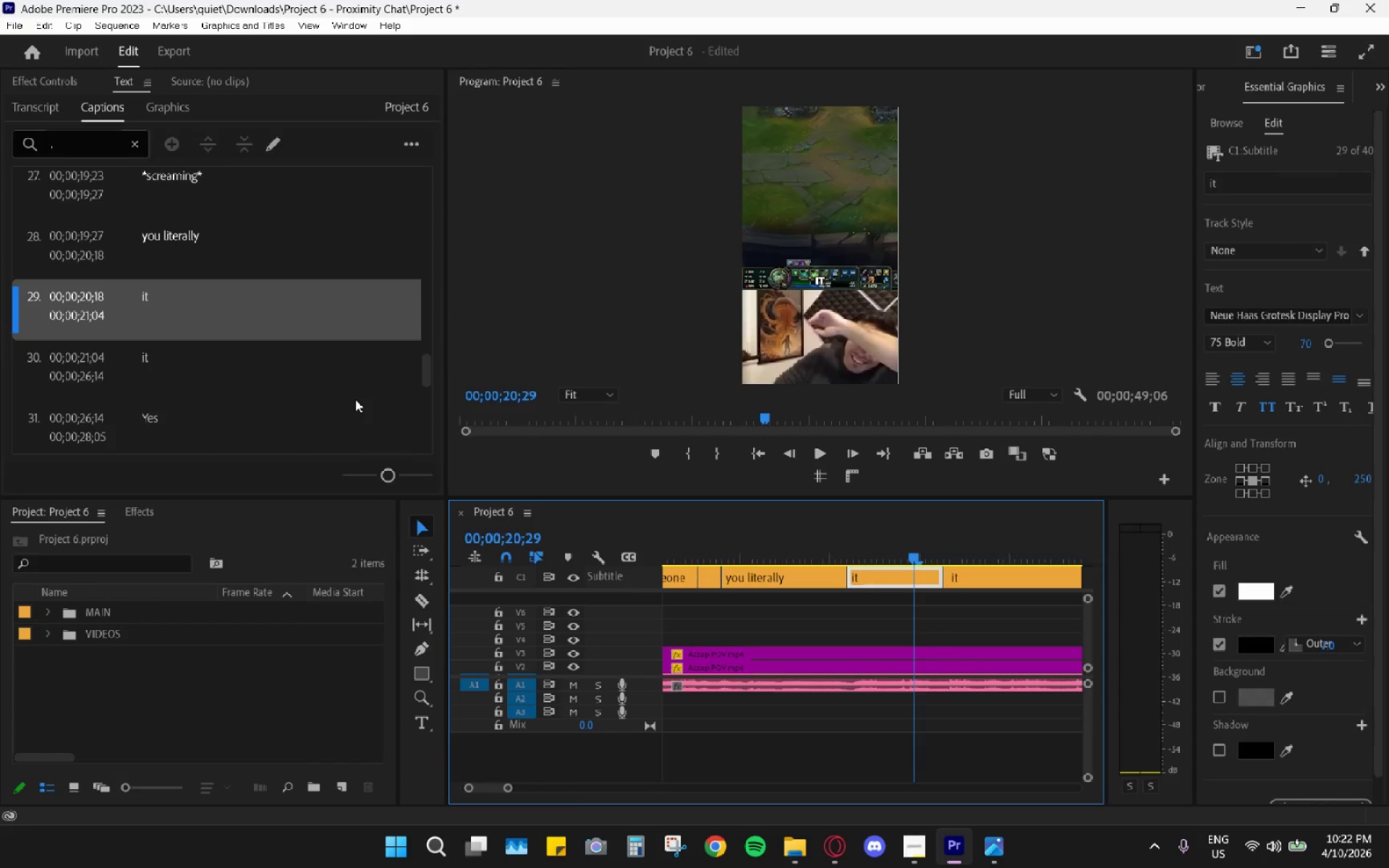 
double_click([284, 324])
 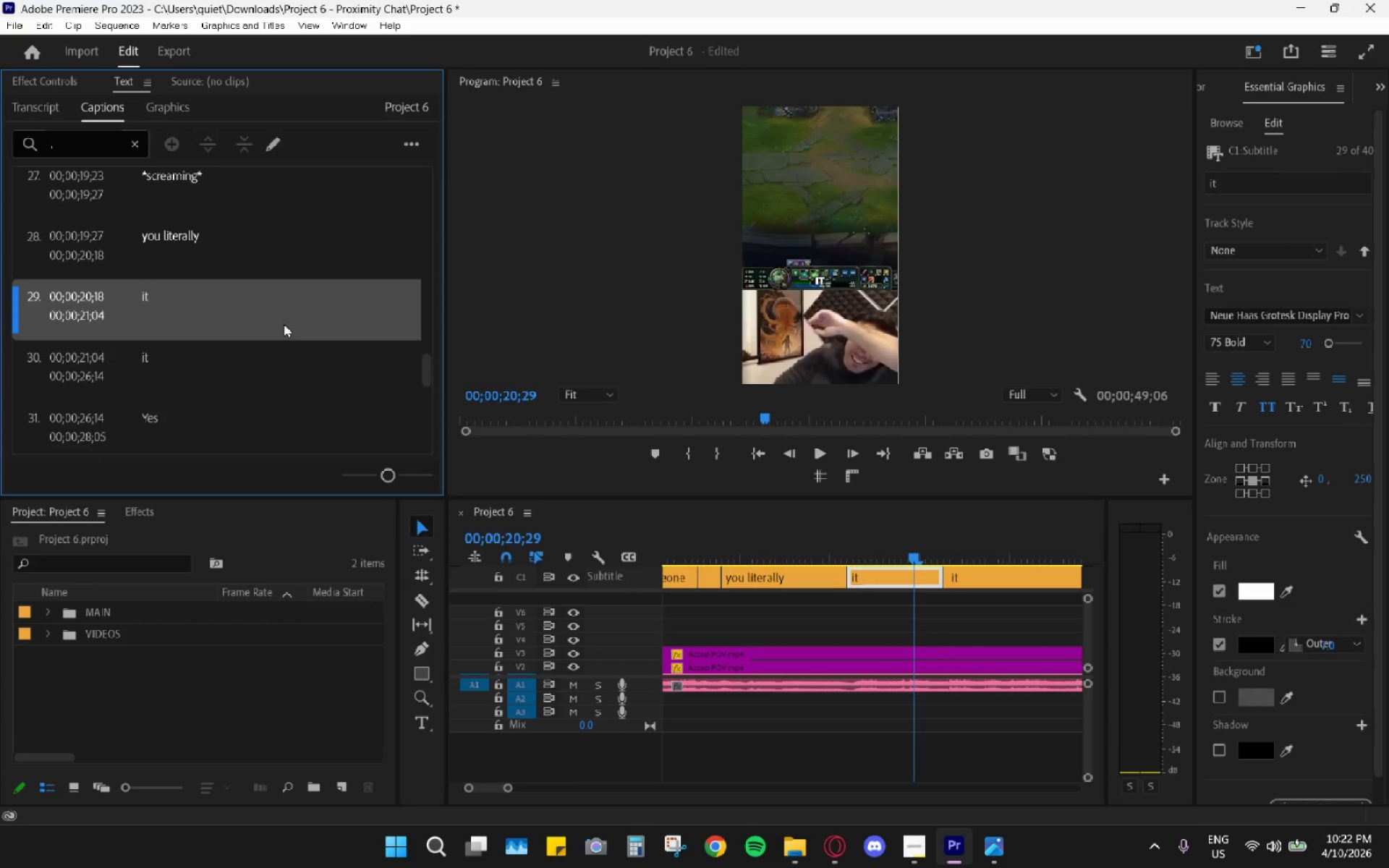 
triple_click([284, 323])
 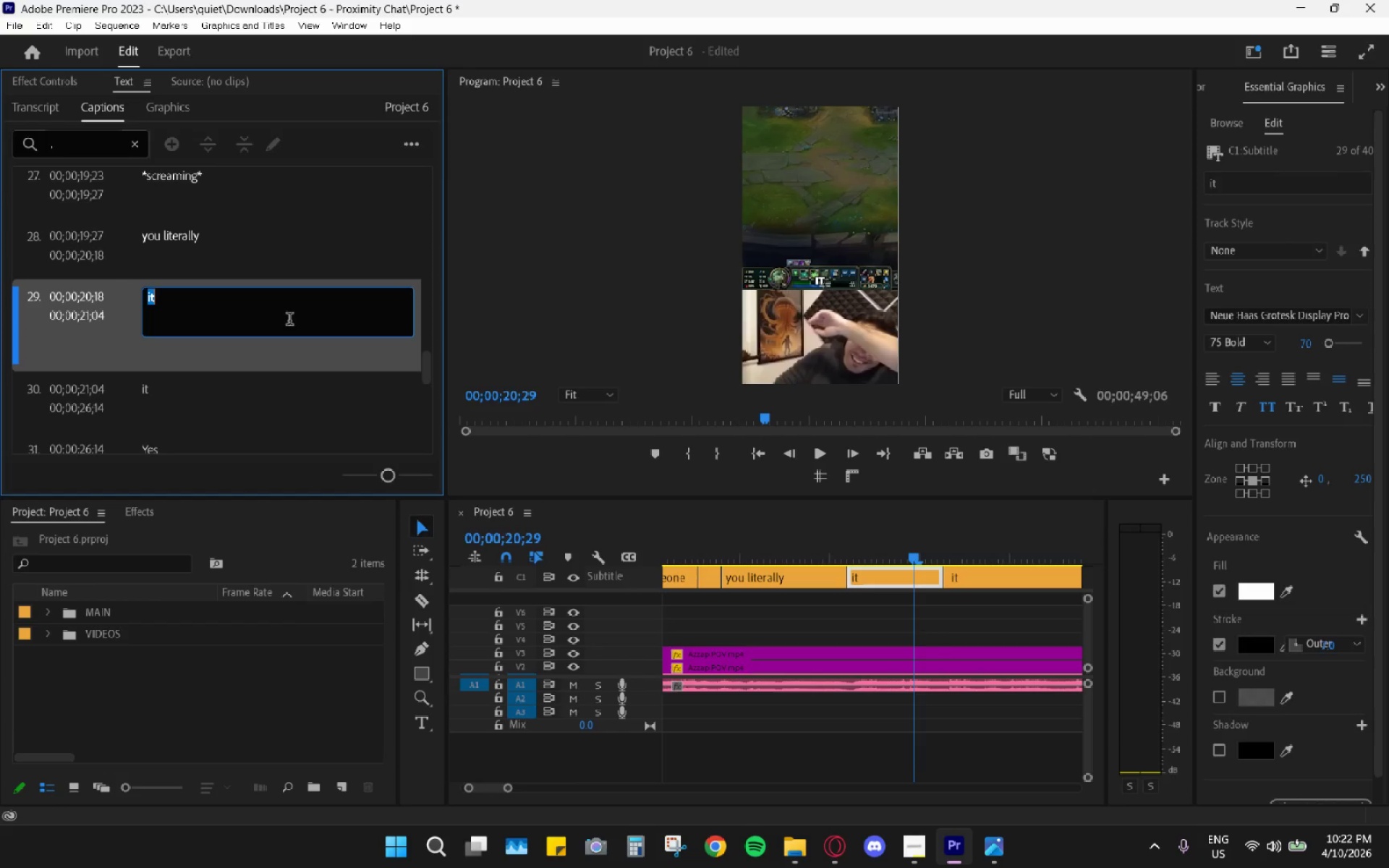 
type(watched me)
 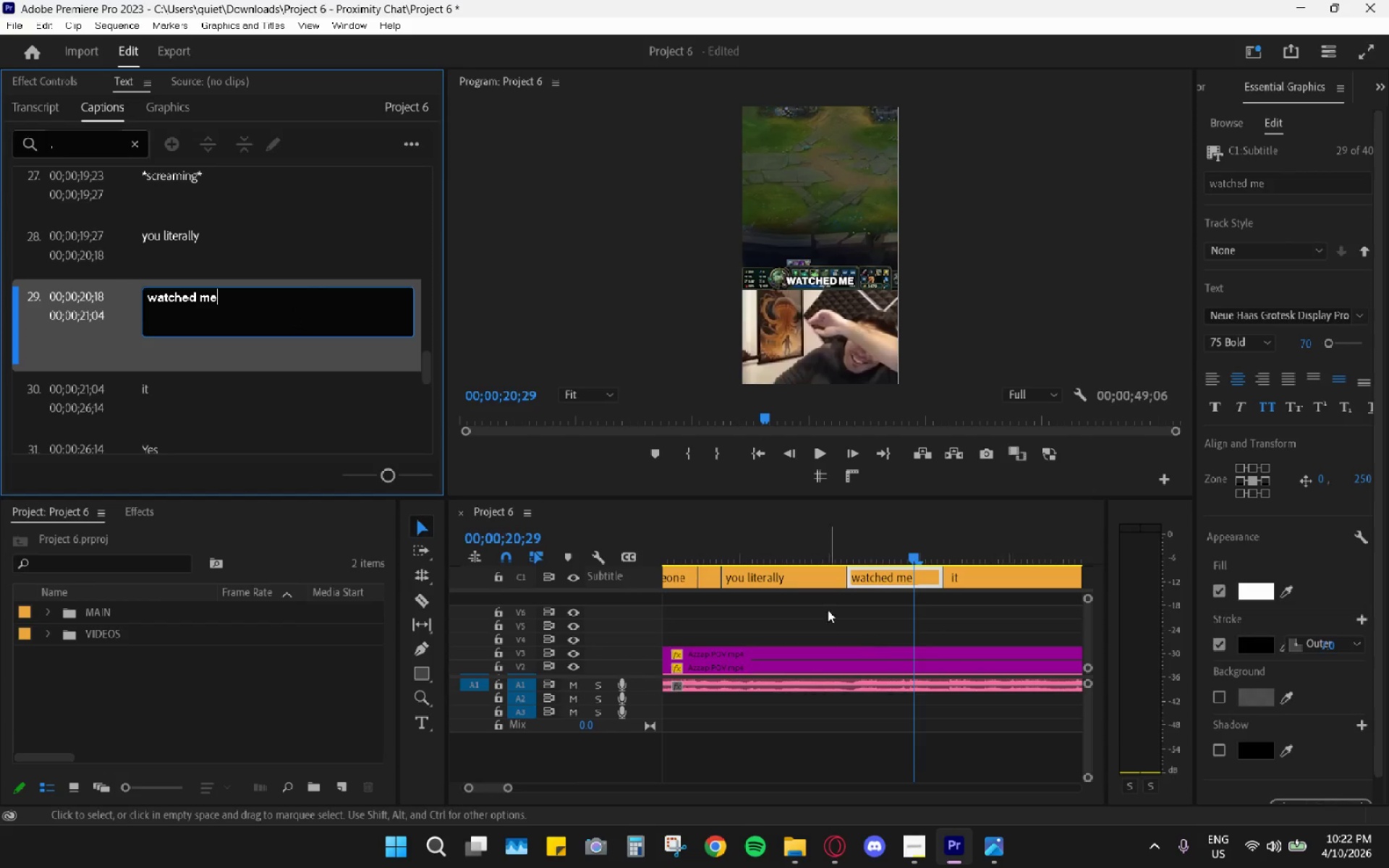 
left_click_drag(start_coordinate=[752, 550], to_coordinate=[718, 544])
 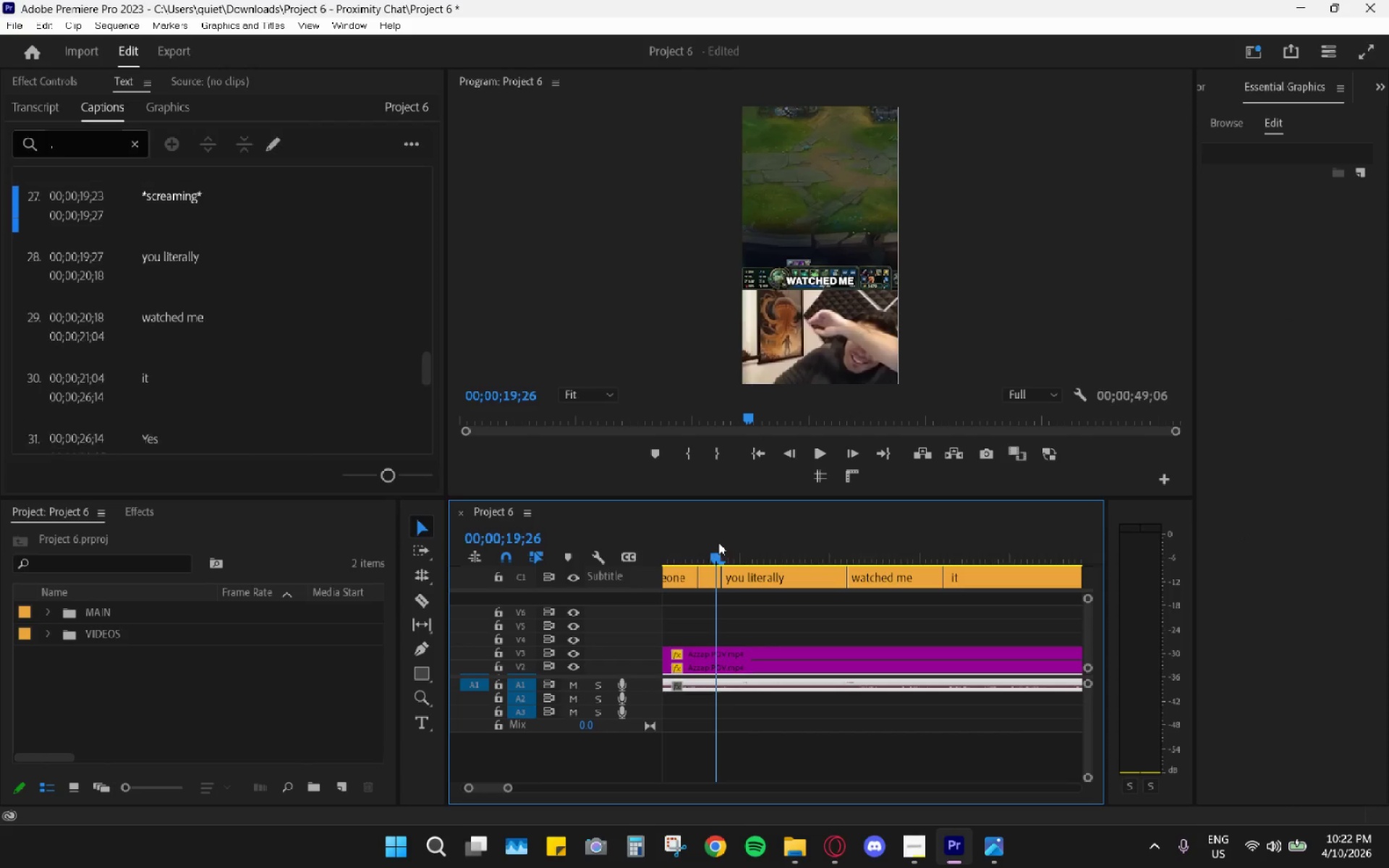 
key(Space)
 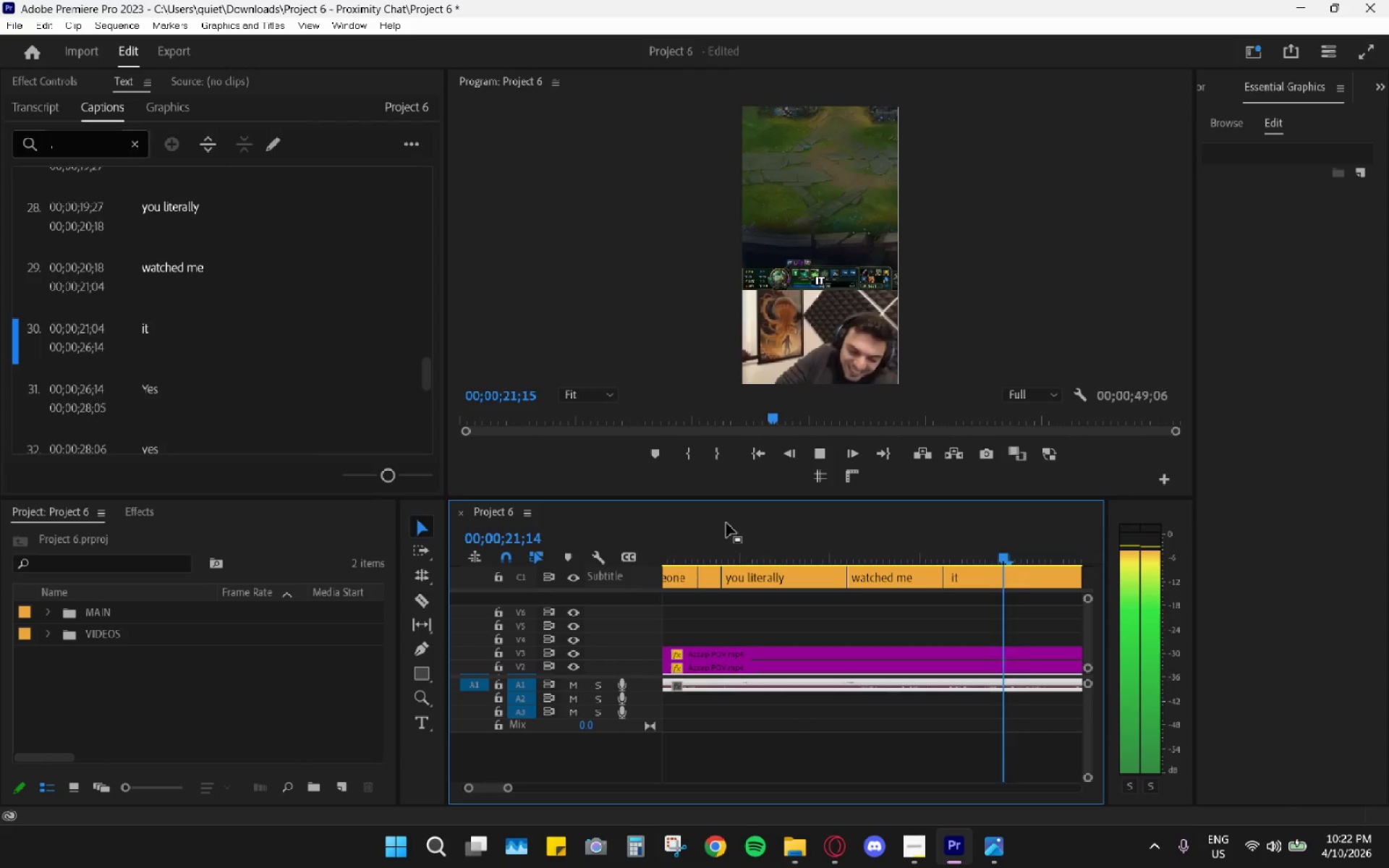 
key(Space)
 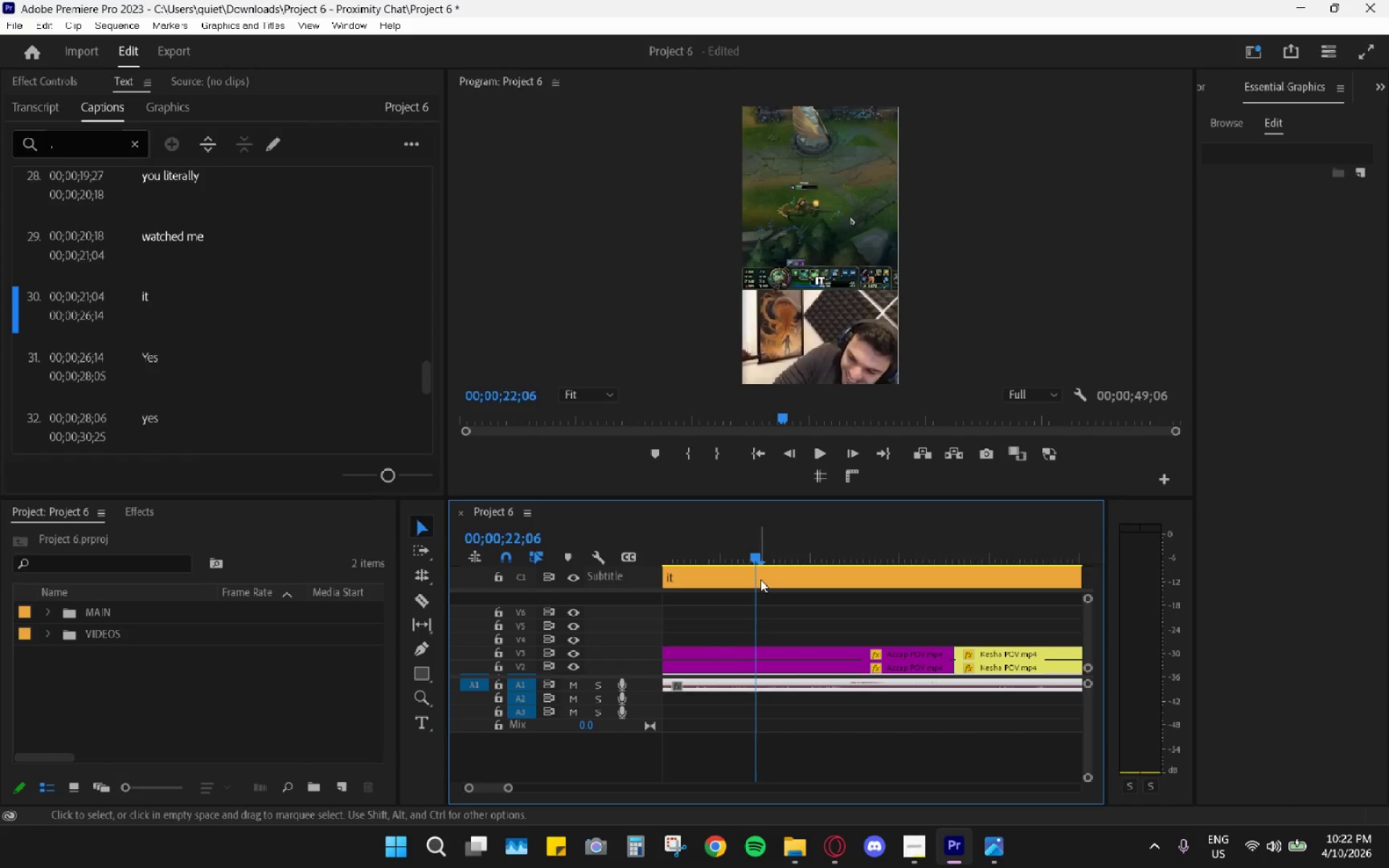 
key(C)
 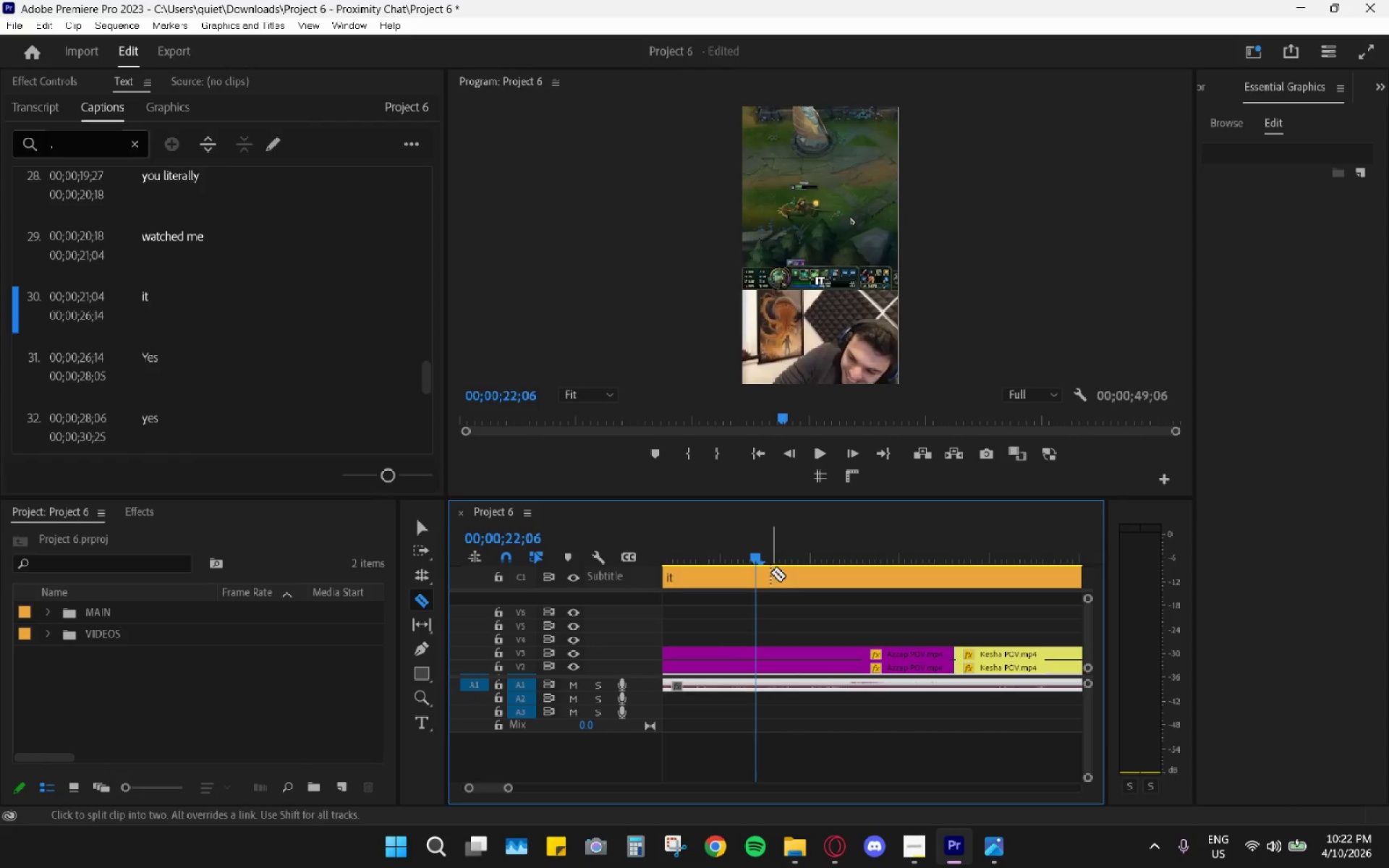 
left_click([770, 571])
 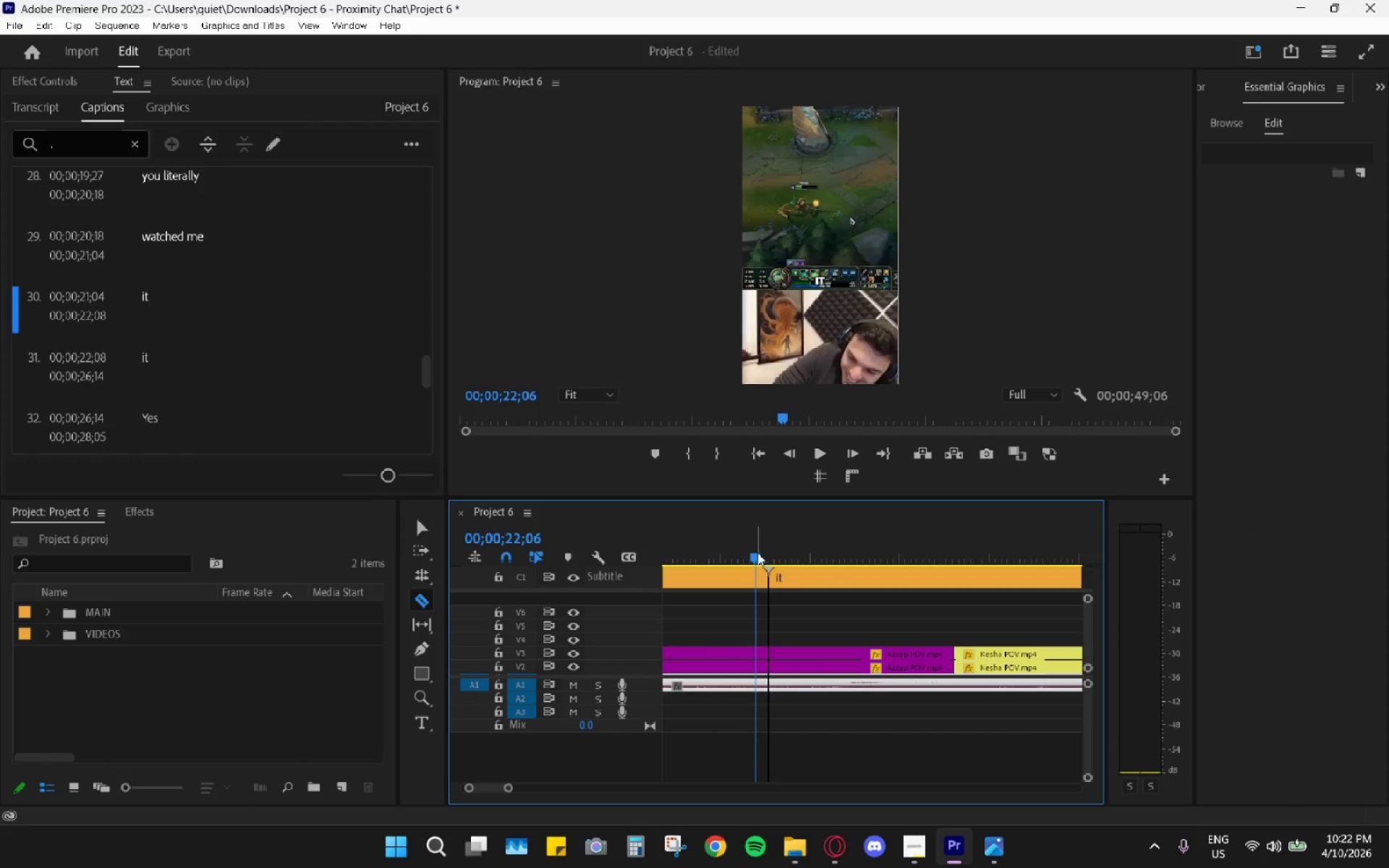 
key(Control+Z)
 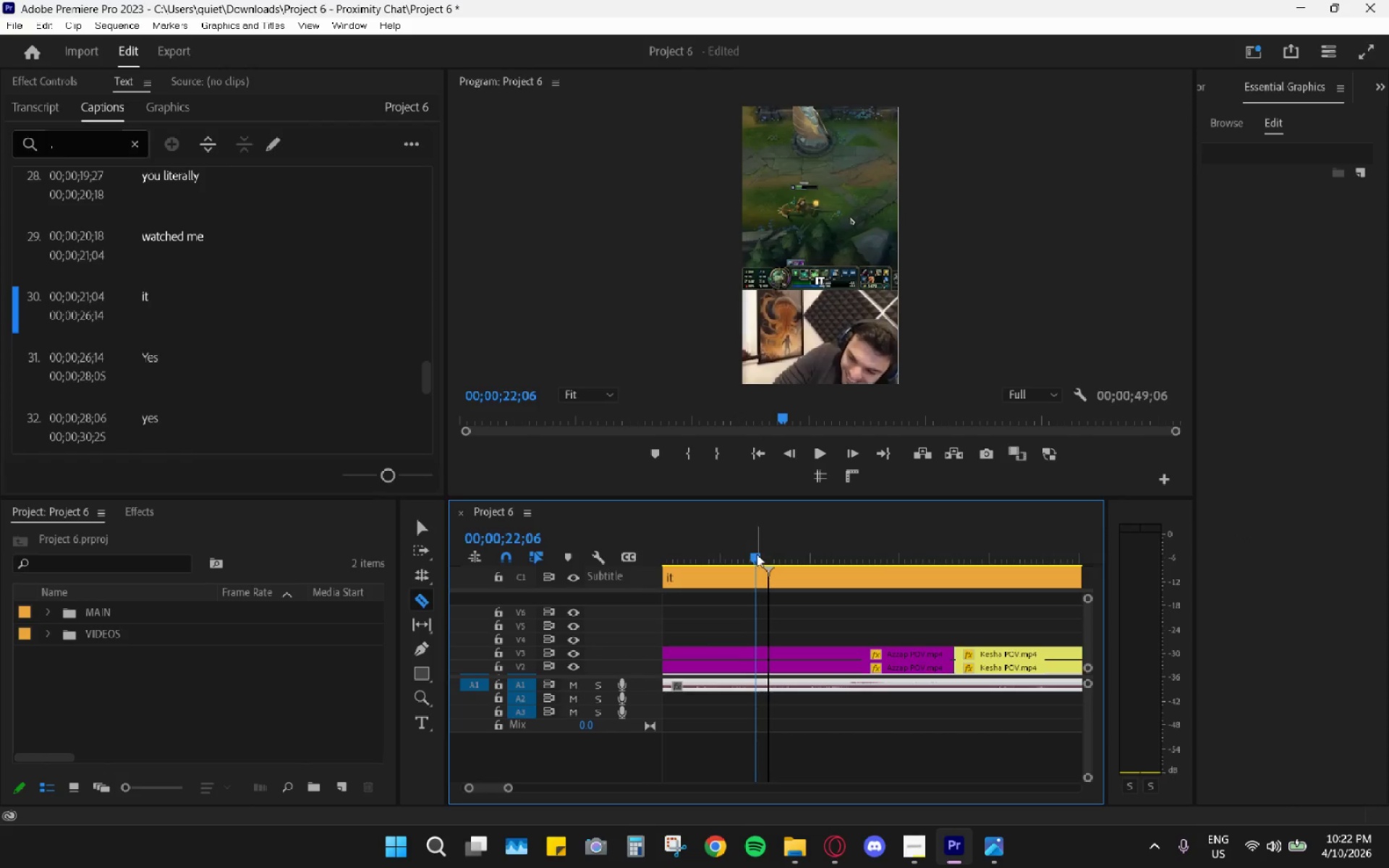 
hold_key(key=AltLeft, duration=0.53)
 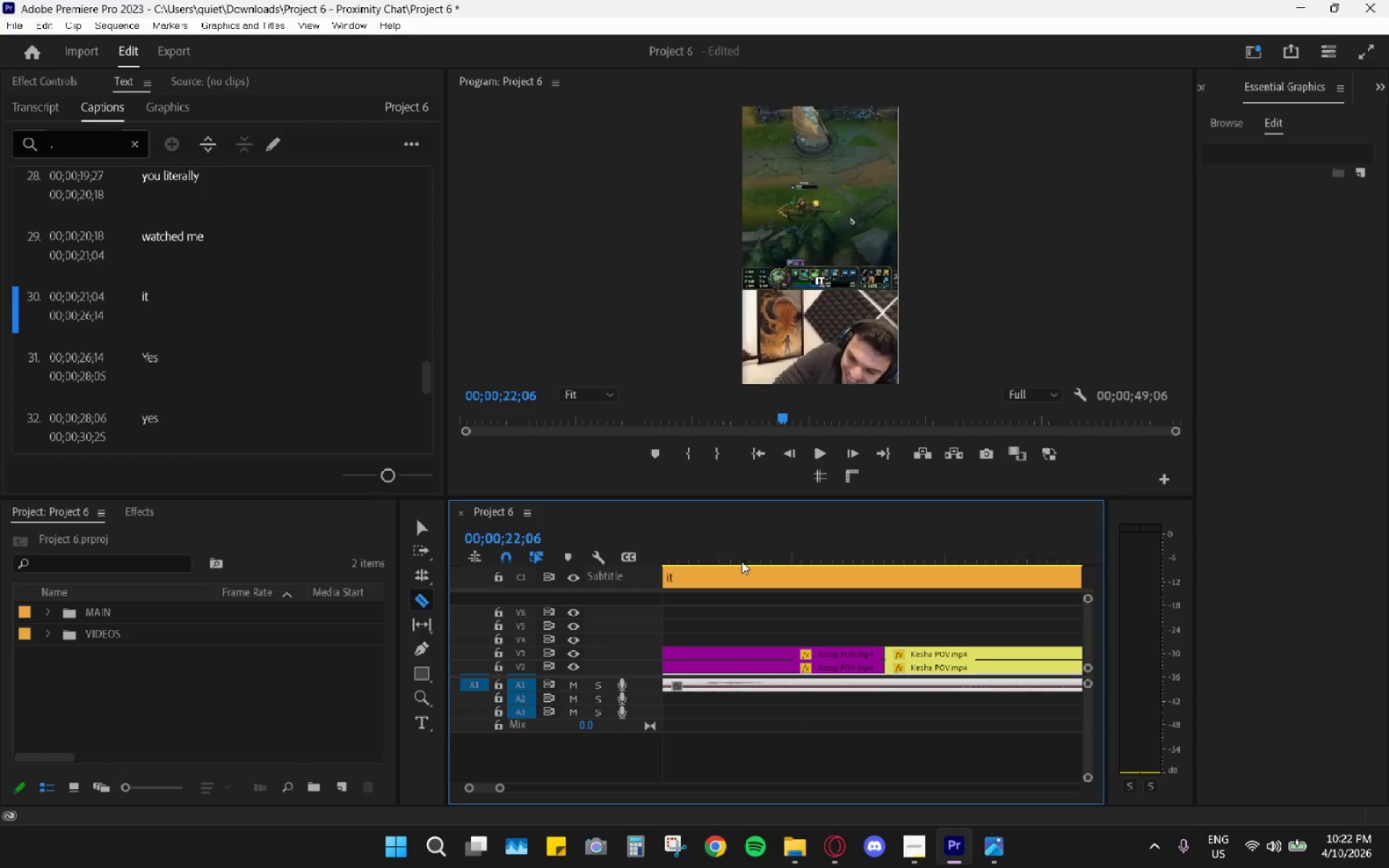 
hold_key(key=AltLeft, duration=1.51)
 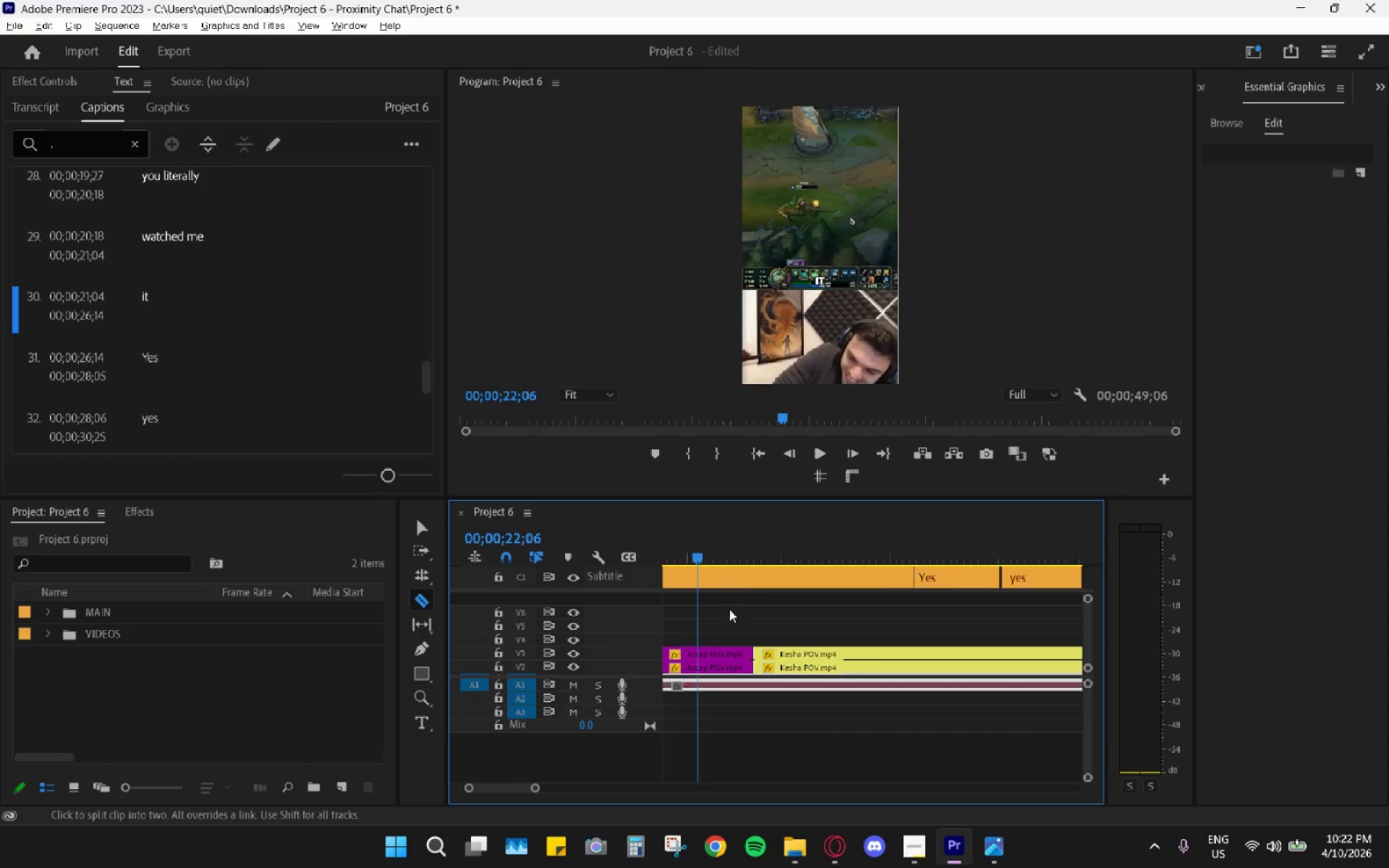 
key(Alt+AltLeft)
 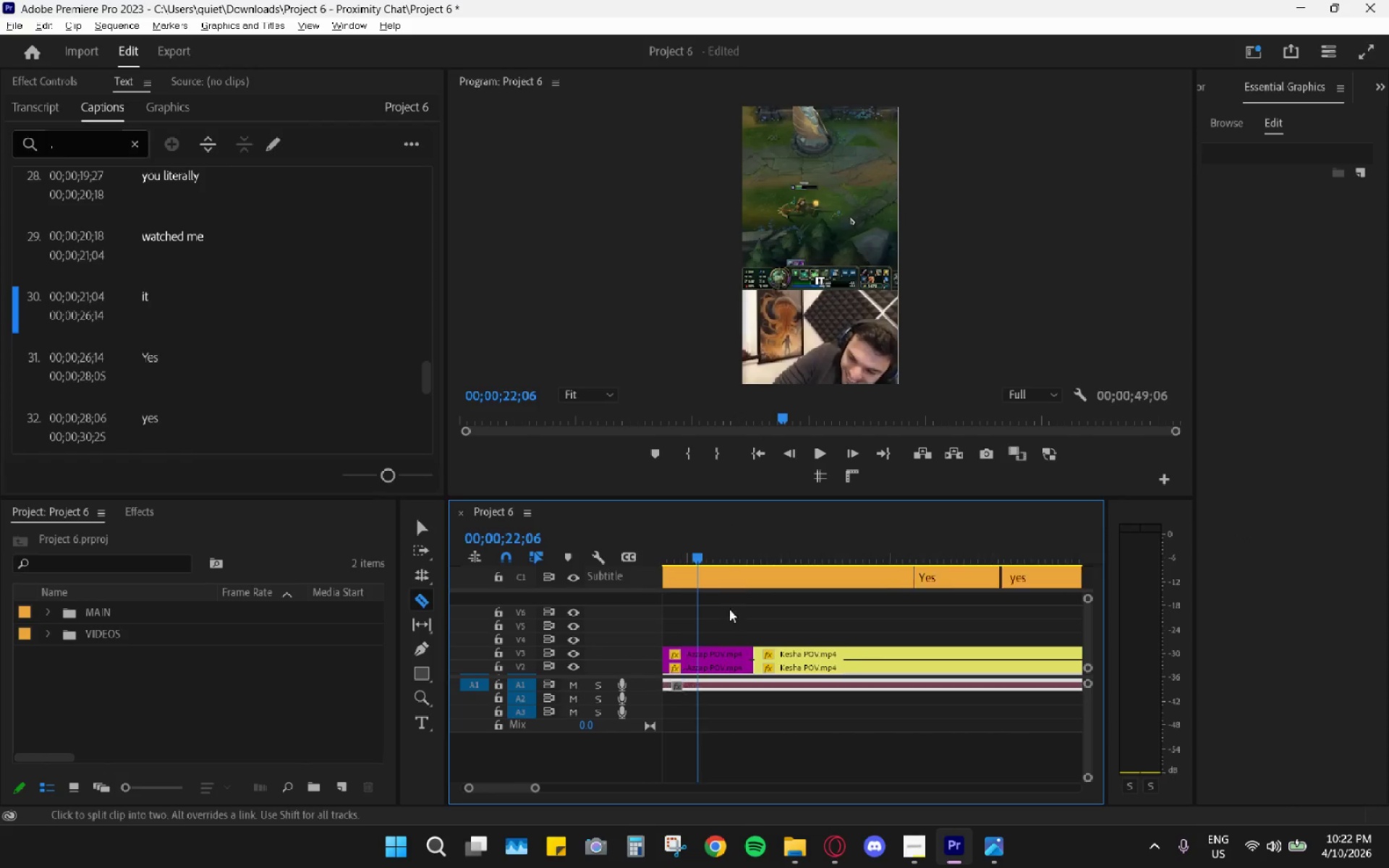 
key(Alt+AltLeft)
 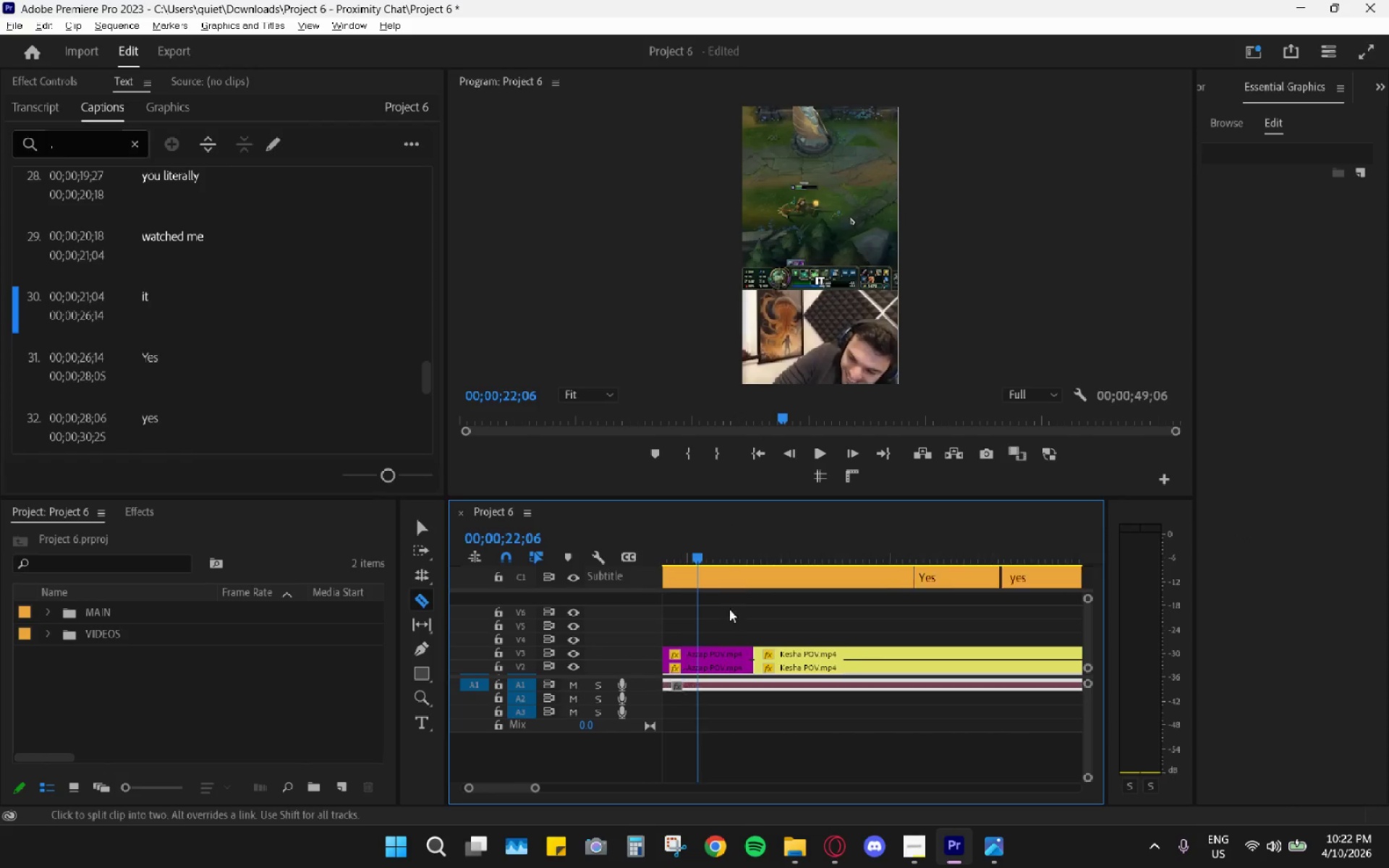 
key(Alt+AltLeft)
 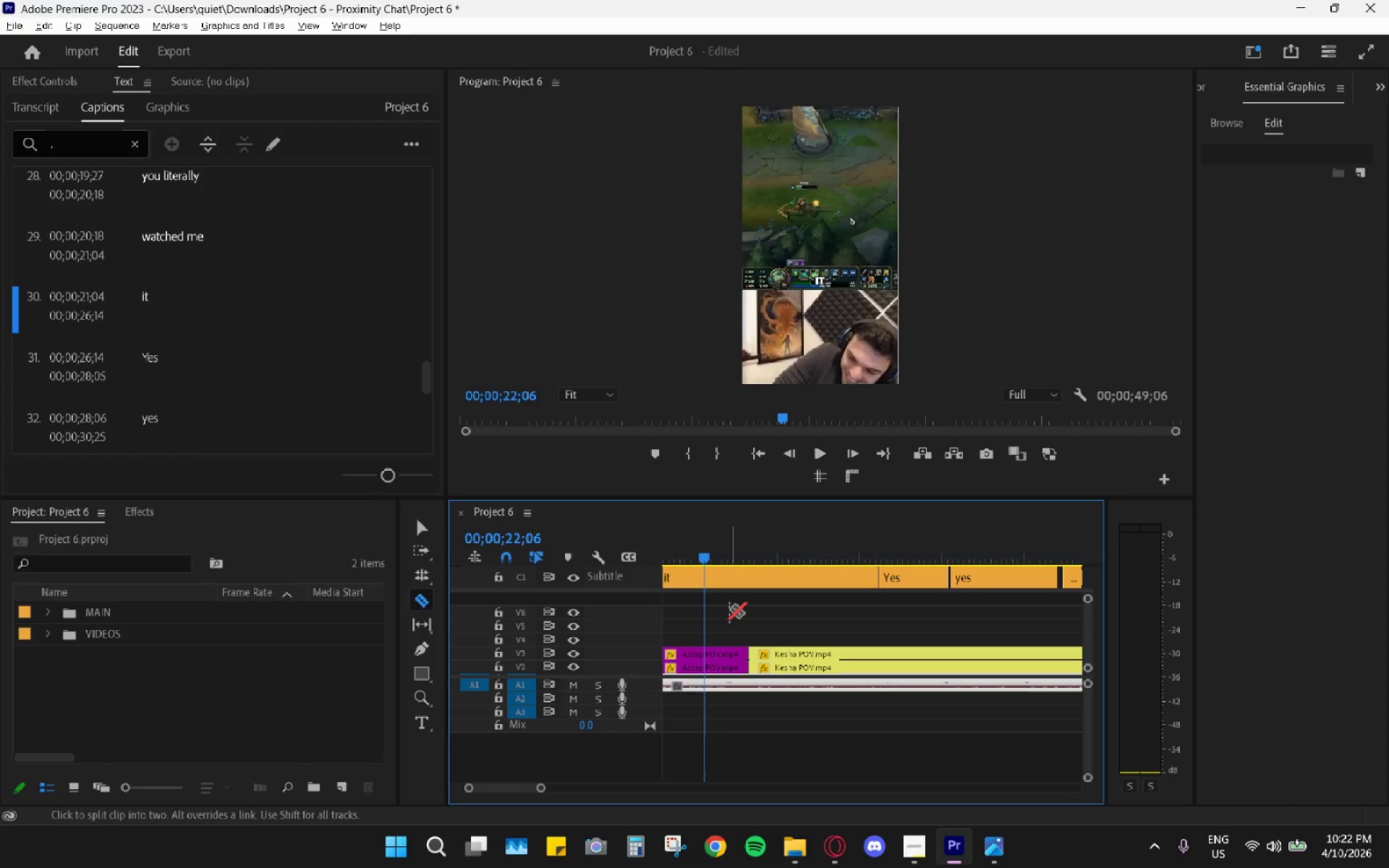 
key(Alt+AltLeft)
 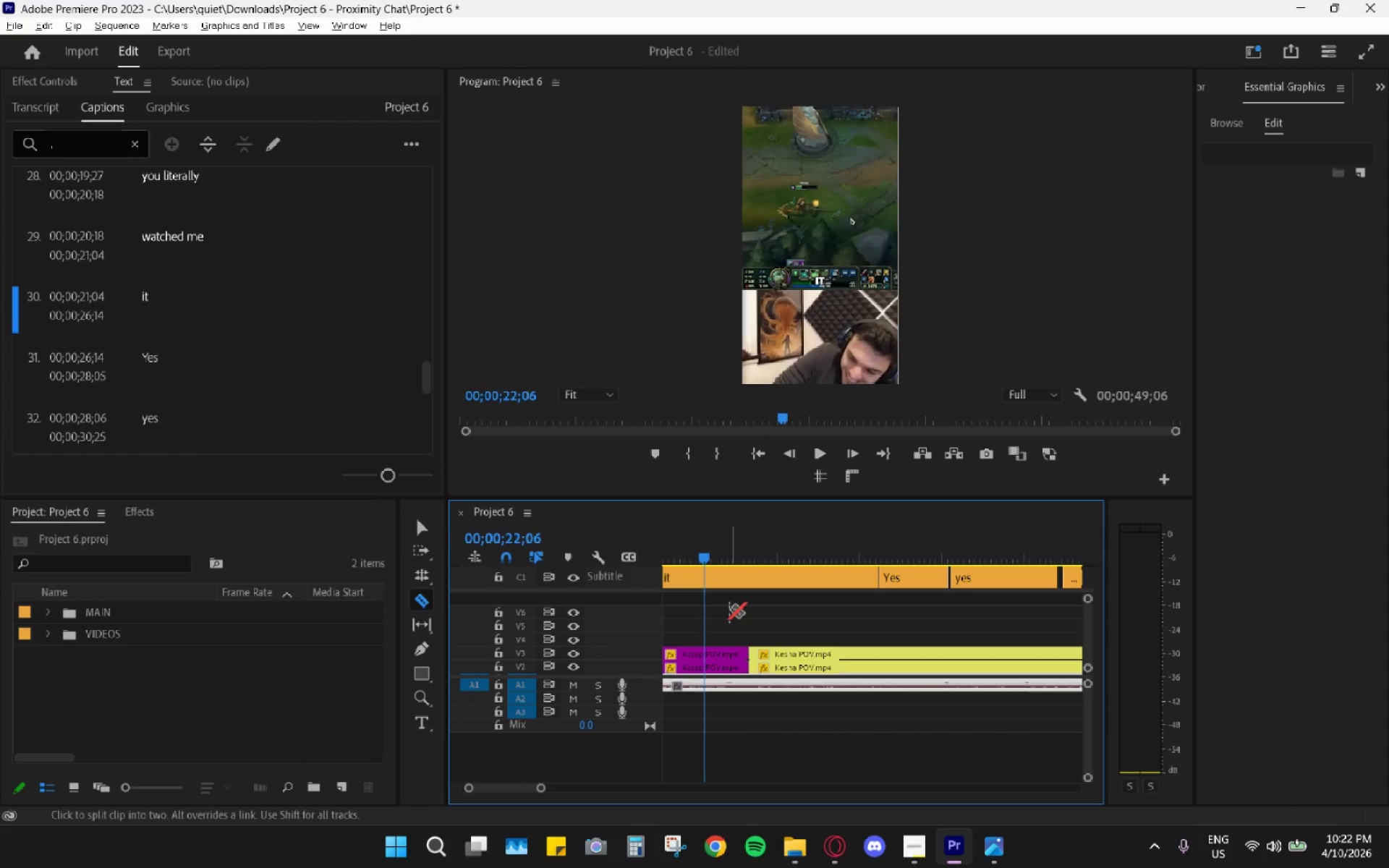 
key(Alt+AltLeft)
 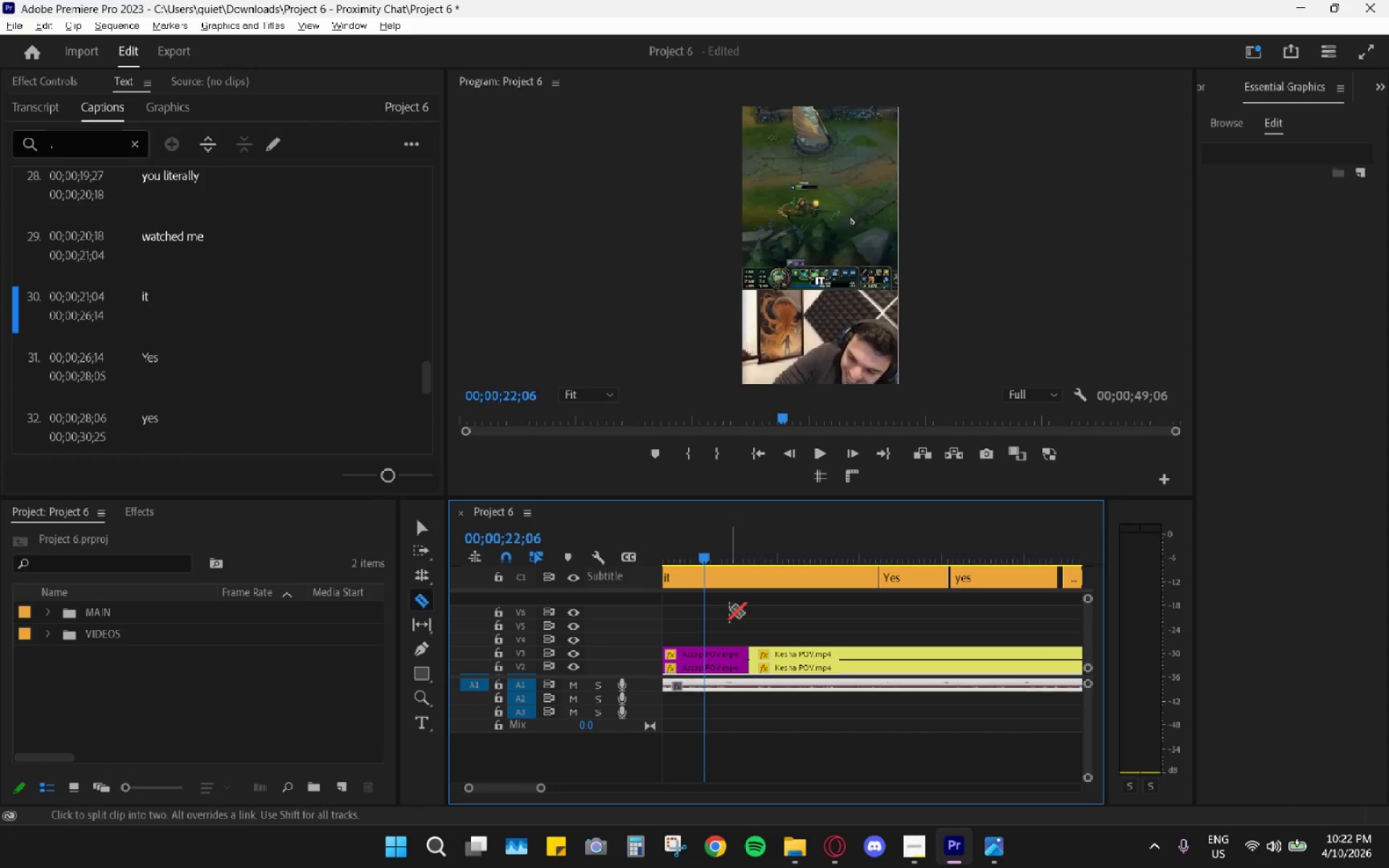 
key(Alt+AltLeft)
 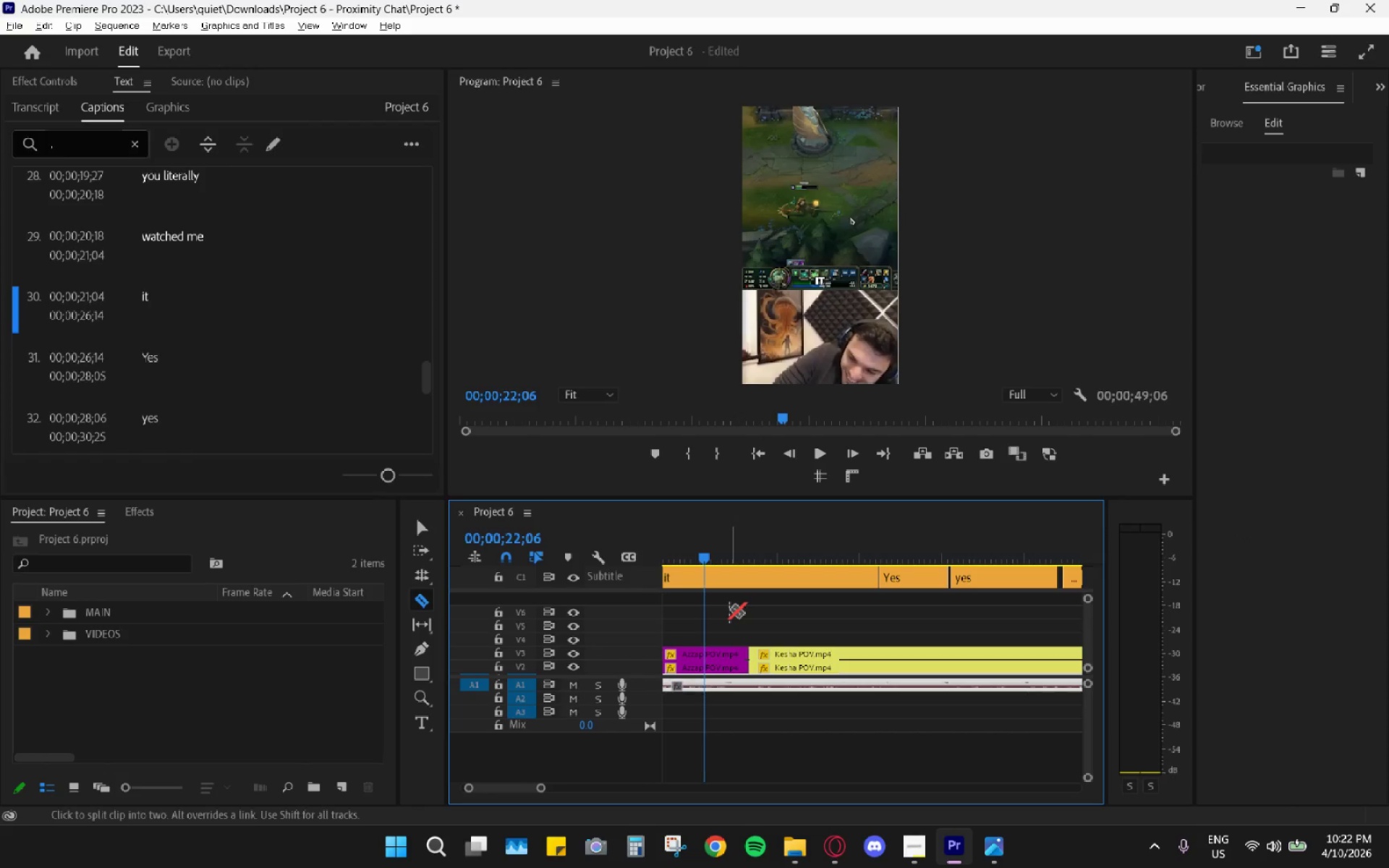 
key(Alt+AltLeft)
 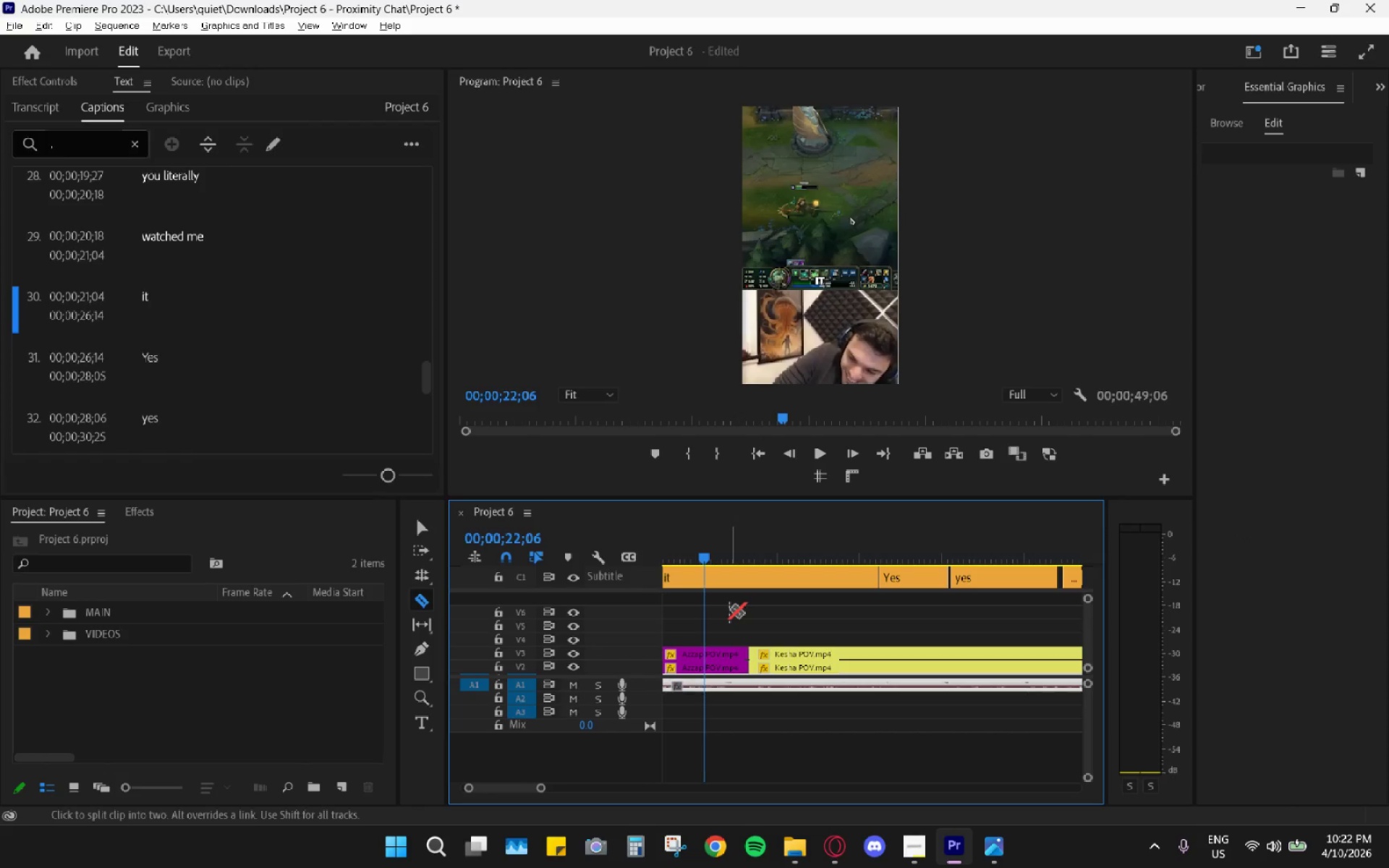 
key(Alt+AltLeft)
 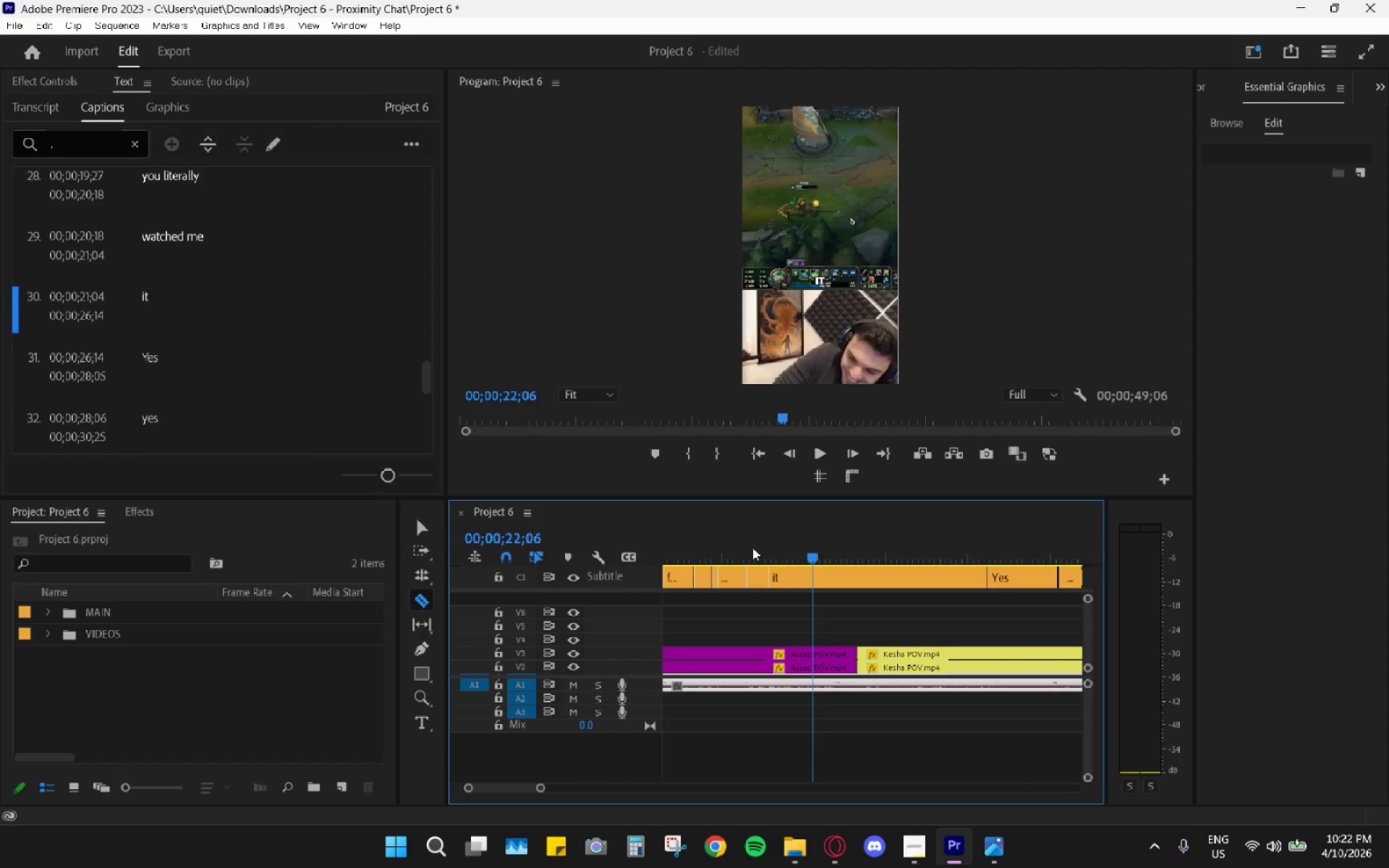 
scroll: coordinate [729, 608], scroll_direction: down, amount: 18.0
 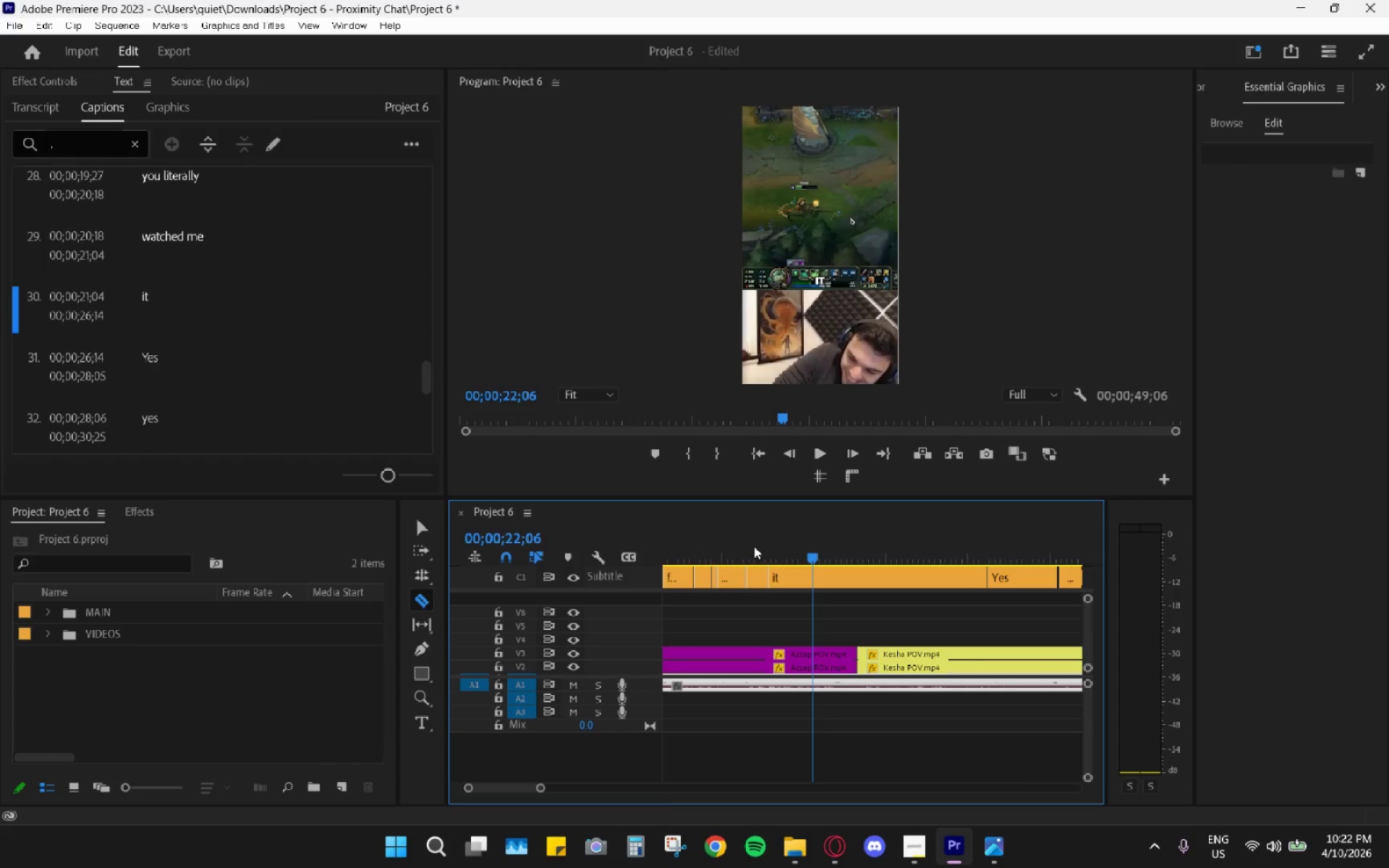 
left_click([768, 553])
 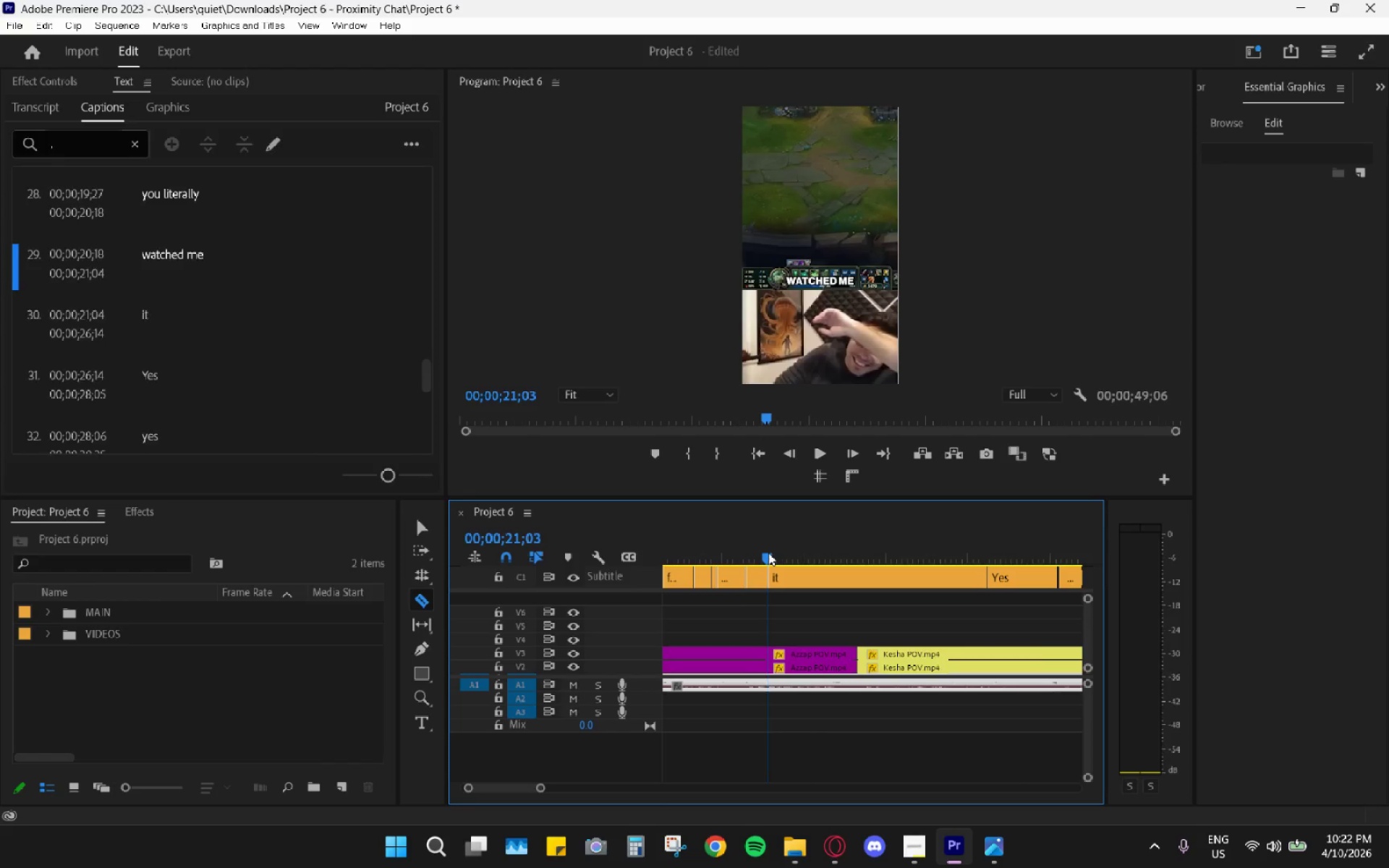 
key(Space)
 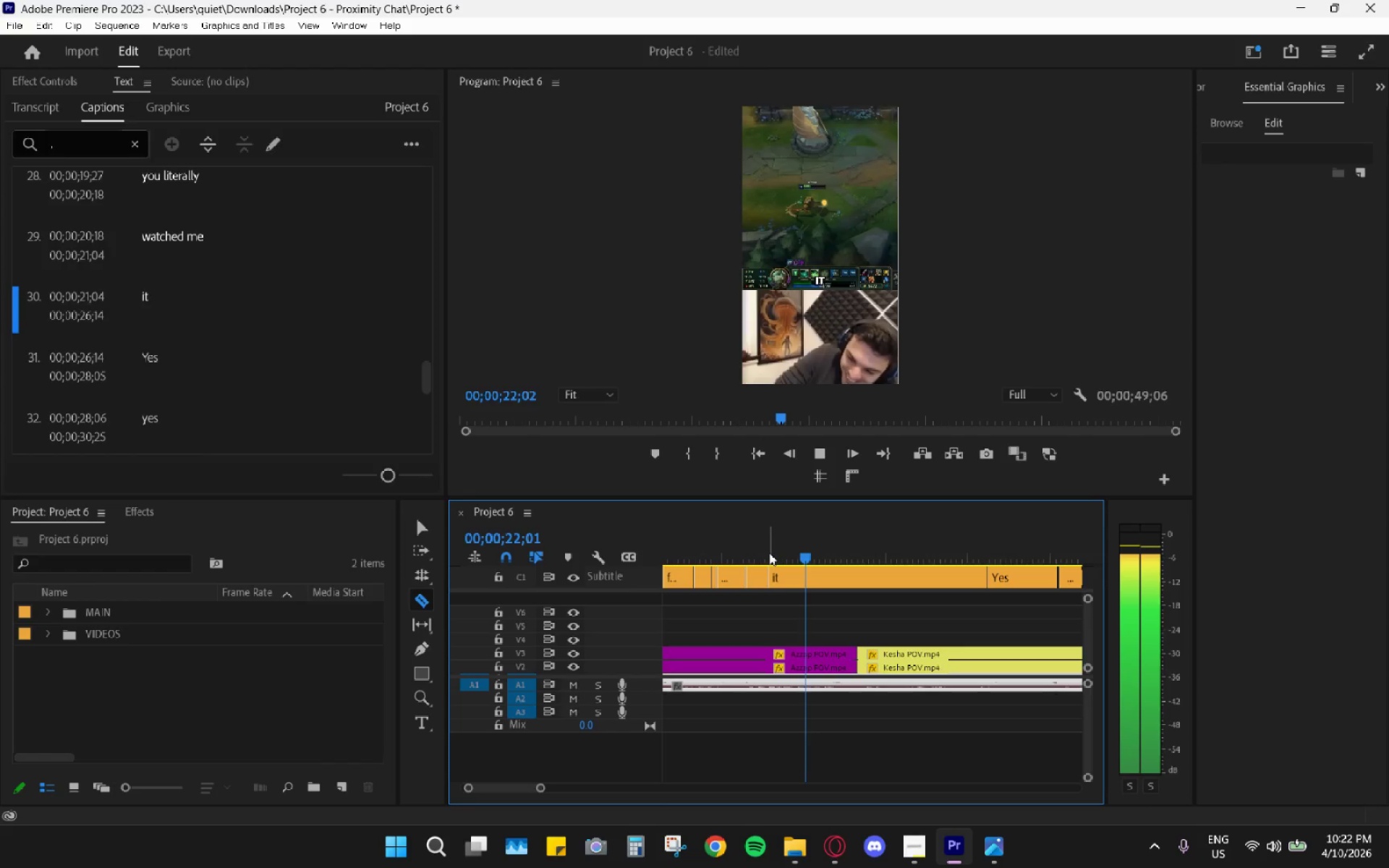 
key(Space)
 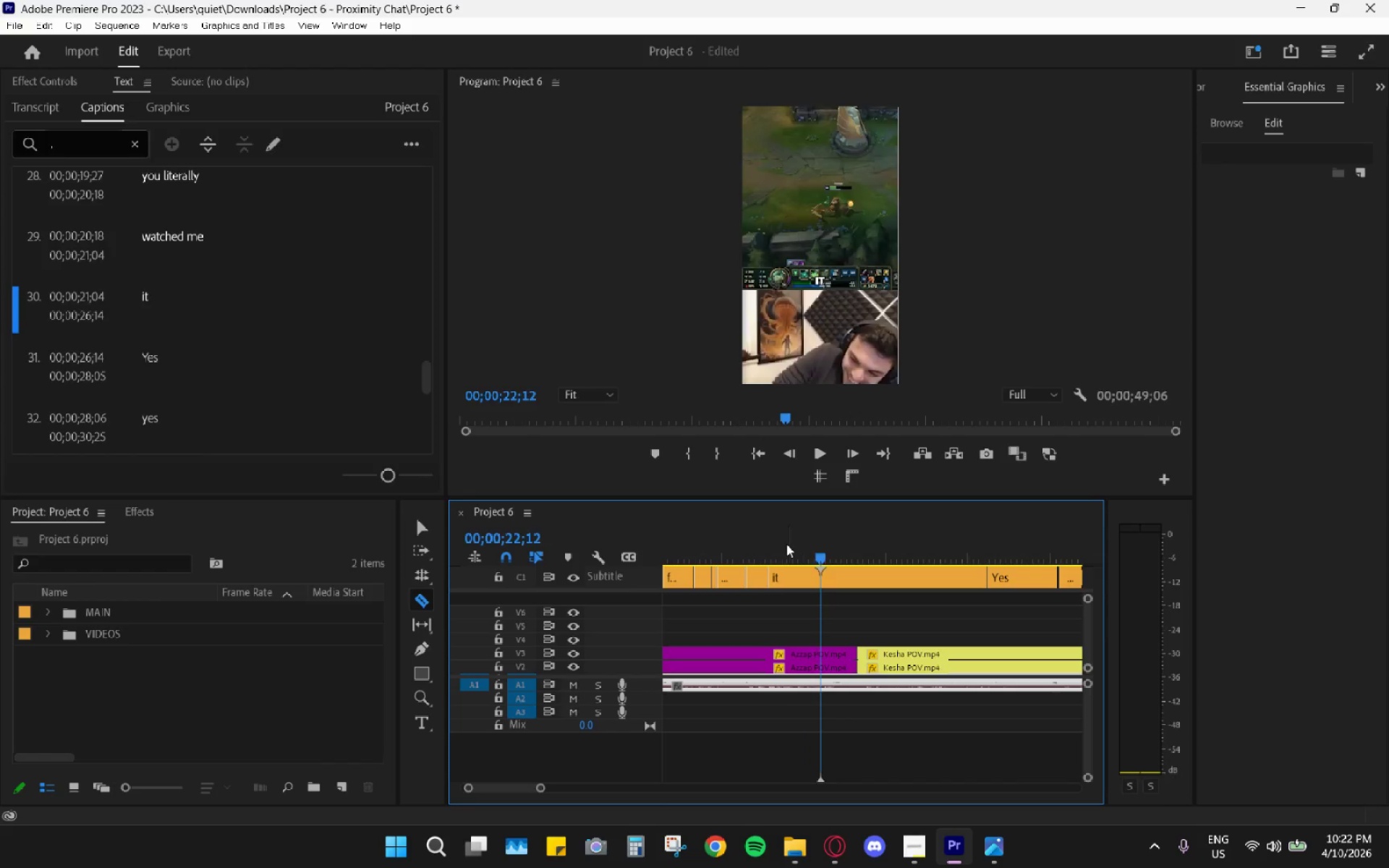 
left_click_drag(start_coordinate=[786, 544], to_coordinate=[769, 547])
 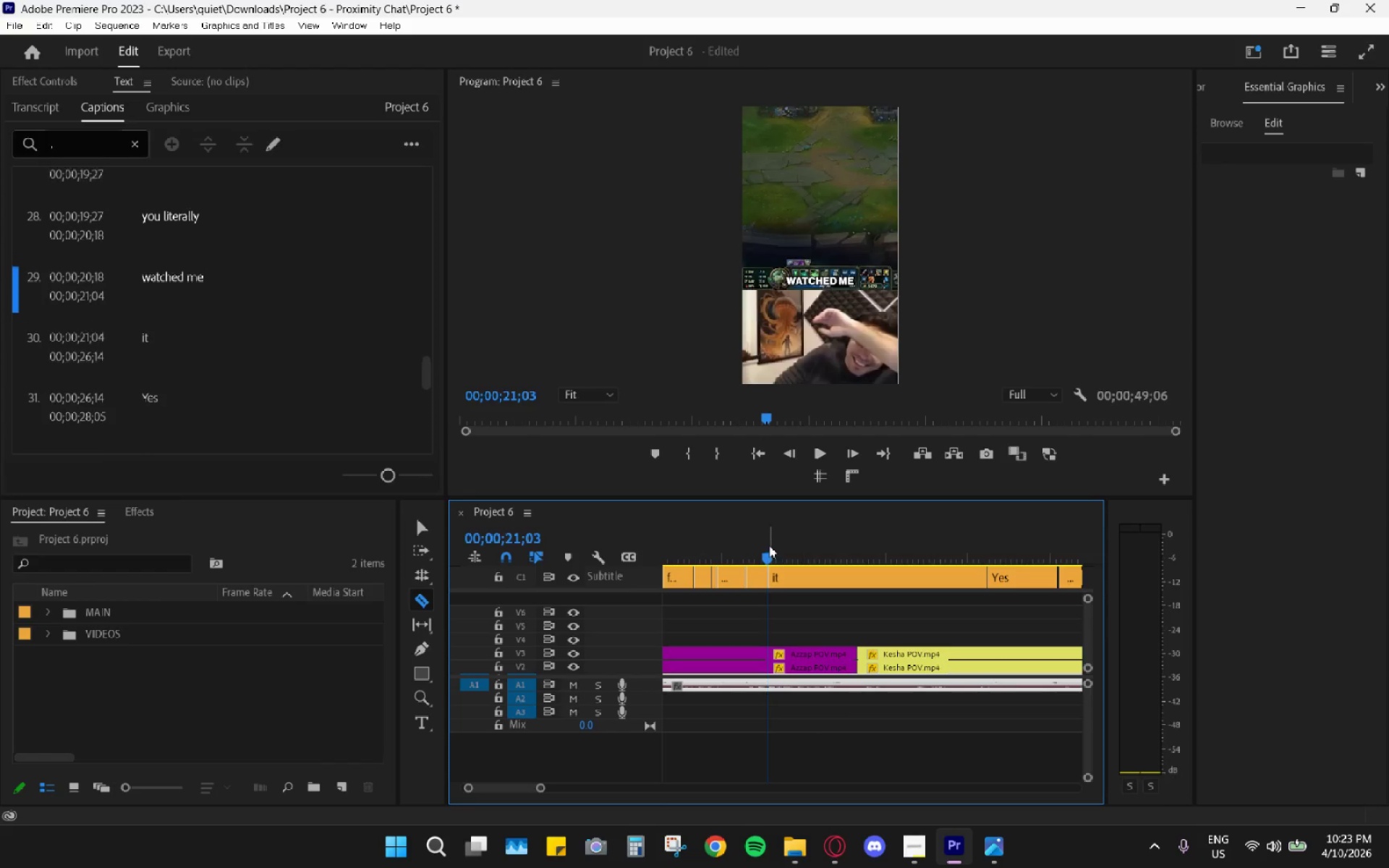 
key(Space)
 